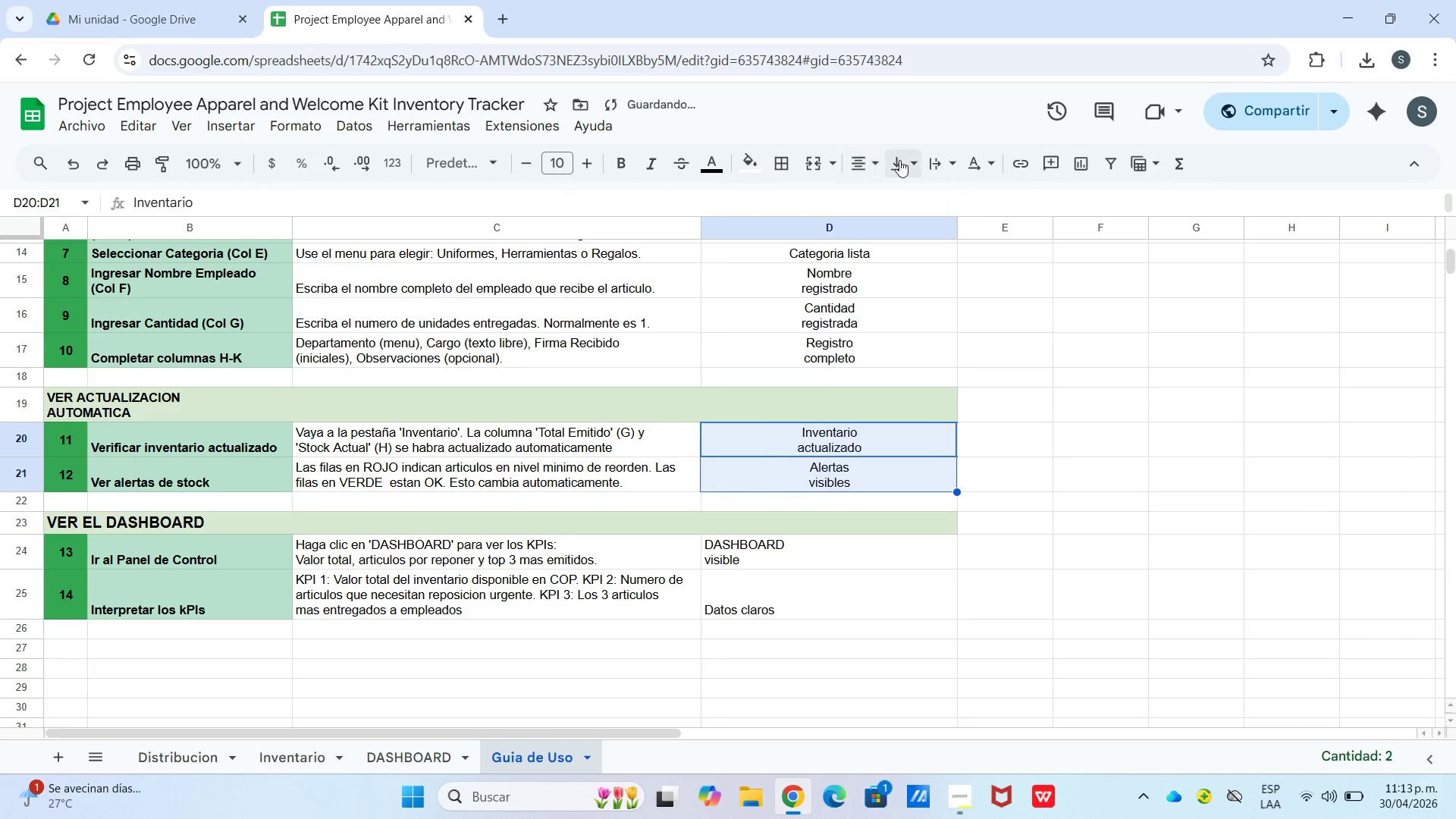 
left_click_drag(start_coordinate=[895, 202], to_coordinate=[896, 196])
 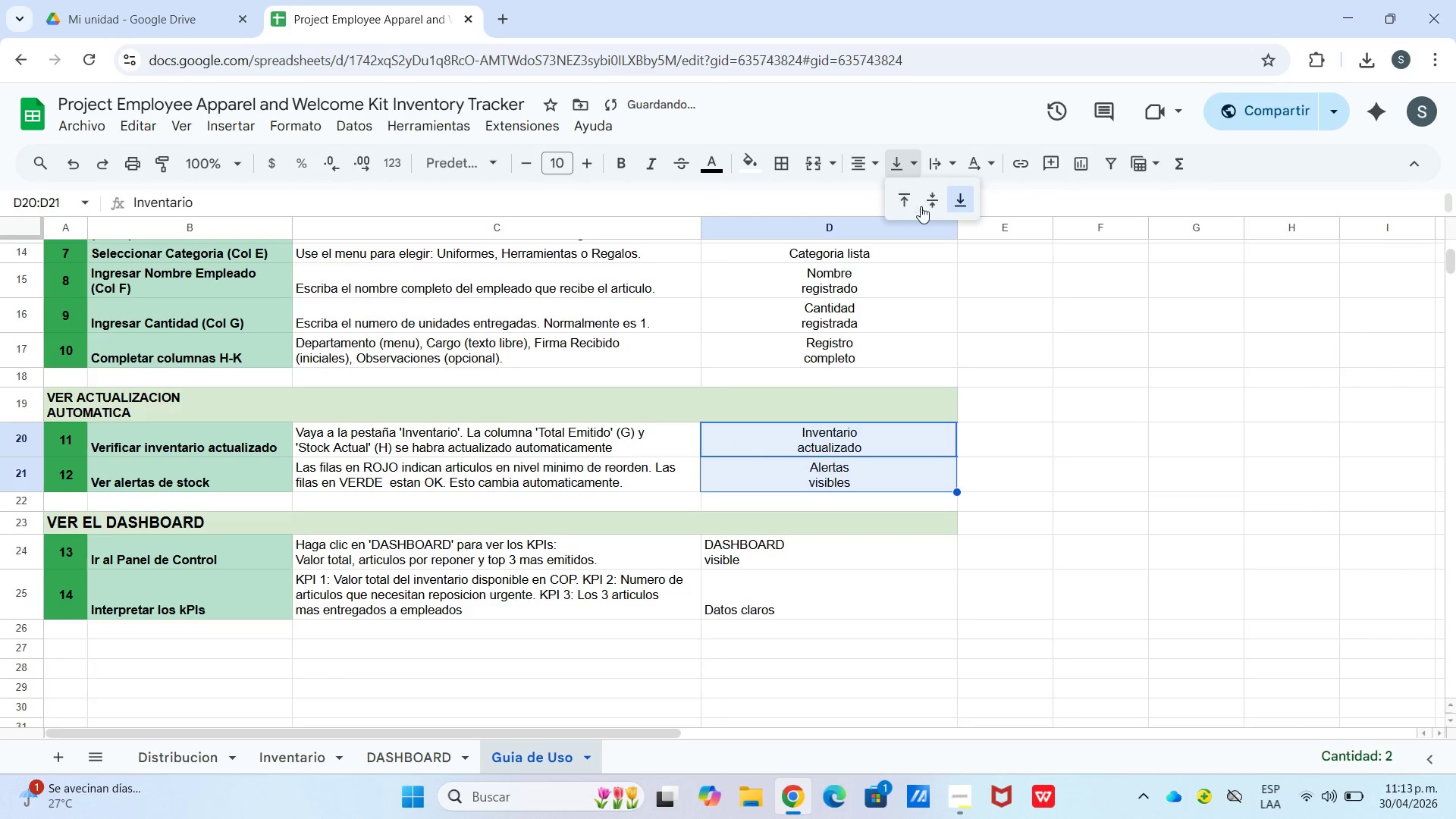 
left_click_drag(start_coordinate=[899, 158], to_coordinate=[909, 177])
 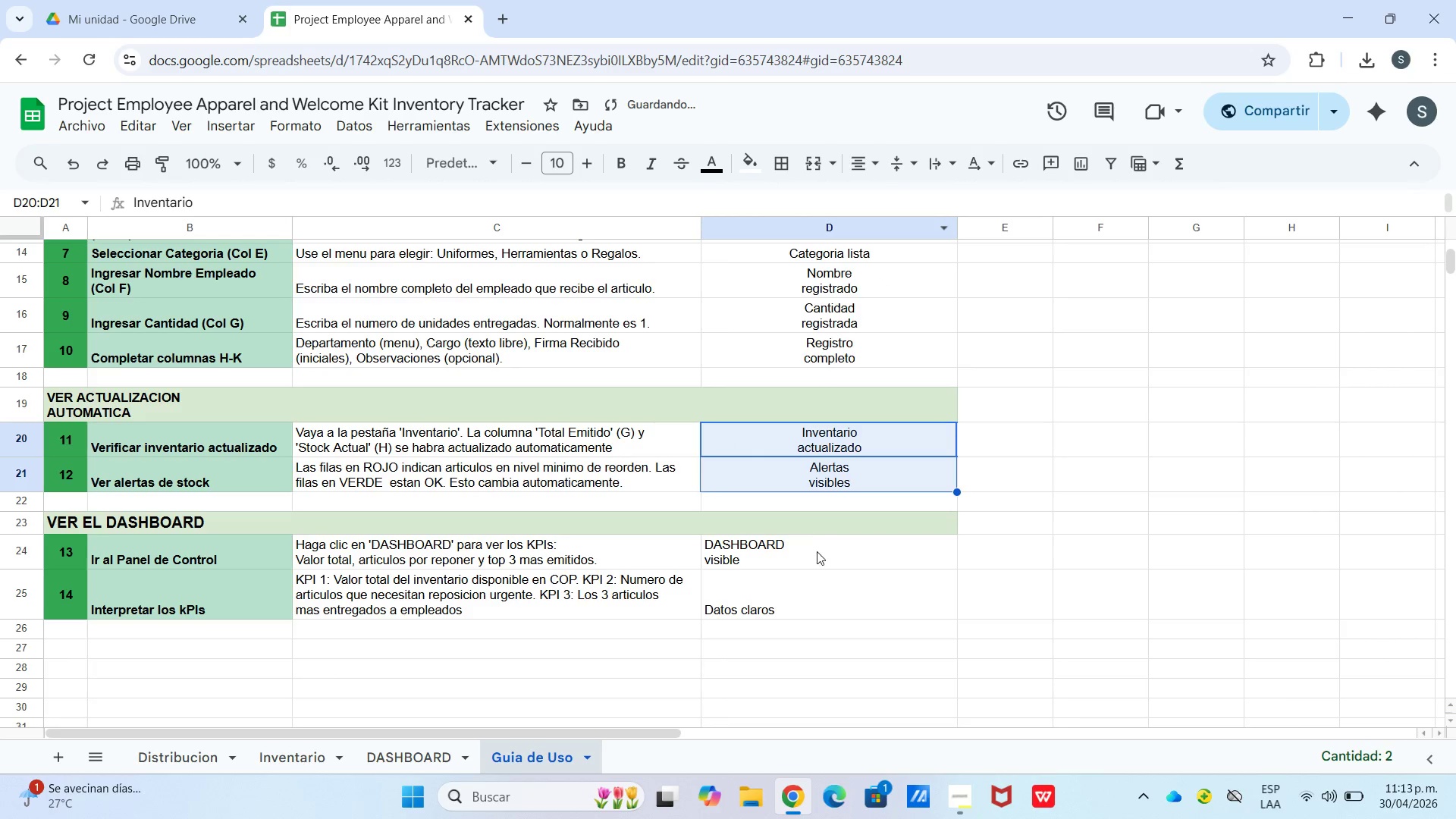 
left_click_drag(start_coordinate=[814, 552], to_coordinate=[811, 586])
 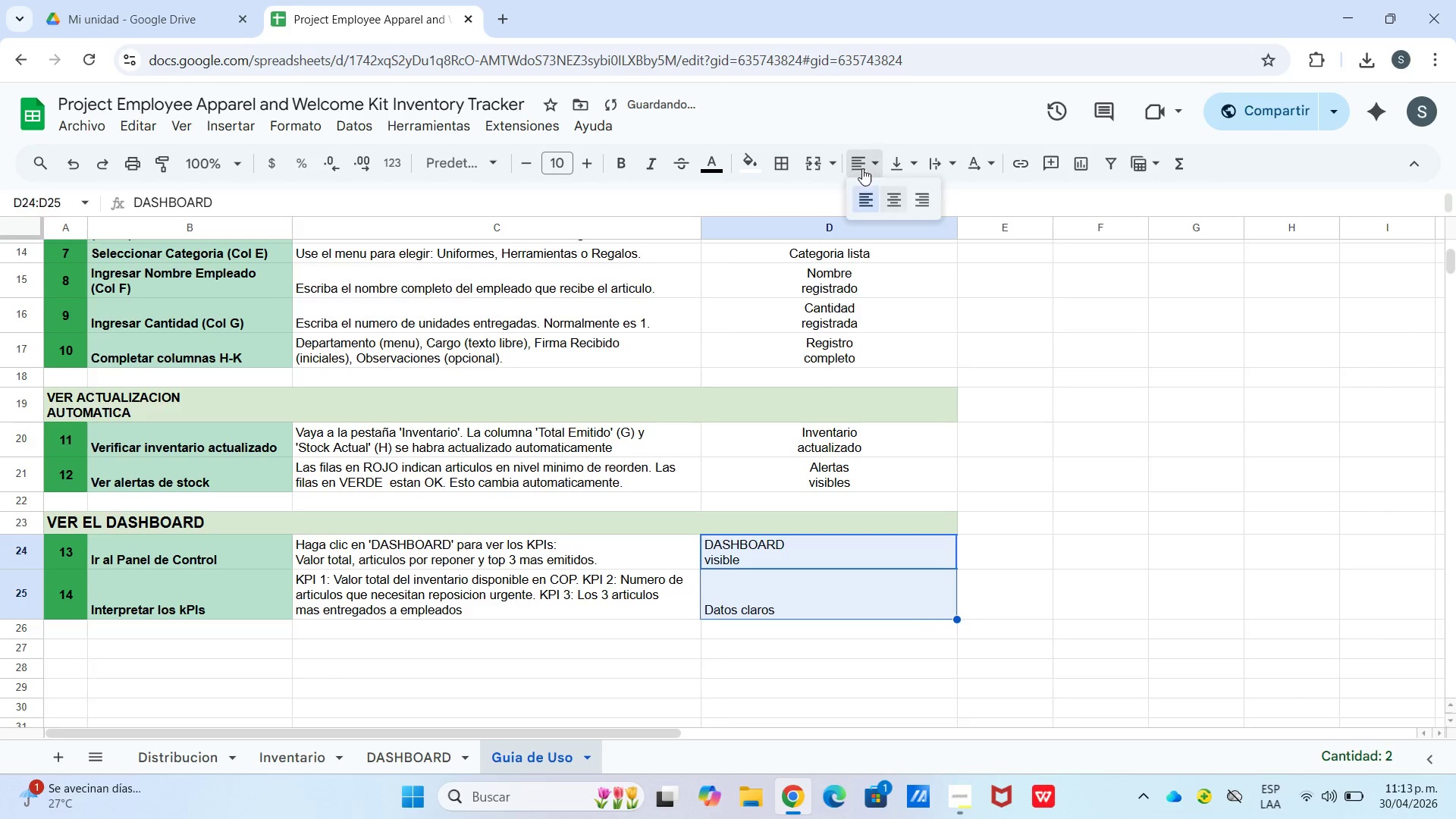 
left_click_drag(start_coordinate=[862, 168], to_coordinate=[869, 176])
 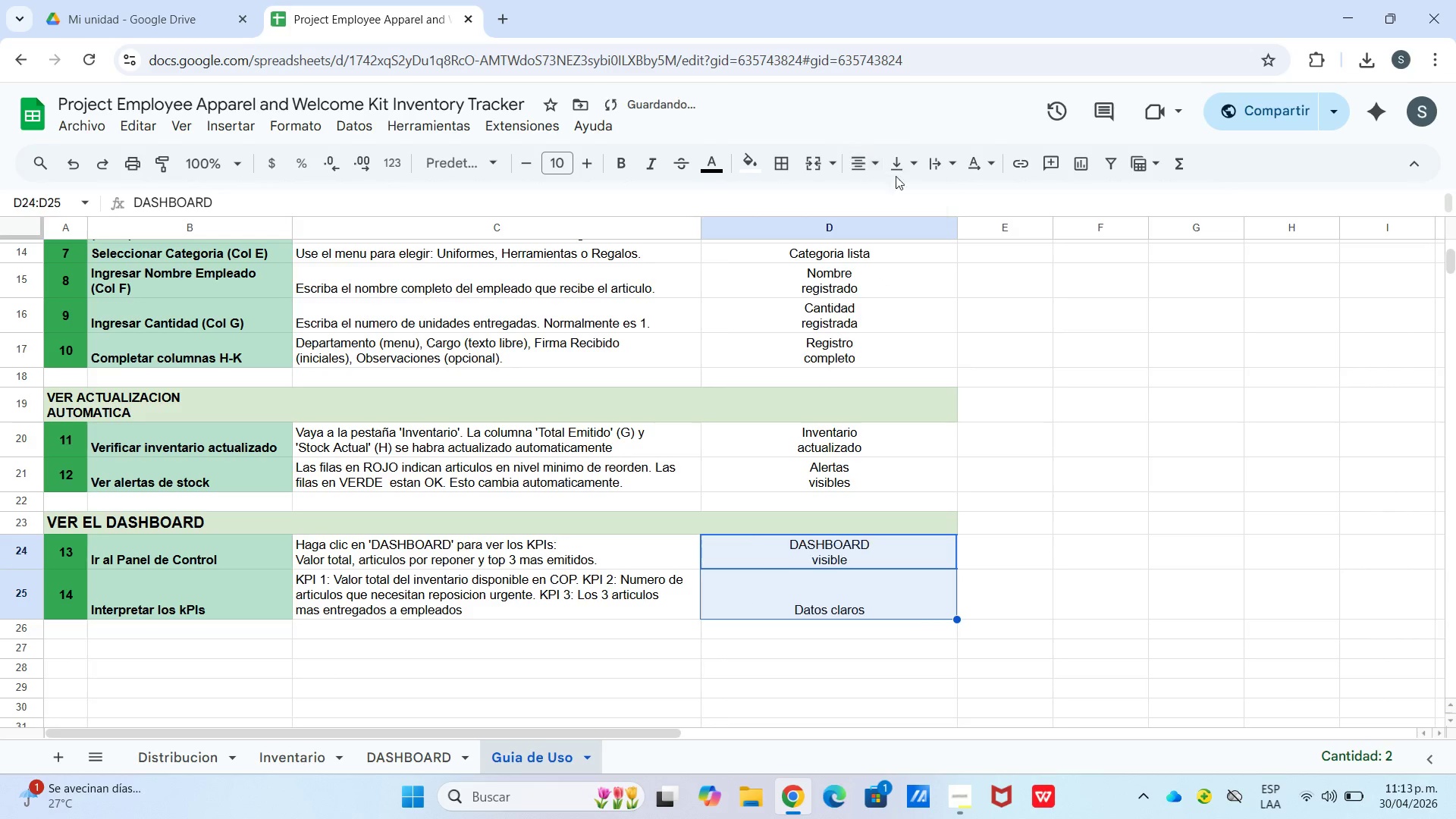 
left_click_drag(start_coordinate=[895, 209], to_coordinate=[896, 201])
 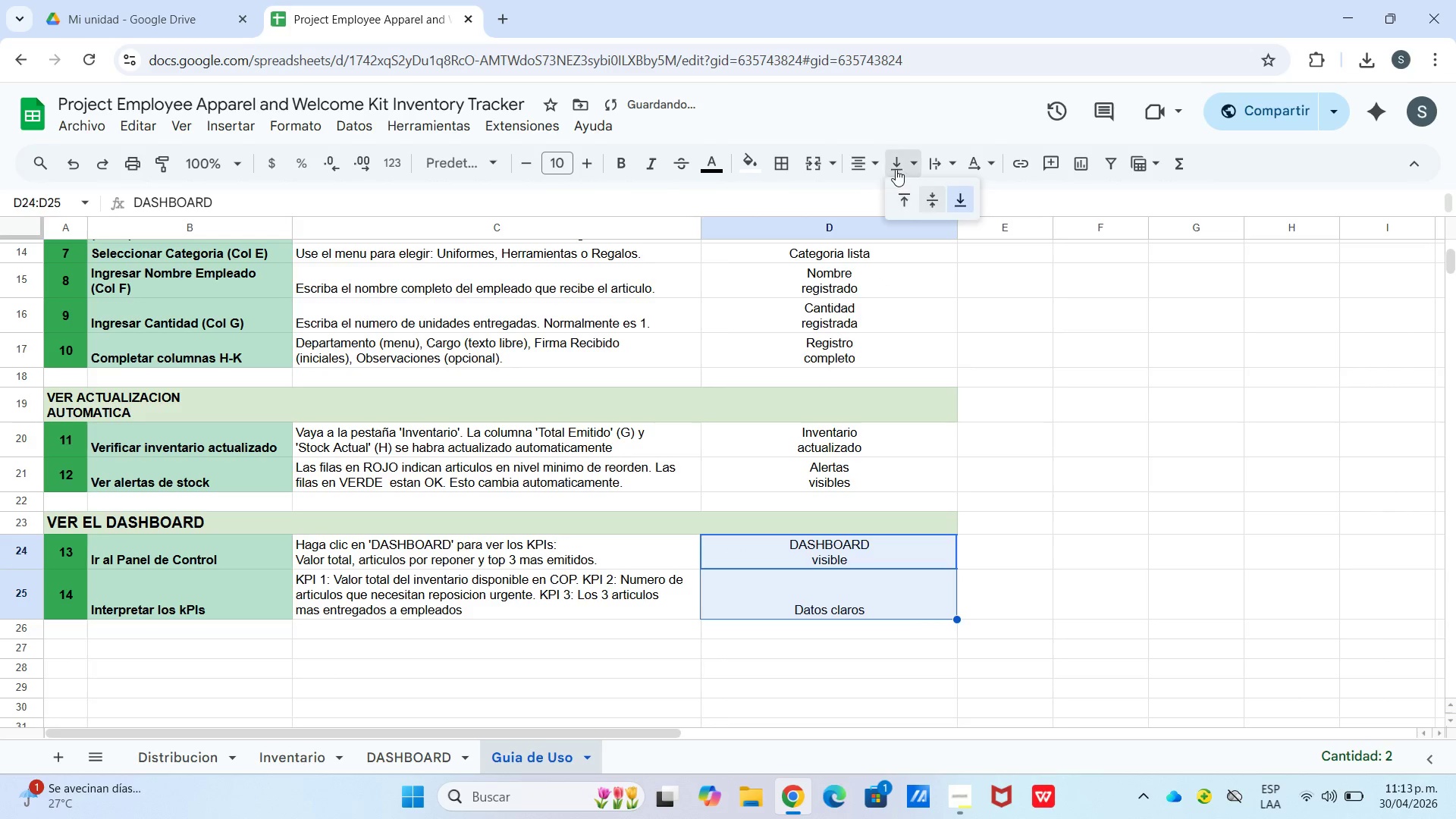 
triple_click([896, 170])
 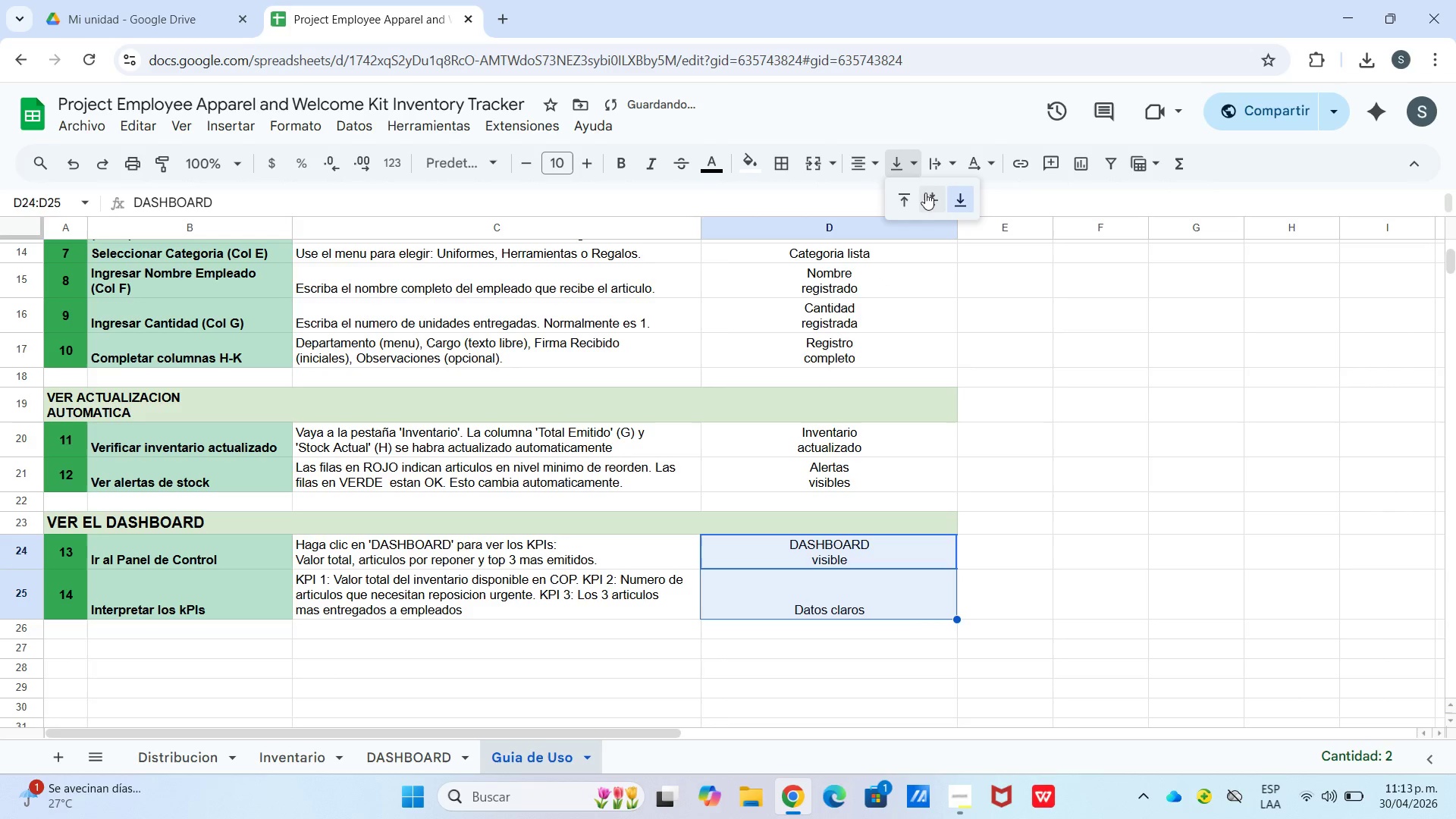 
left_click_drag(start_coordinate=[925, 193], to_coordinate=[927, 202])
 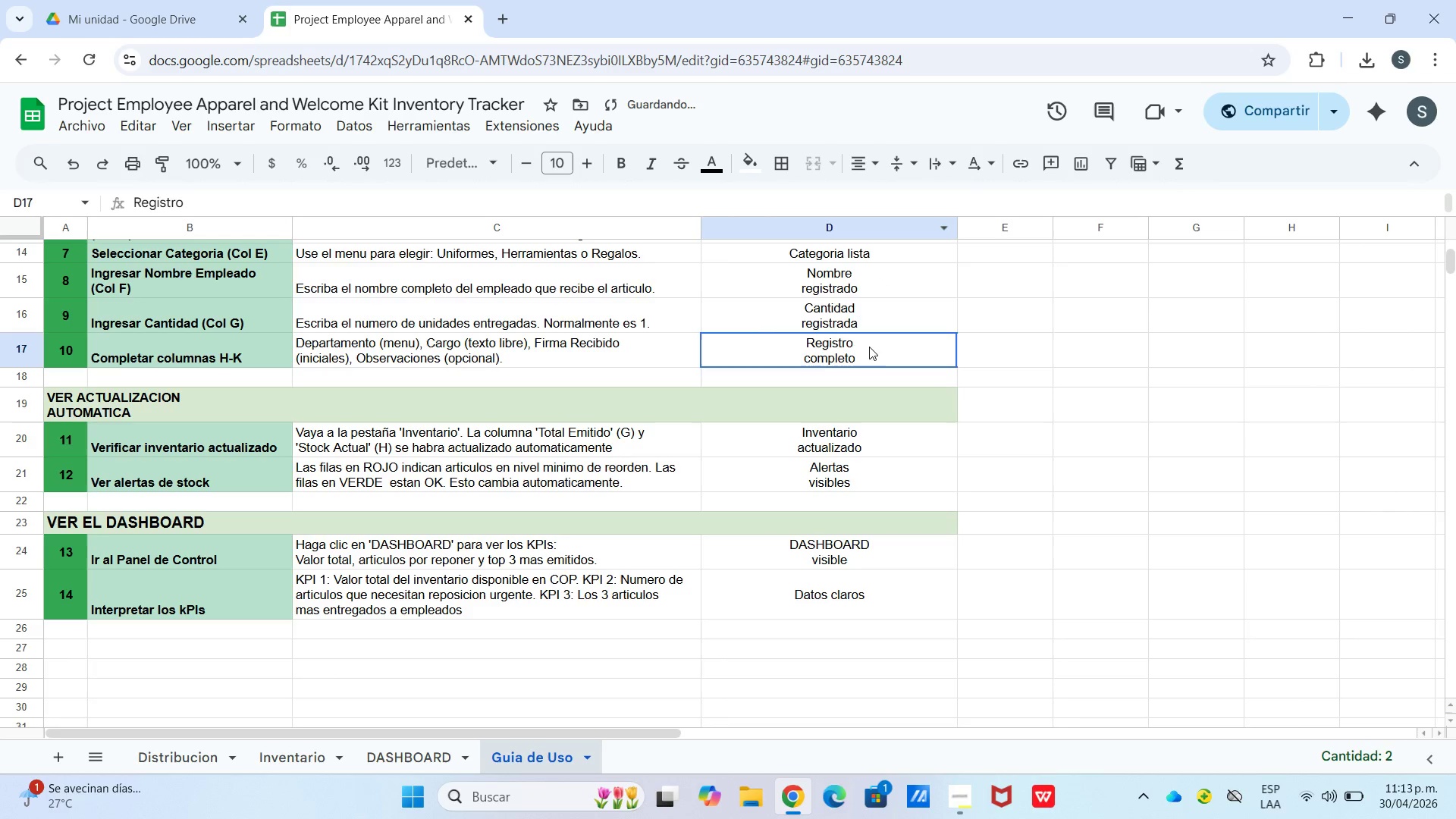 
left_click_drag(start_coordinate=[870, 347], to_coordinate=[843, 333])
 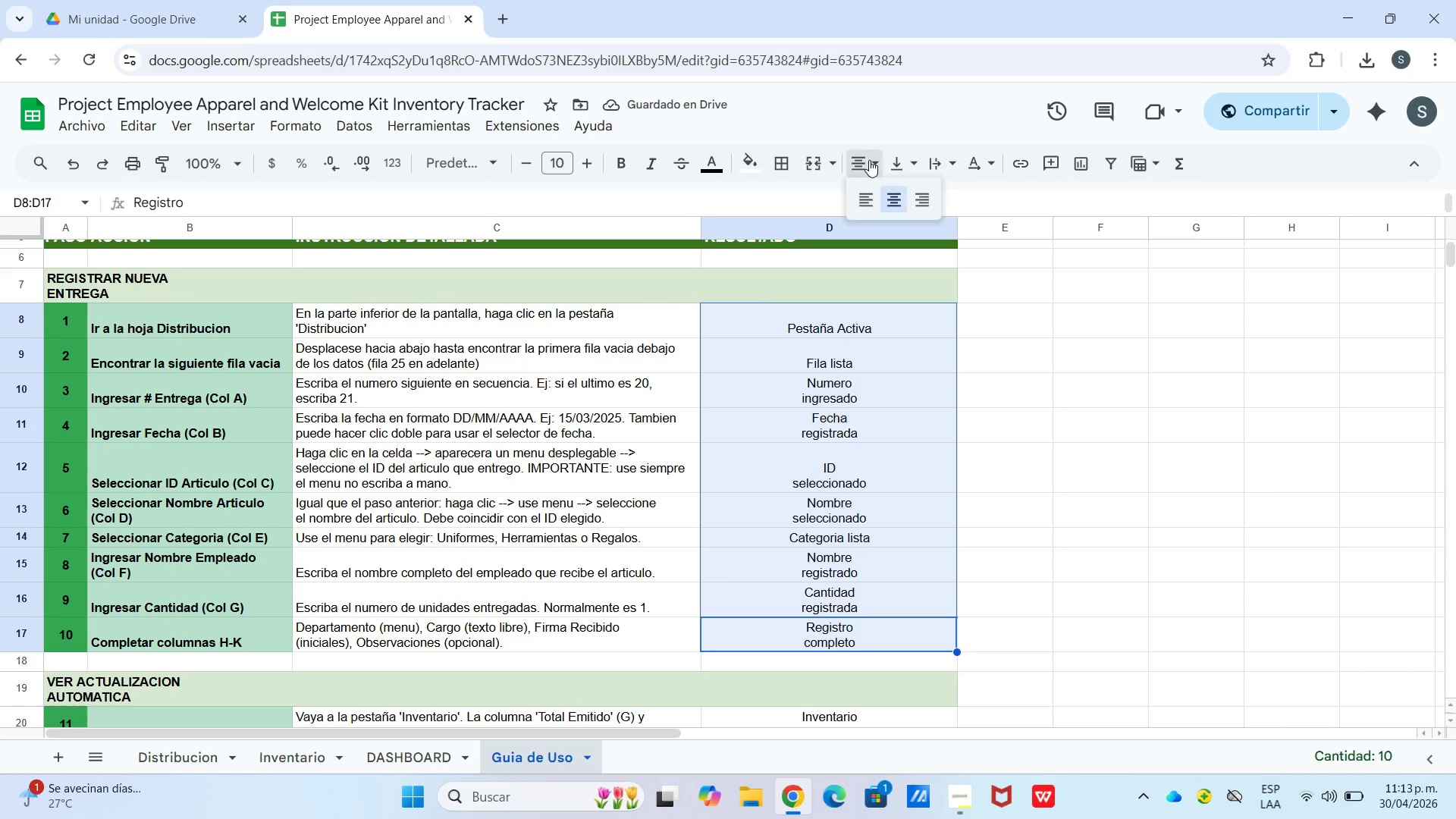 
scroll: coordinate [846, 314], scroll_direction: up, amount: 3.0
 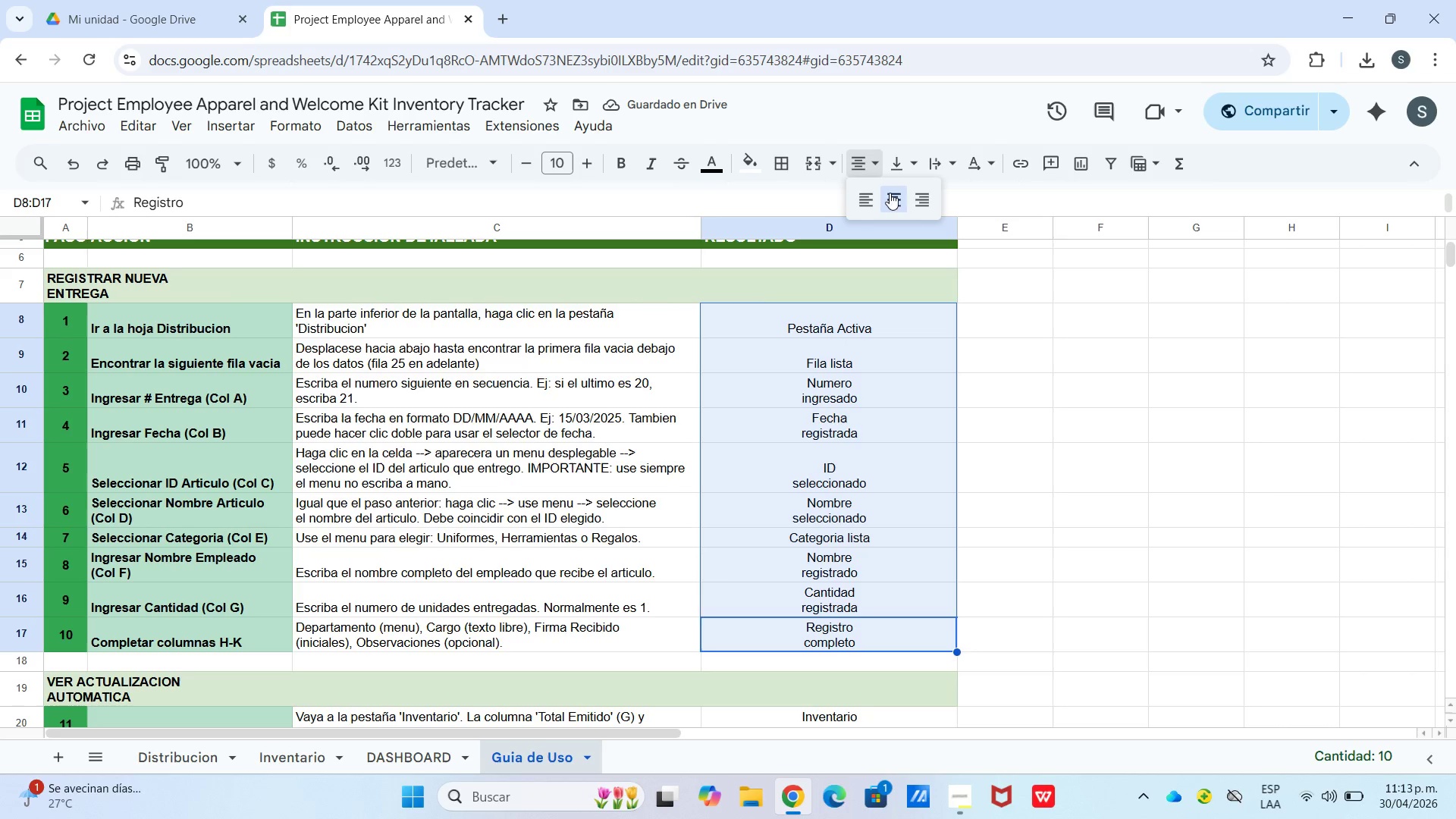 
left_click_drag(start_coordinate=[894, 160], to_coordinate=[899, 165])
 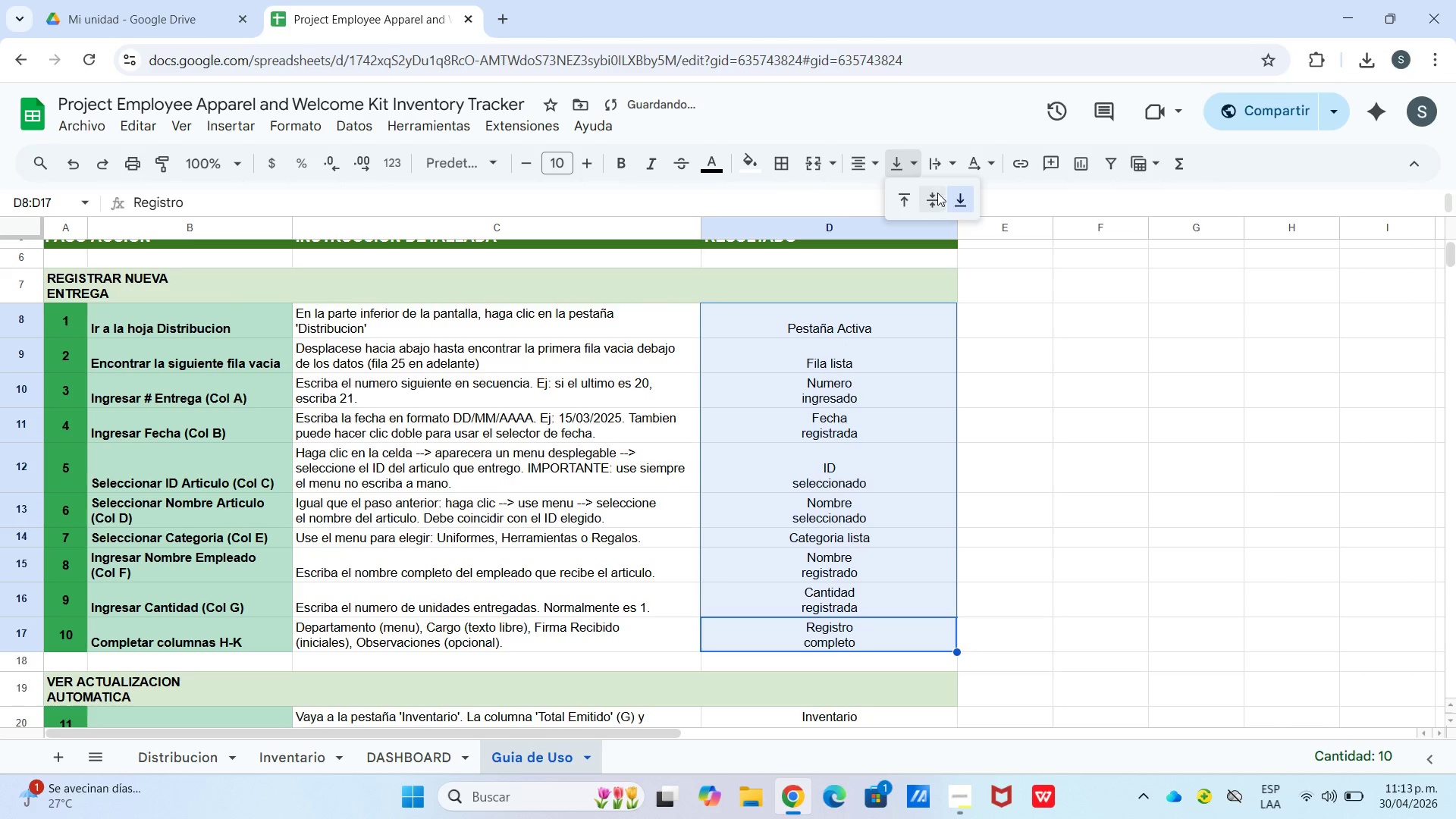 
triple_click([937, 190])
 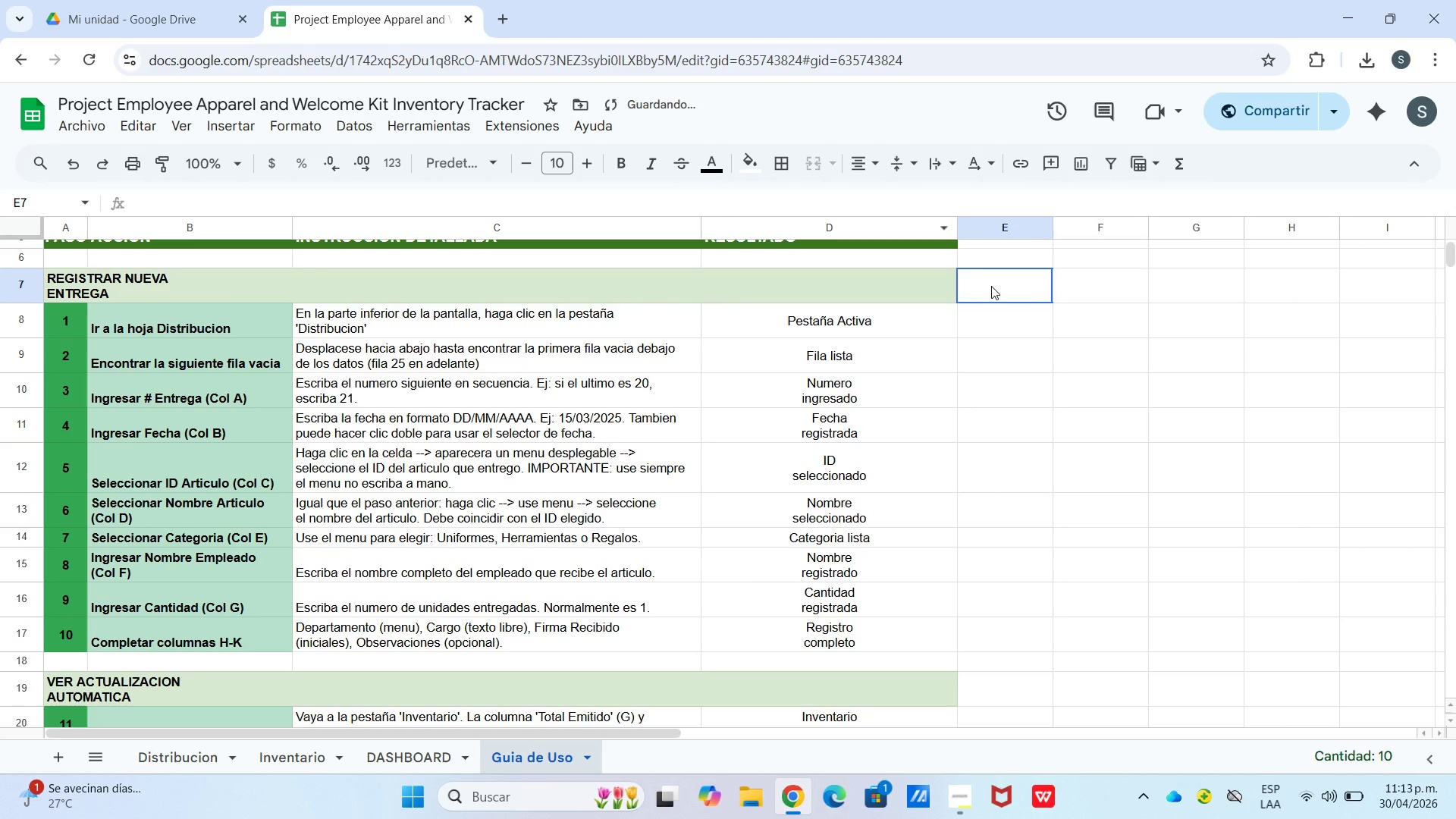 
triple_click([991, 286])
 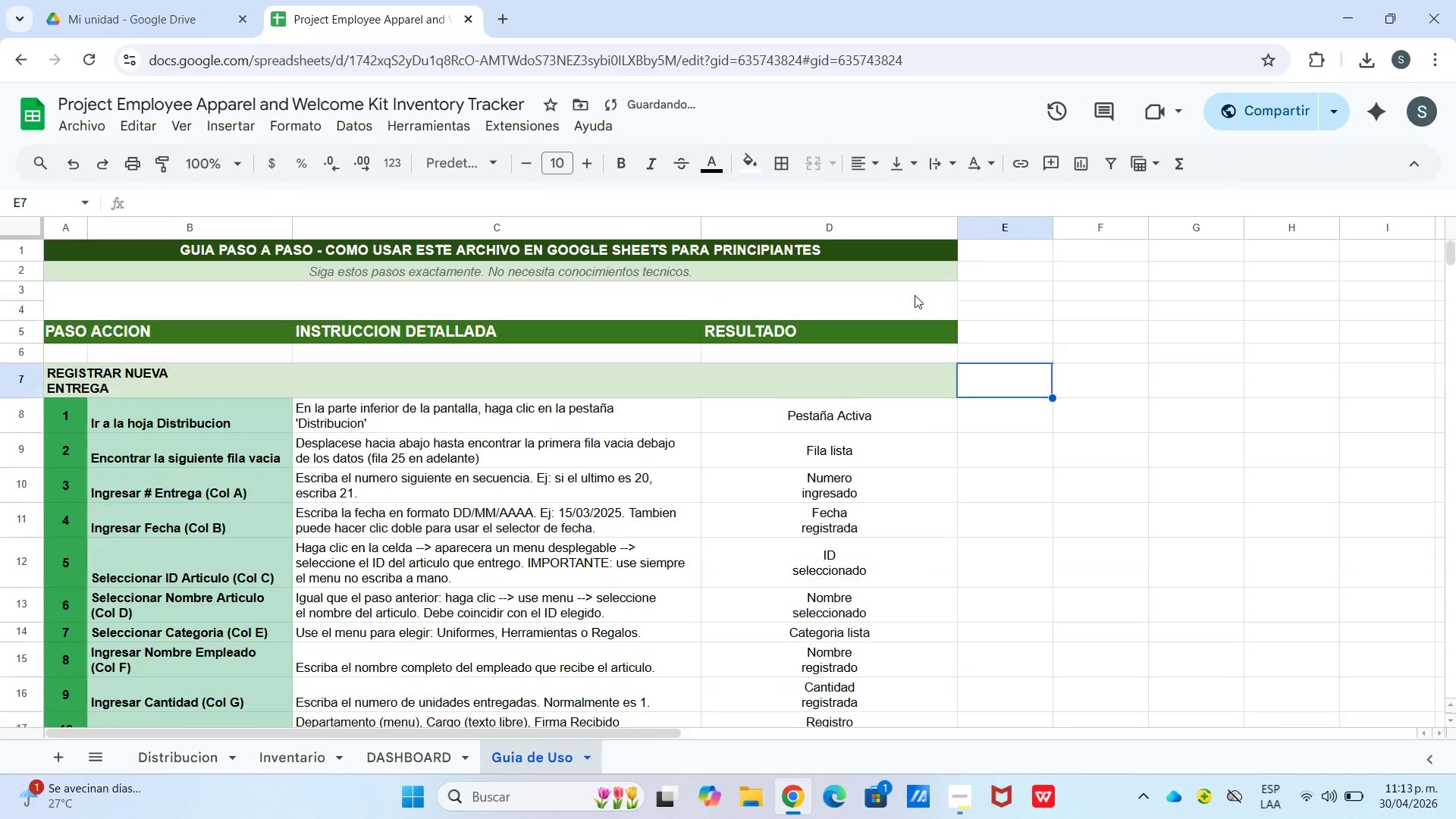 
scroll: coordinate [915, 295], scroll_direction: up, amount: 2.0
 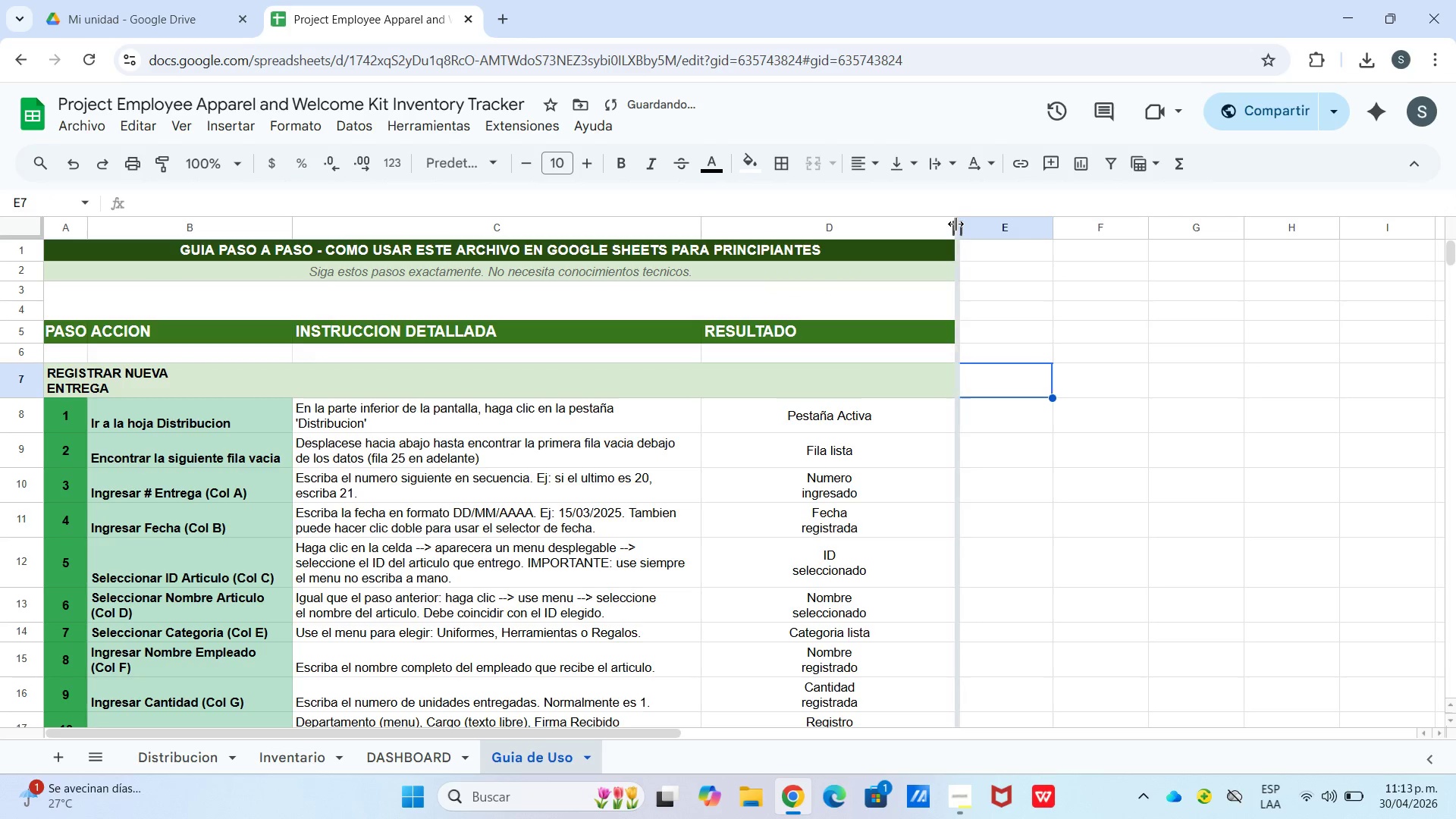 
left_click_drag(start_coordinate=[956, 224], to_coordinate=[811, 249])
 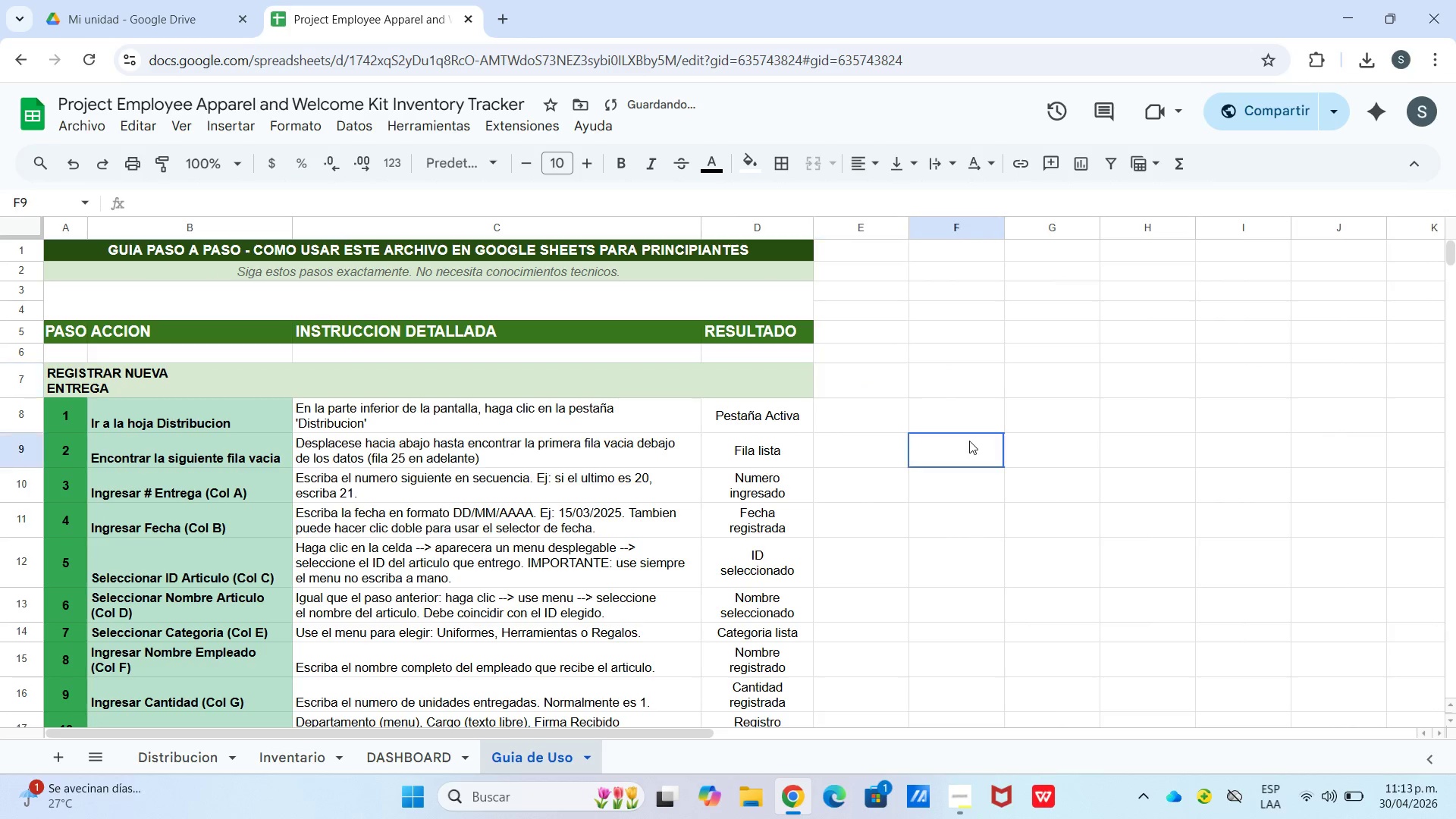 
left_click([969, 441])
 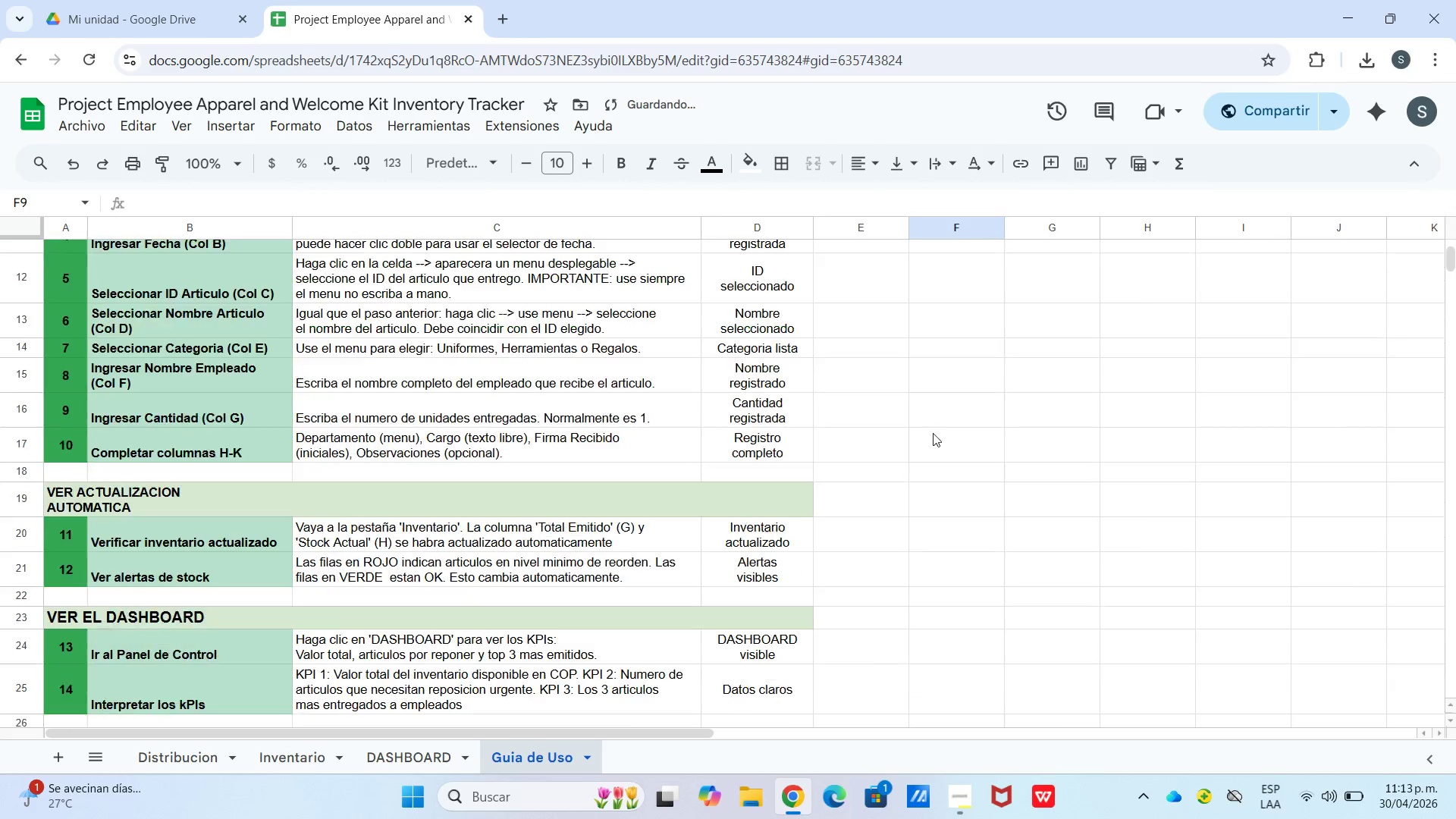 
scroll: coordinate [918, 434], scroll_direction: down, amount: 5.0
 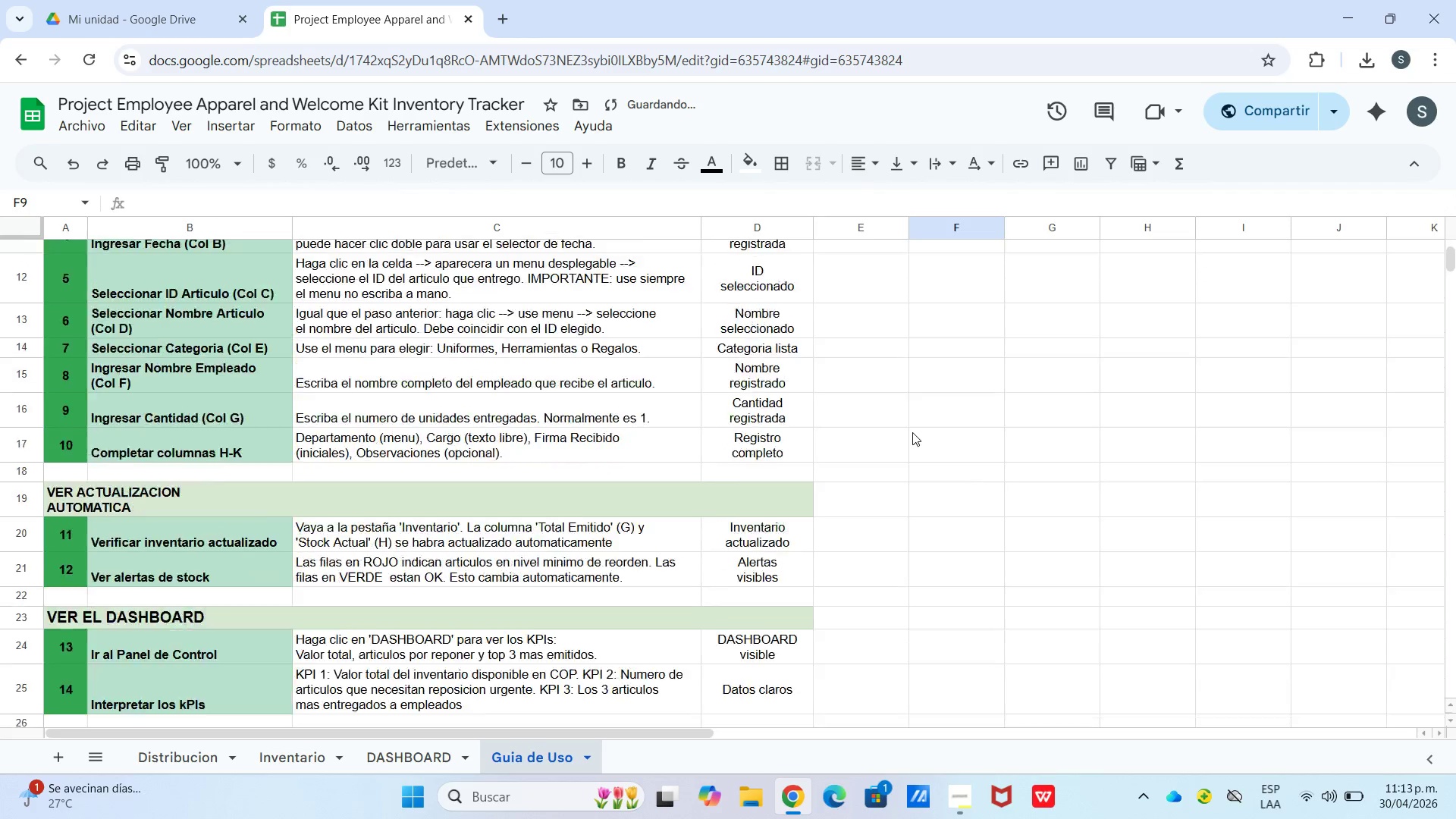 
scroll: coordinate [912, 432], scroll_direction: up, amount: 8.0
 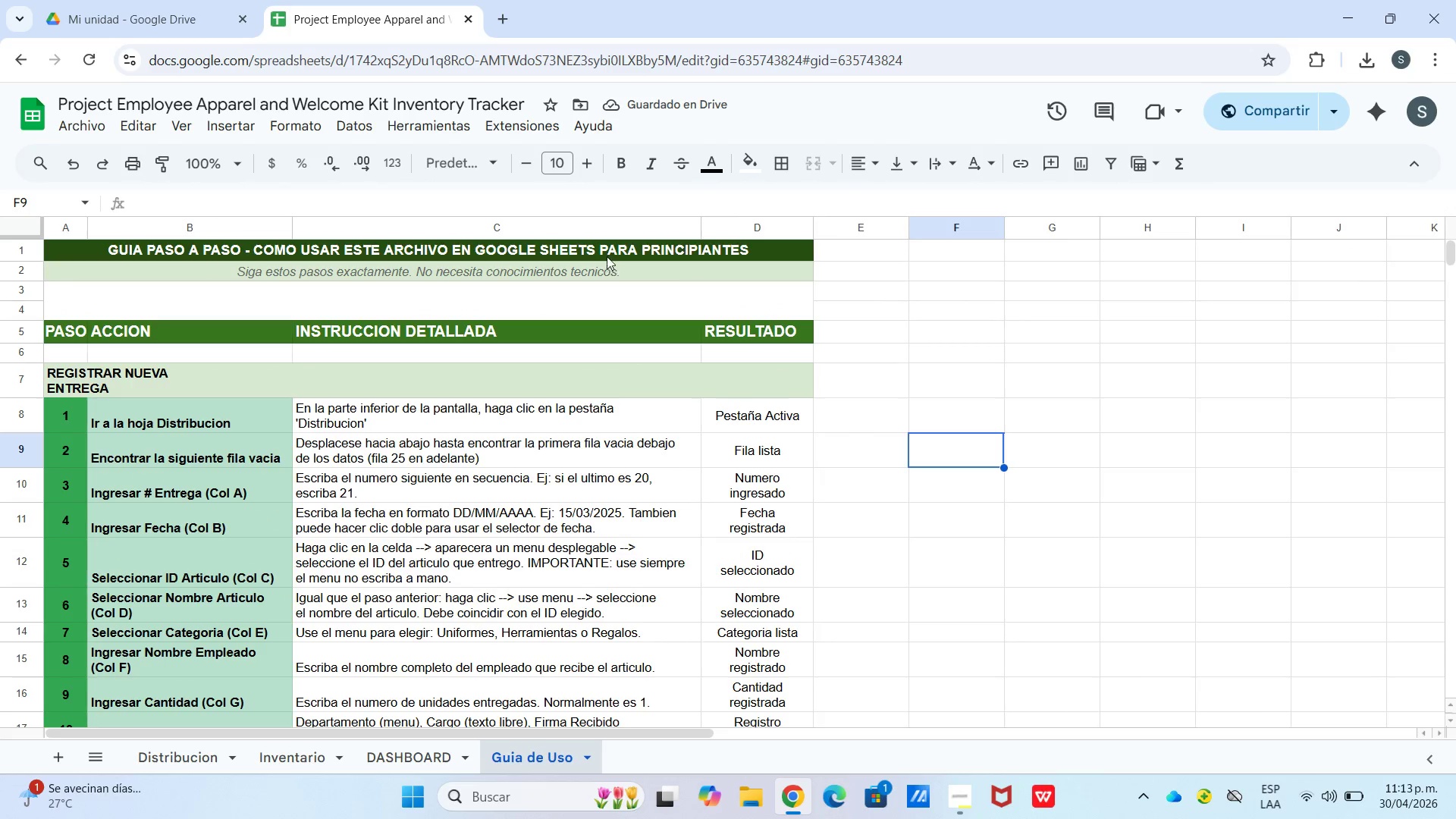 
left_click_drag(start_coordinate=[607, 249], to_coordinate=[823, 380])
 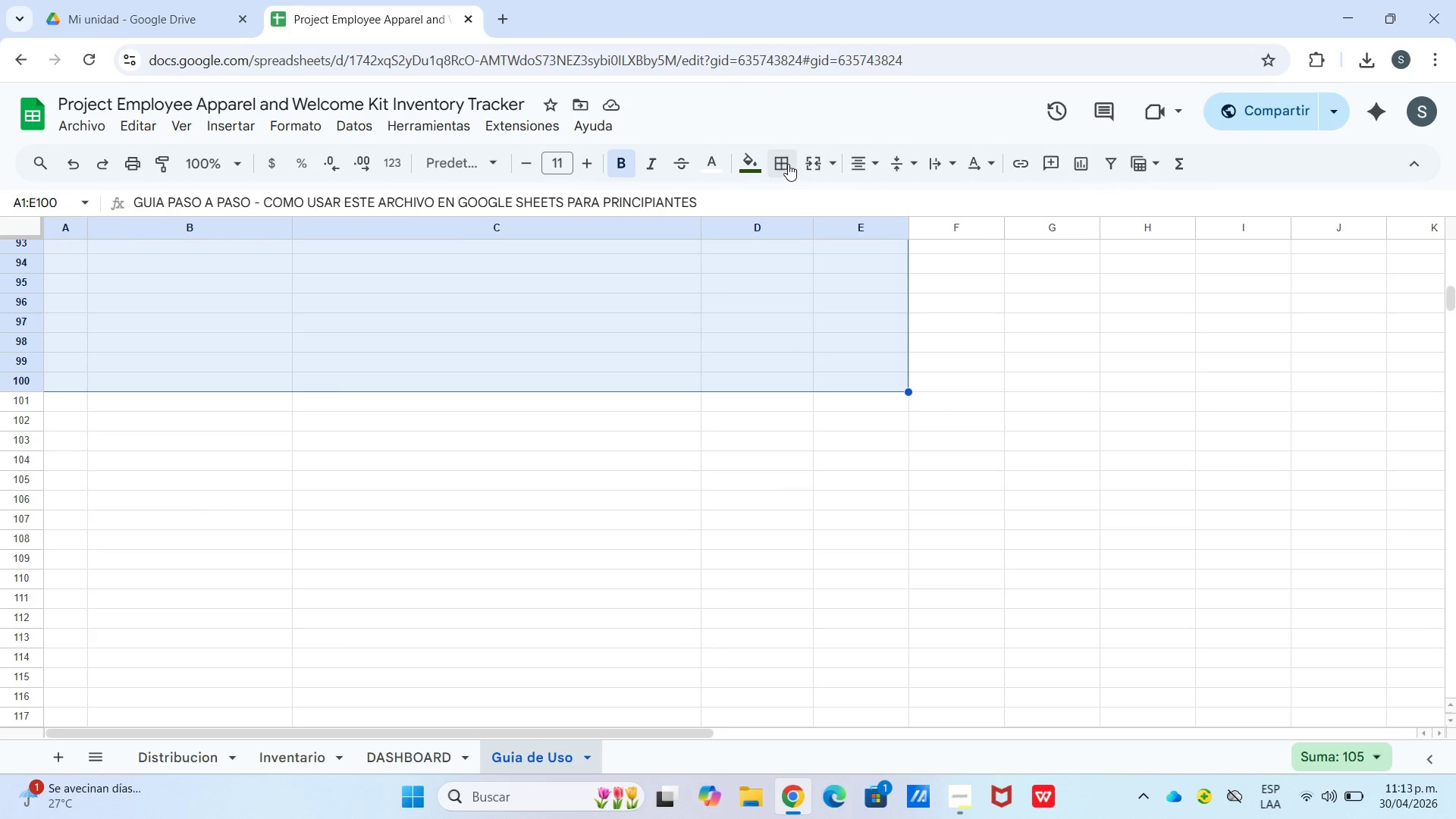 
scroll: coordinate [846, 485], scroll_direction: down, amount: 27.0
 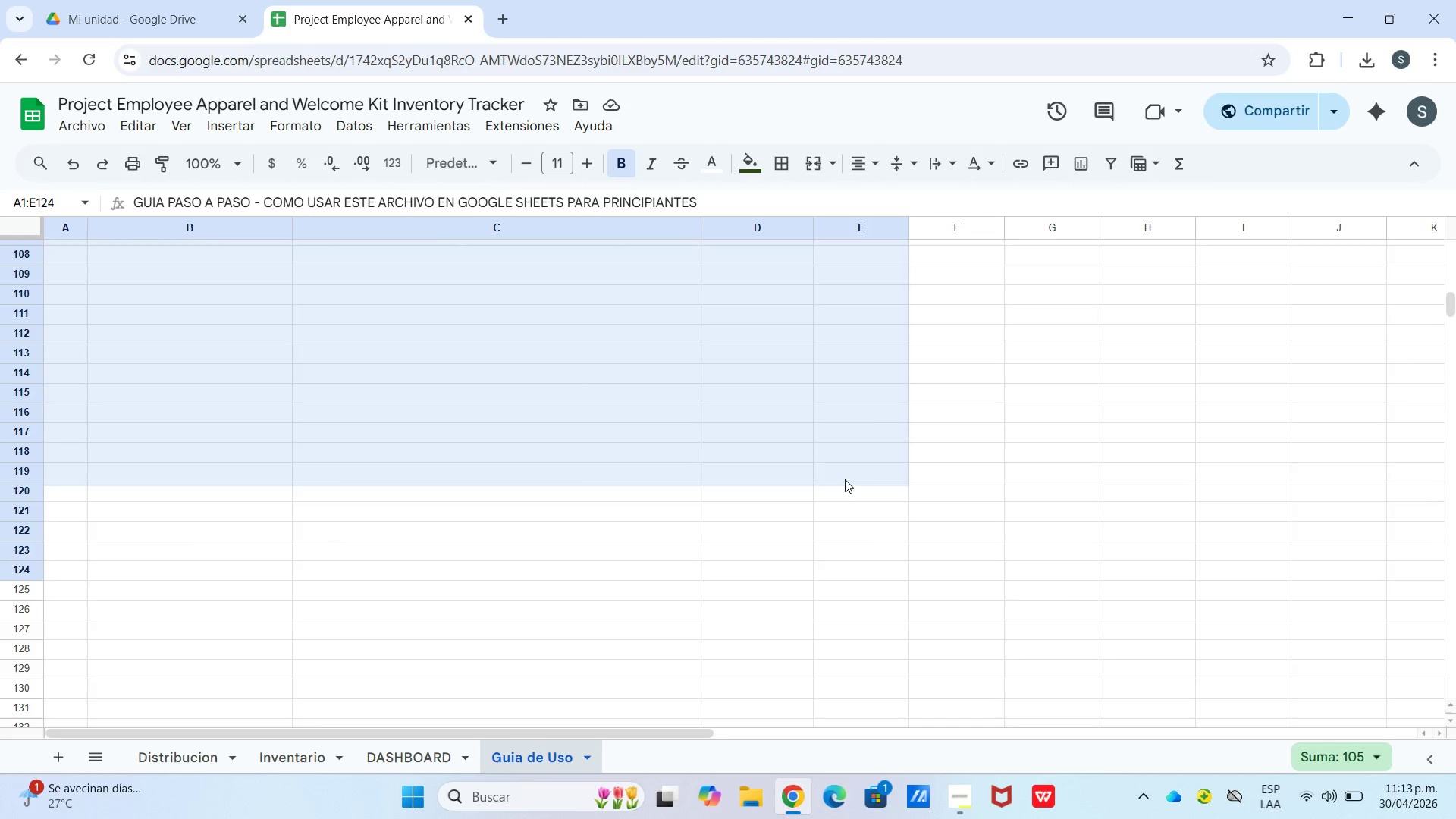 
scroll: coordinate [843, 473], scroll_direction: up, amount: 5.0
 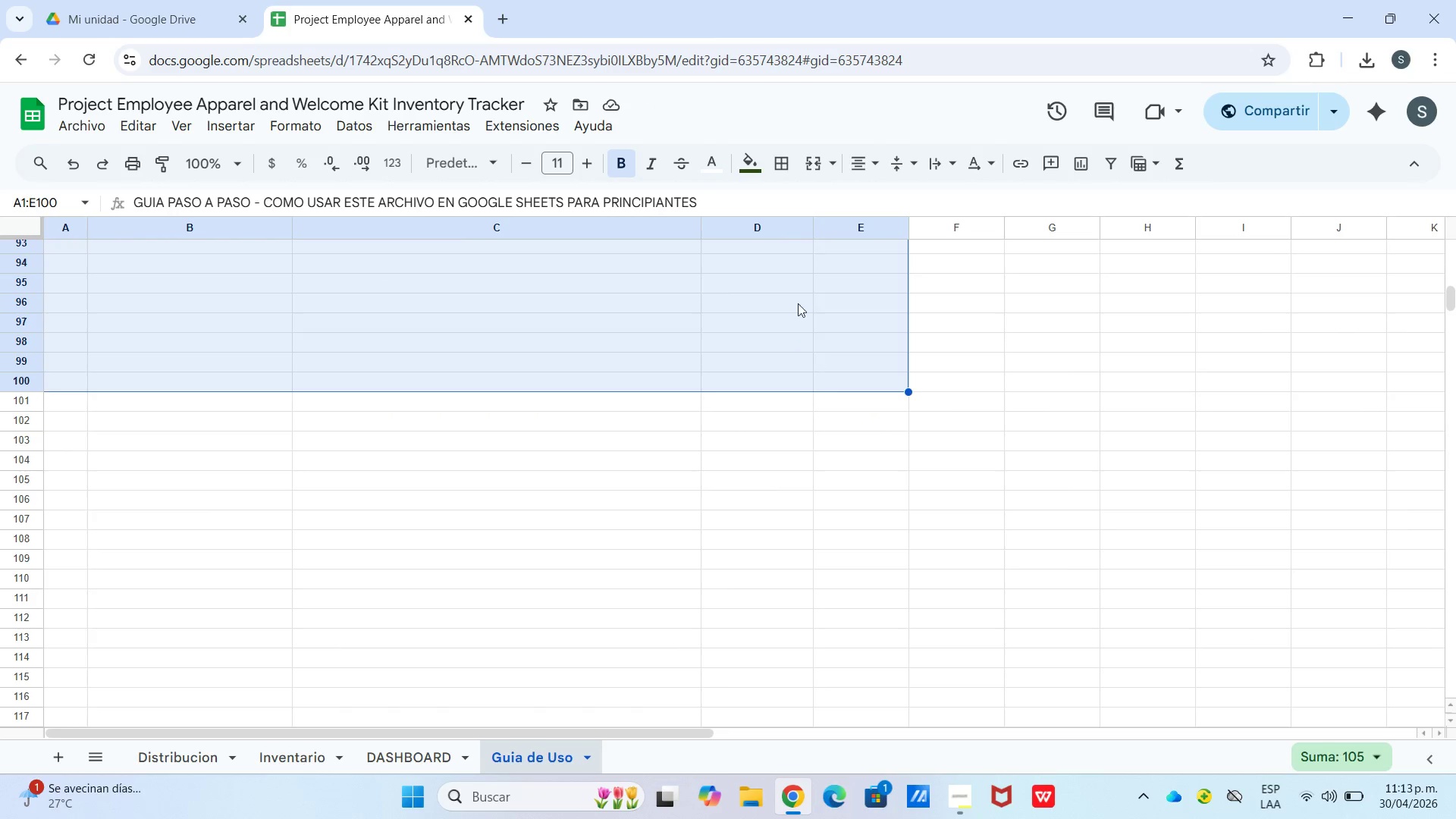 
left_click_drag(start_coordinate=[788, 164], to_coordinate=[790, 171])
 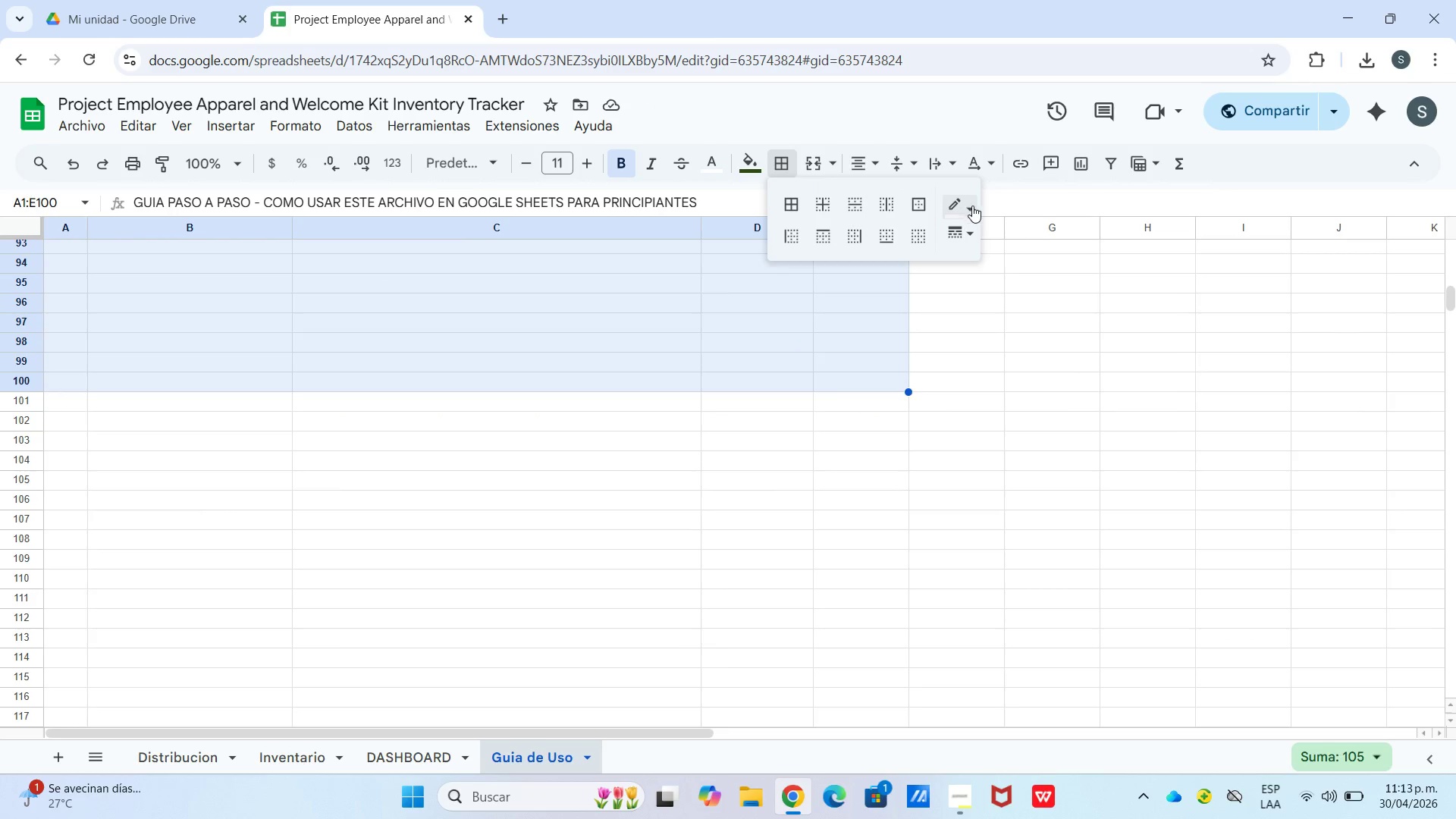 
left_click([972, 206])
 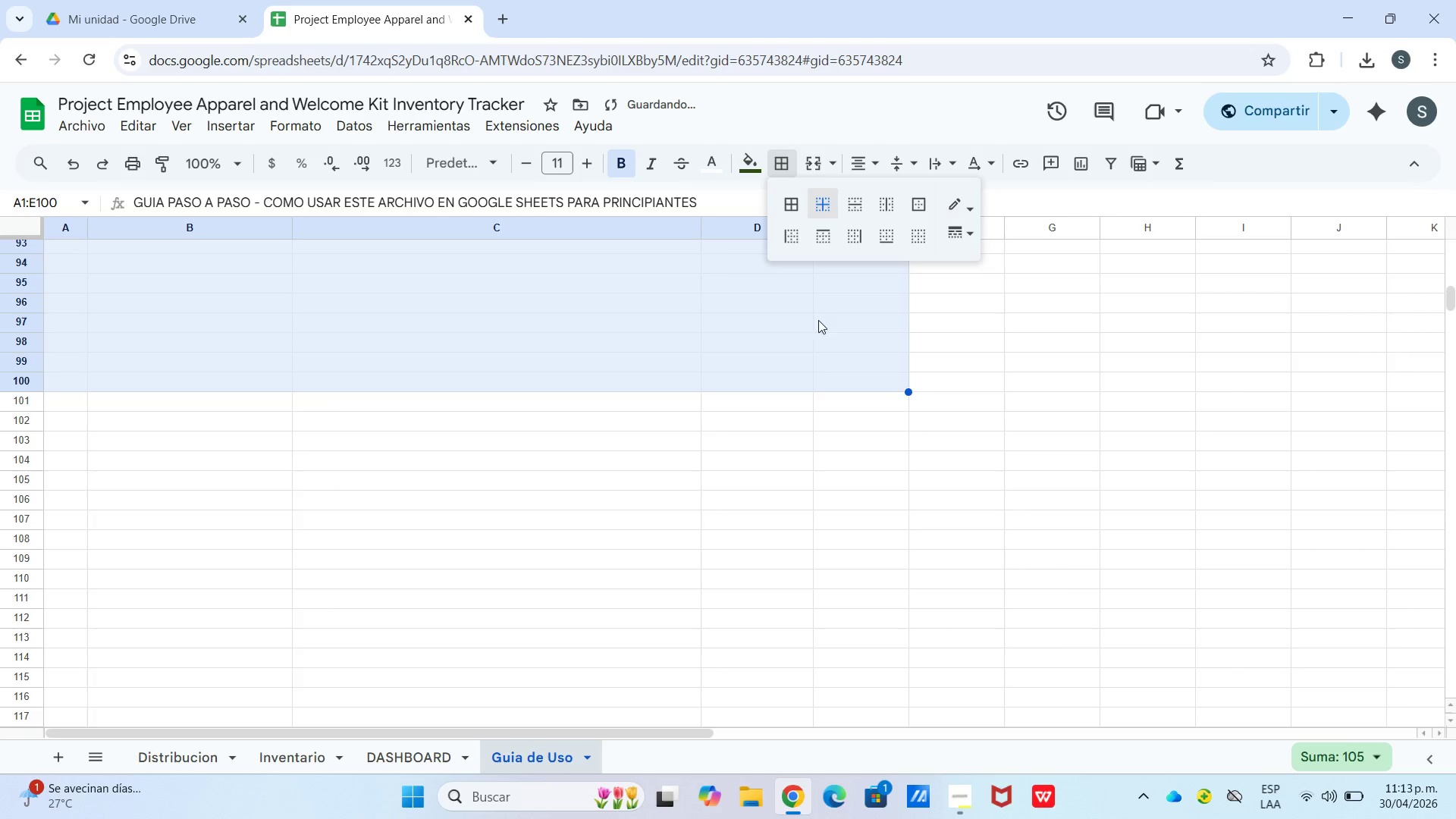 
double_click([823, 374])
 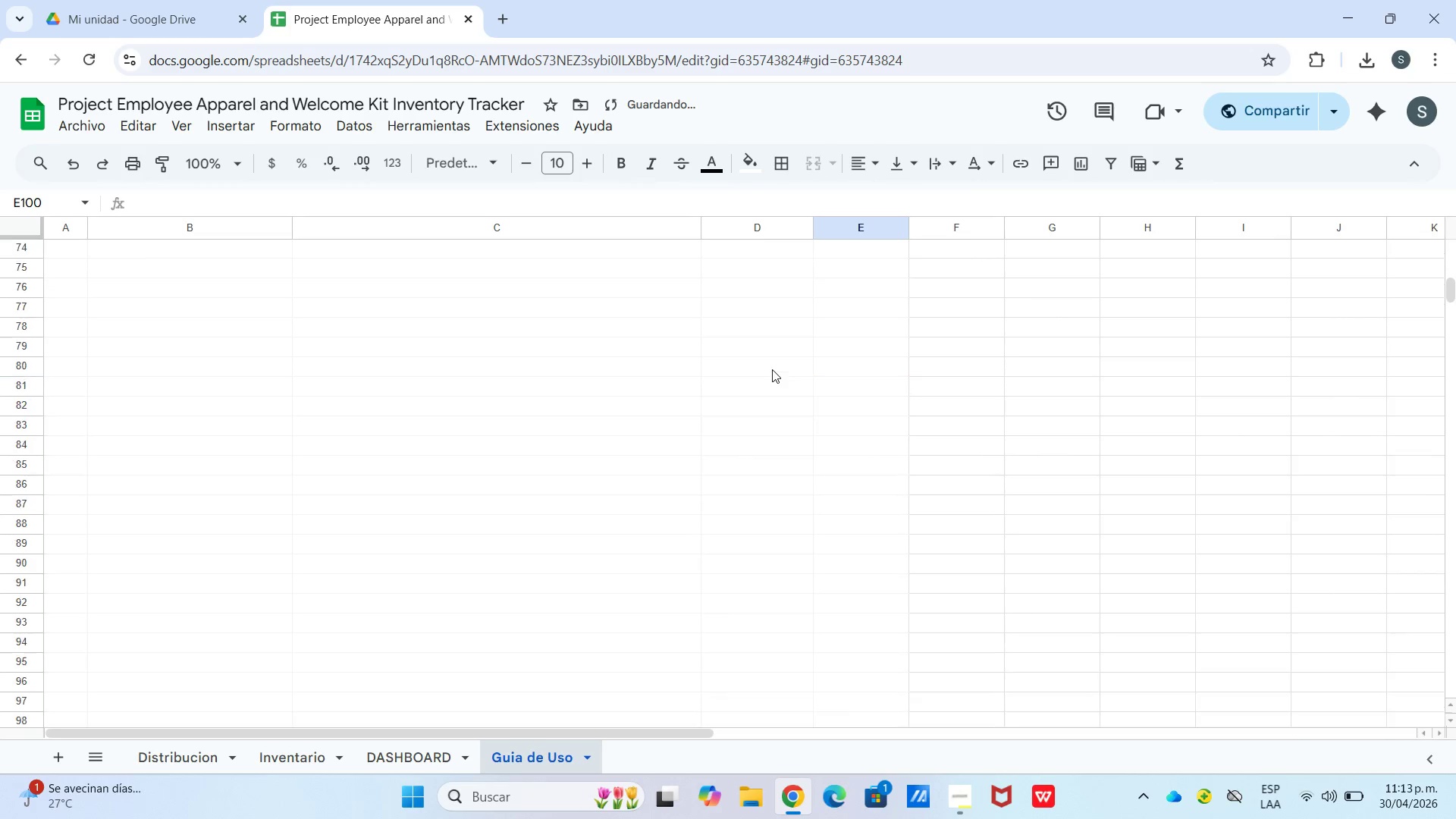 
scroll: coordinate [783, 328], scroll_direction: up, amount: 1.0
 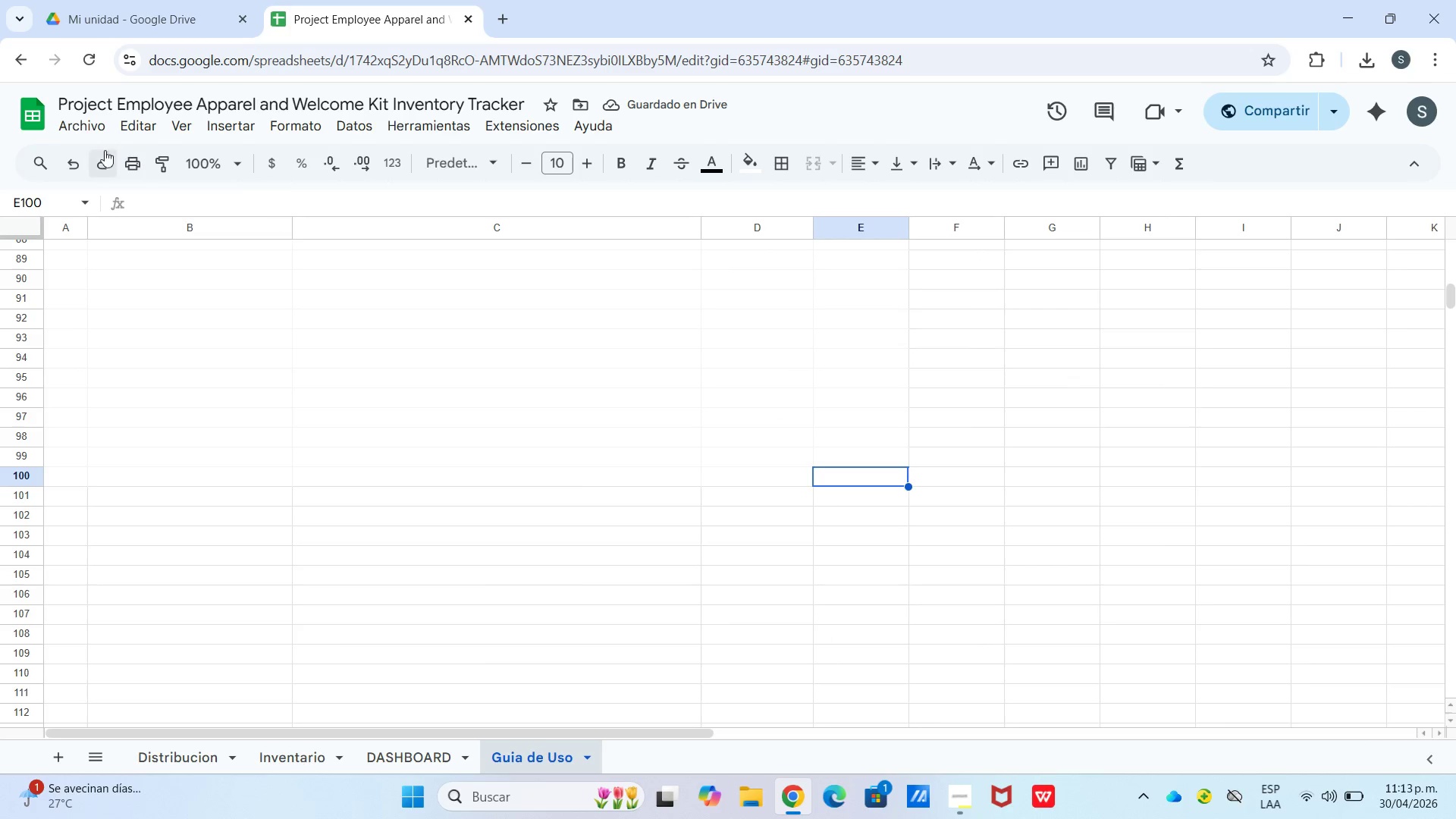 
left_click([79, 158])
 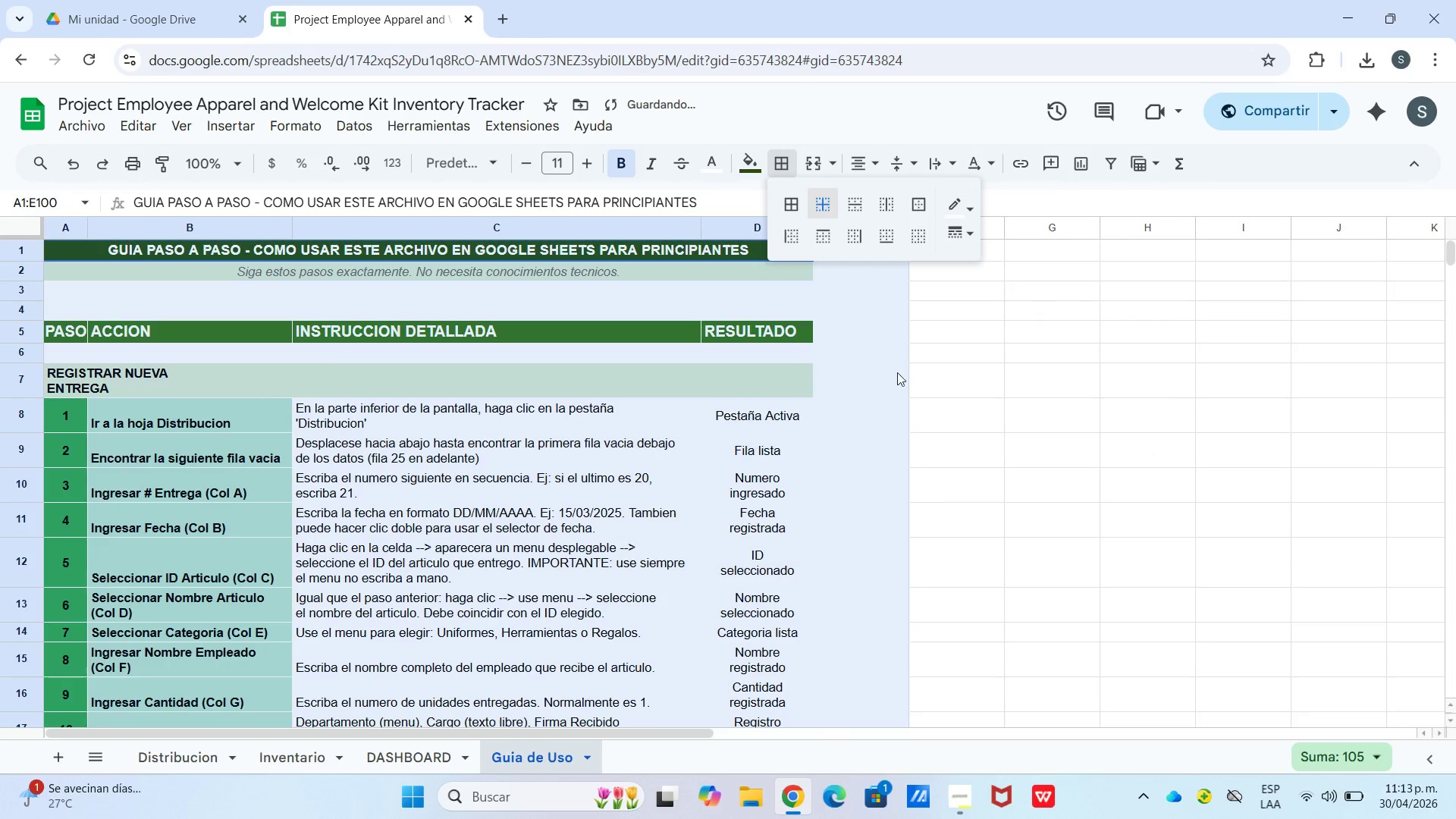 
wait(6.39)
 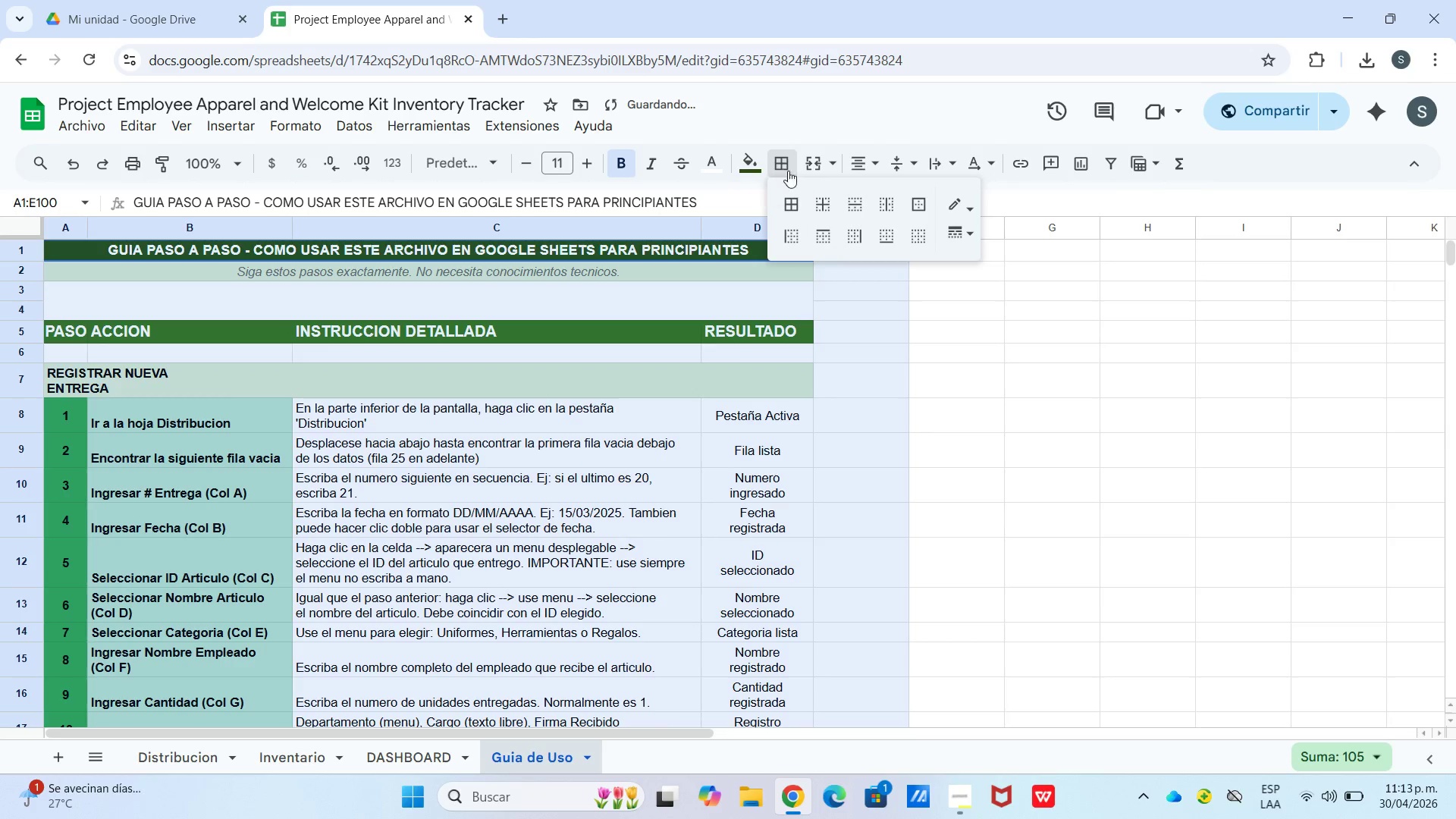 
left_click_drag(start_coordinate=[70, 327], to_coordinate=[730, 329])
 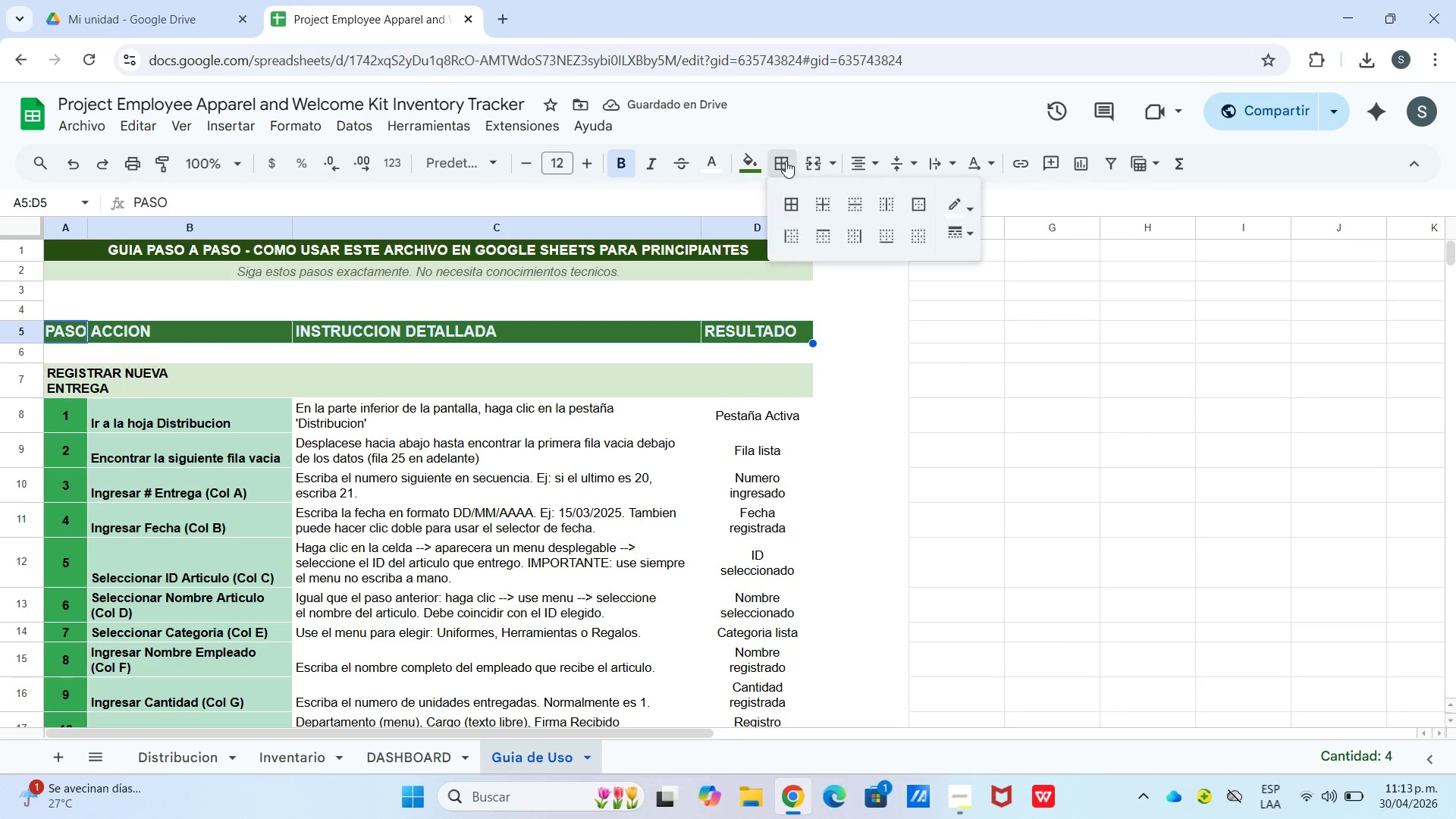 
left_click_drag(start_coordinate=[786, 161], to_coordinate=[785, 165])
 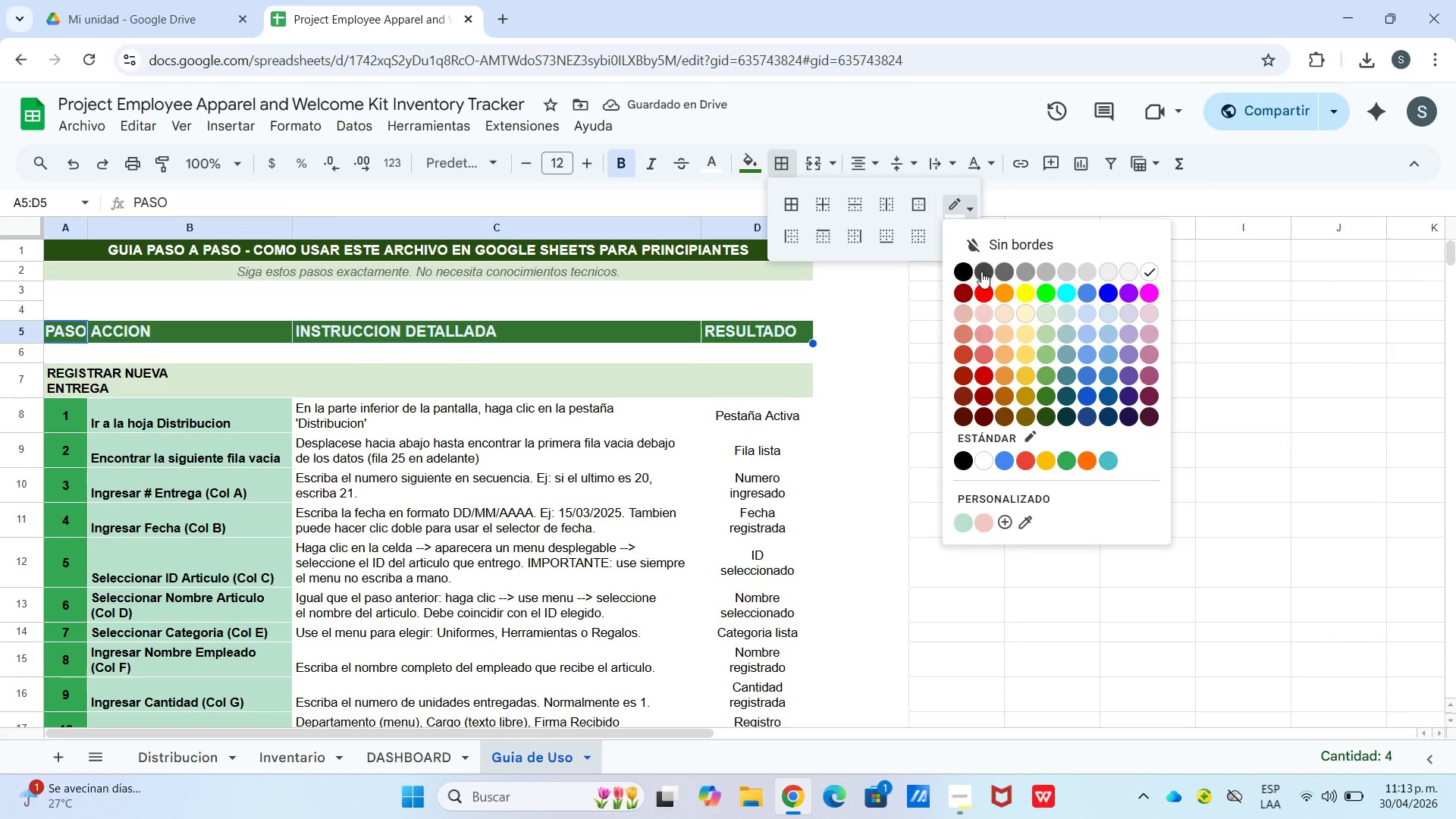 
left_click([964, 271])
 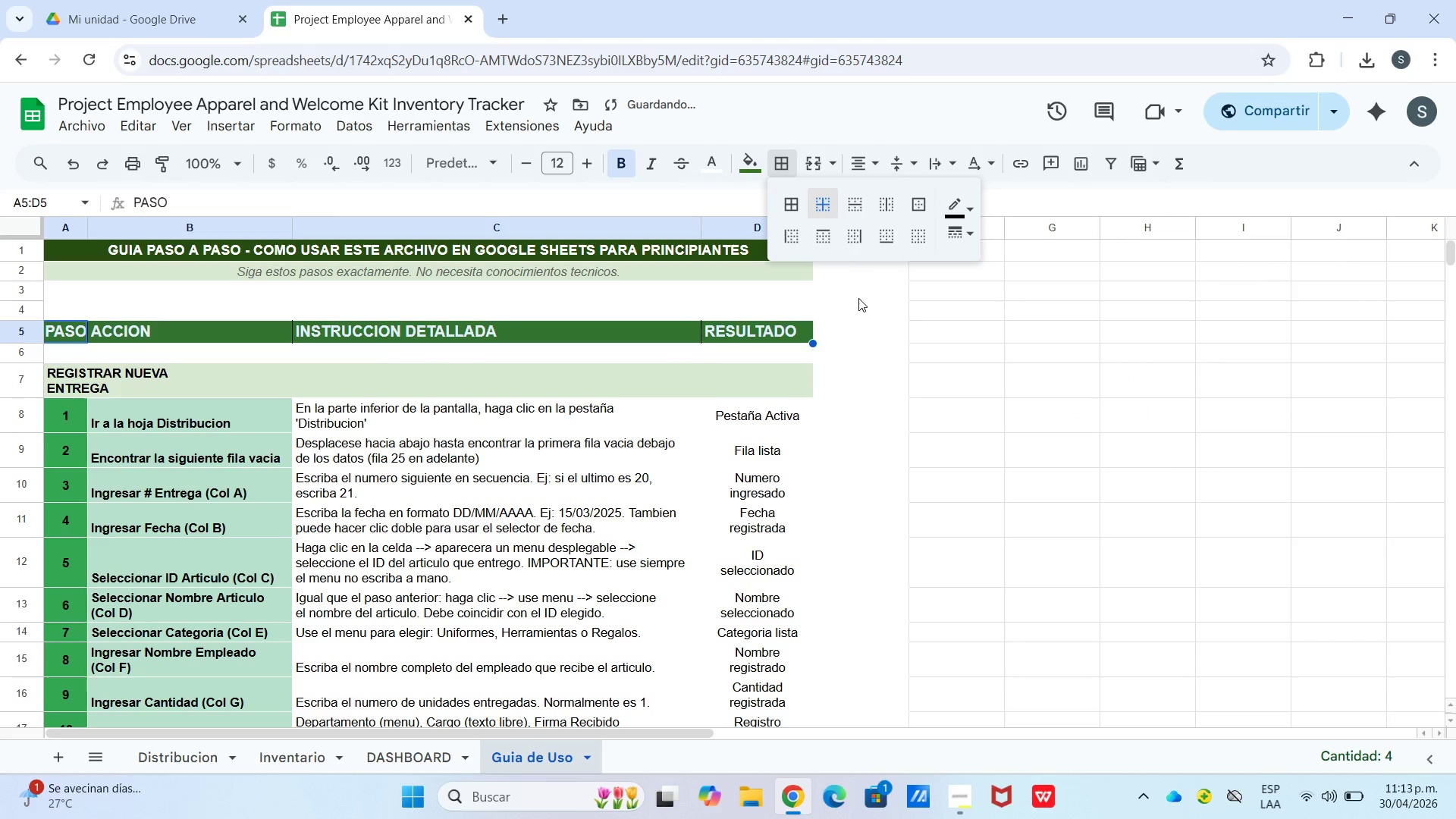 
left_click([795, 208])
 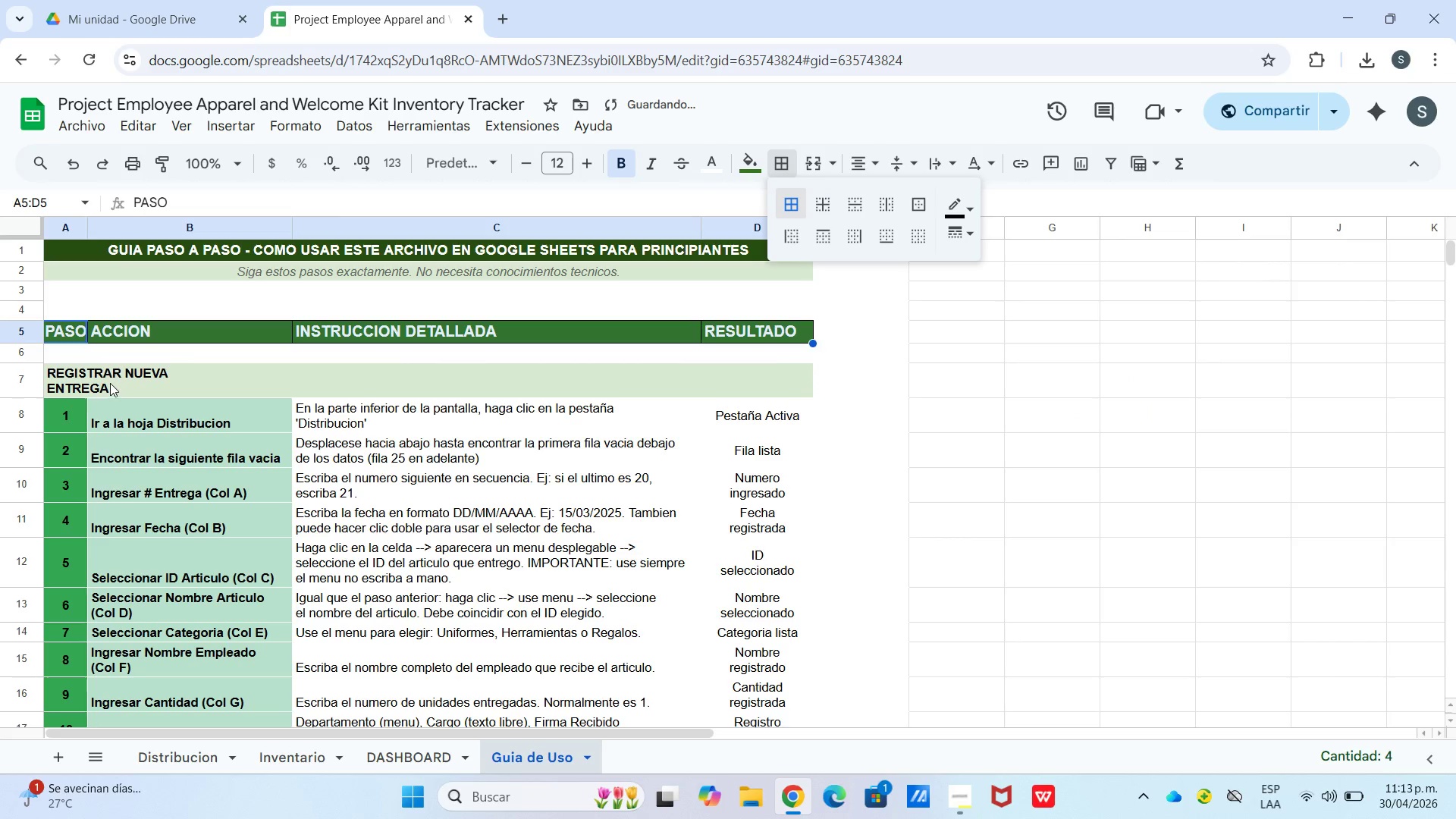 
left_click_drag(start_coordinate=[99, 383], to_coordinate=[484, 481])
 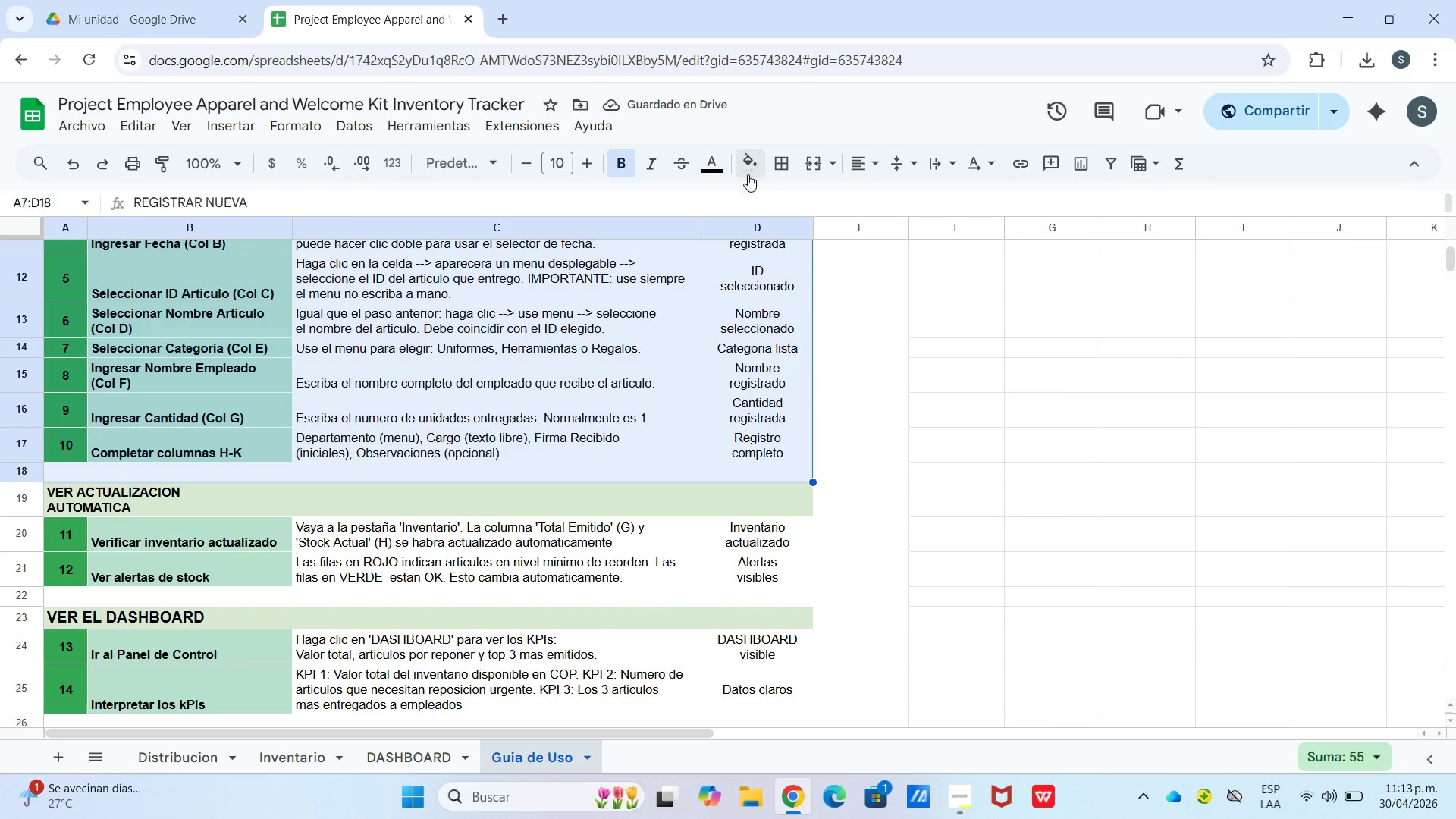 
scroll: coordinate [445, 461], scroll_direction: down, amount: 3.0
 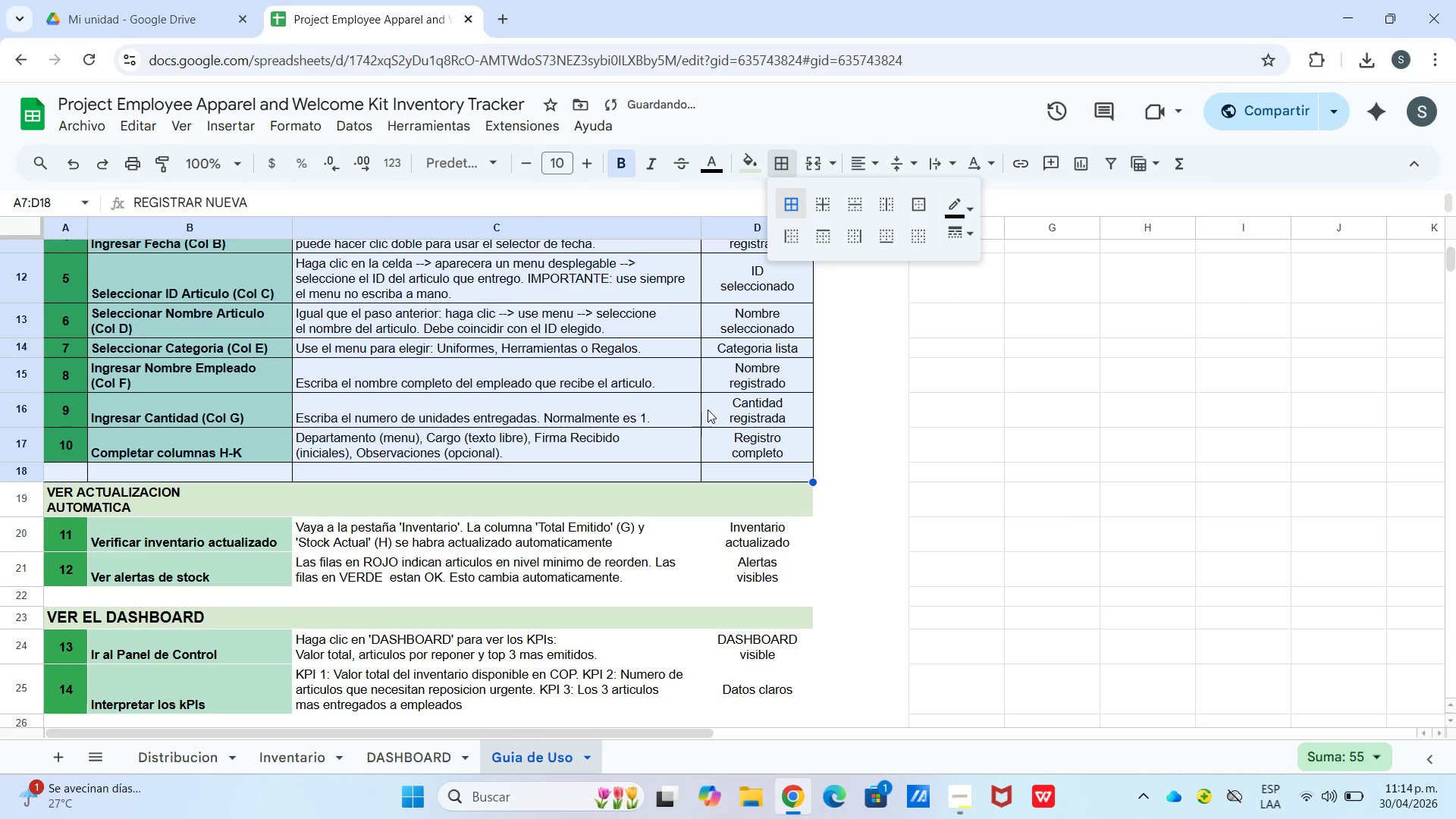 
wait(5.12)
 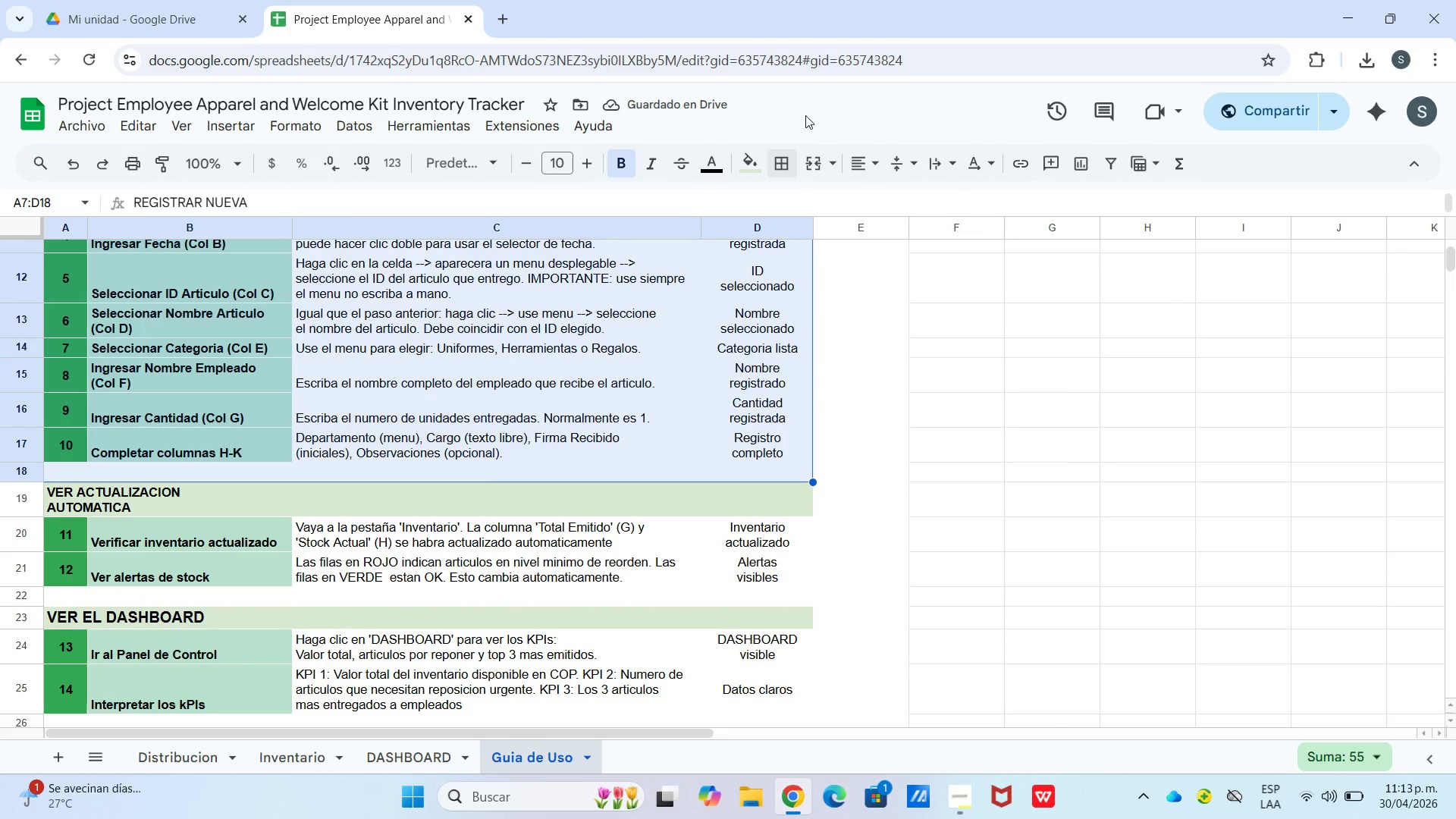 
left_click([803, 397])
 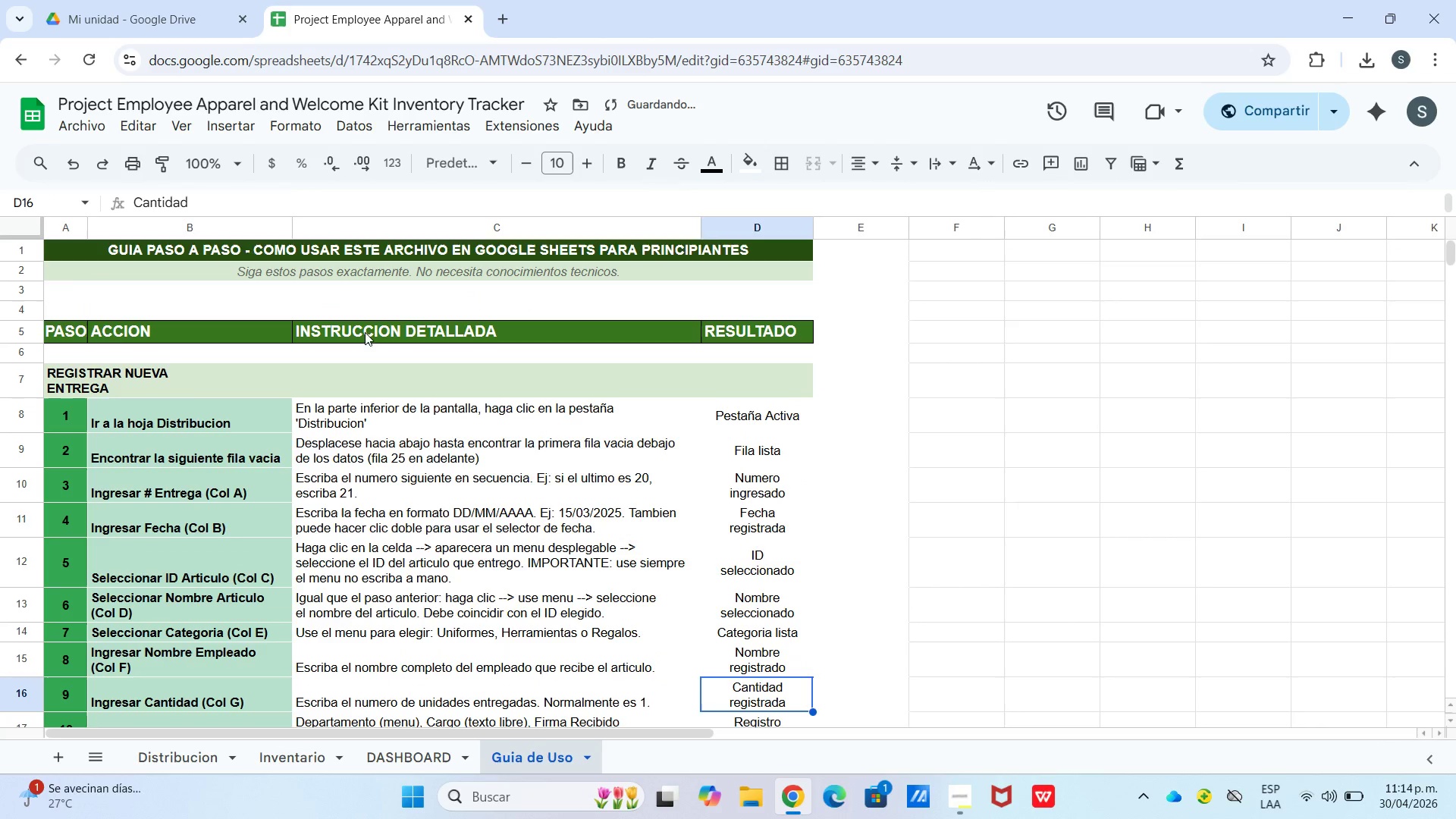 
scroll: coordinate [419, 338], scroll_direction: up, amount: 3.0
 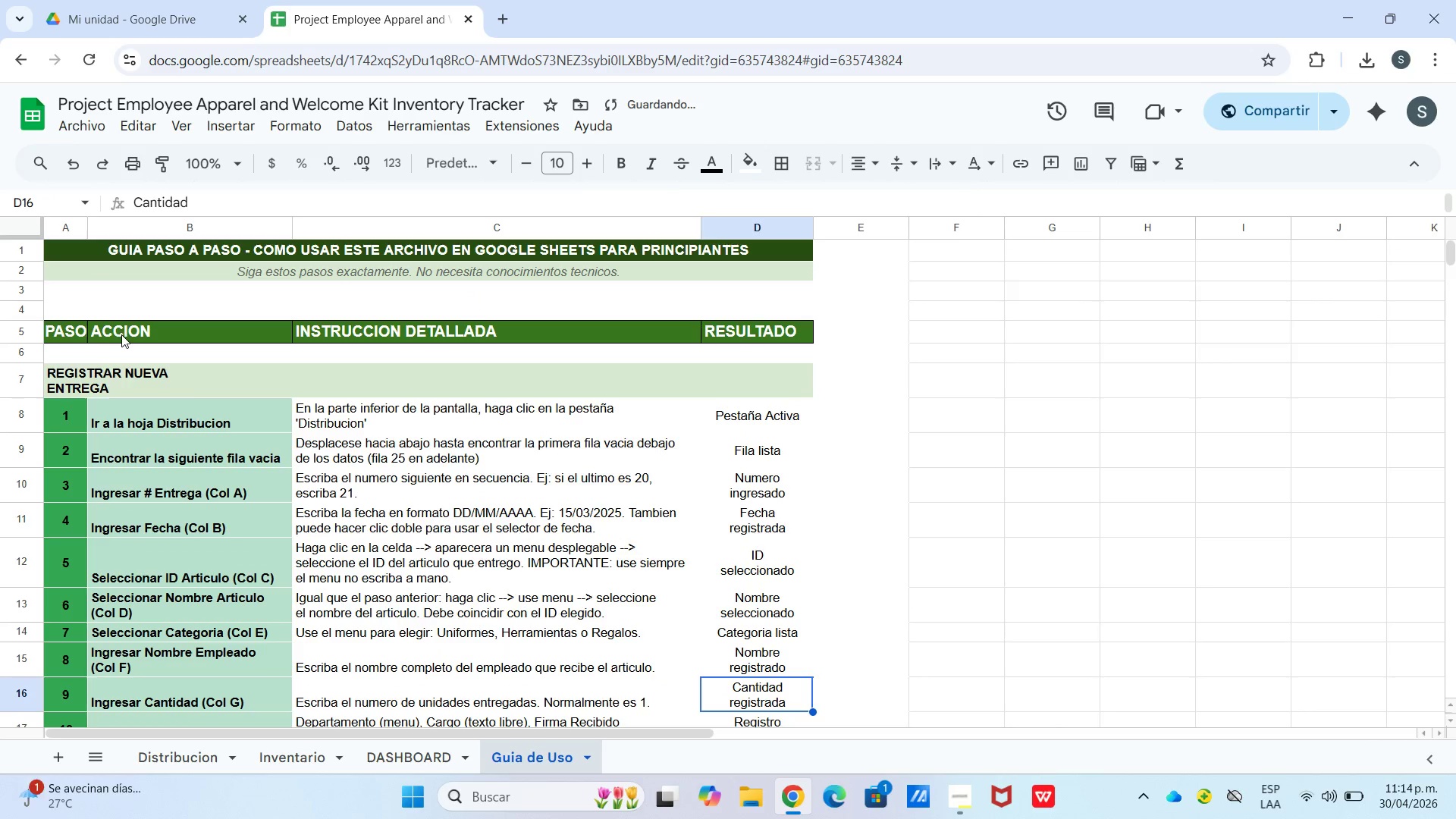 
left_click_drag(start_coordinate=[121, 334], to_coordinate=[205, 373])
 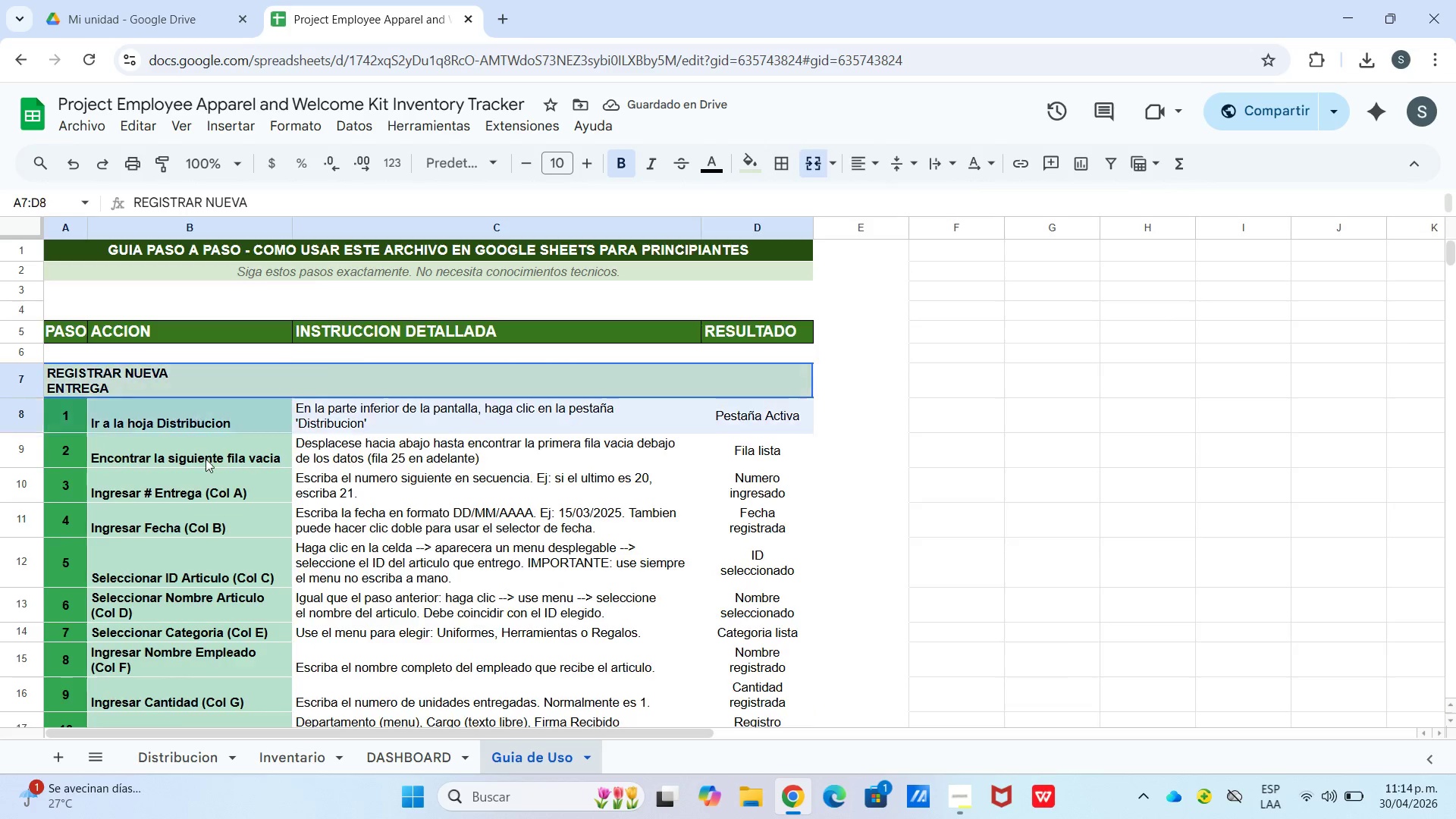 
scroll: coordinate [170, 414], scroll_direction: down, amount: 2.0
 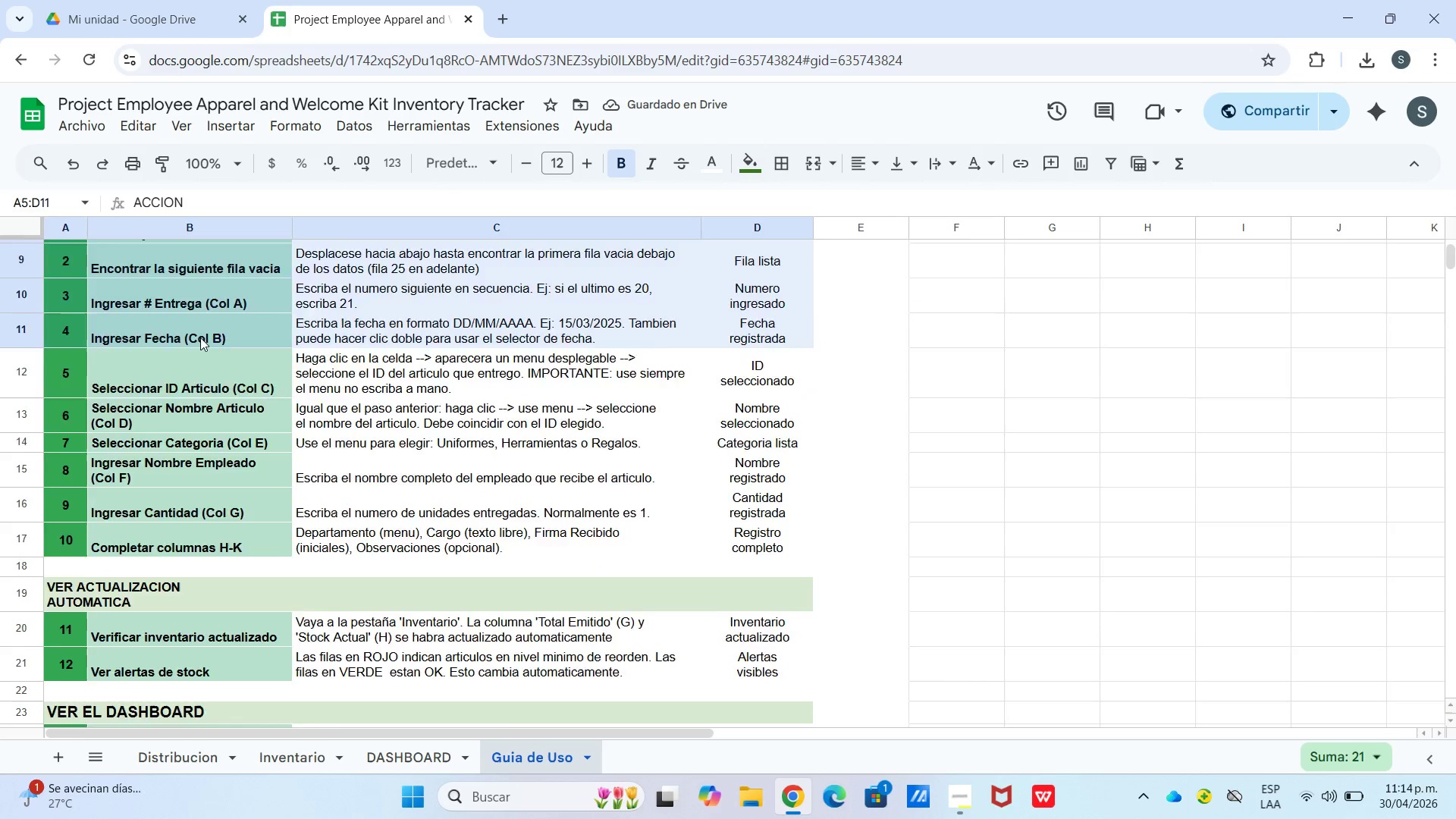 
scroll: coordinate [200, 337], scroll_direction: up, amount: 2.0
 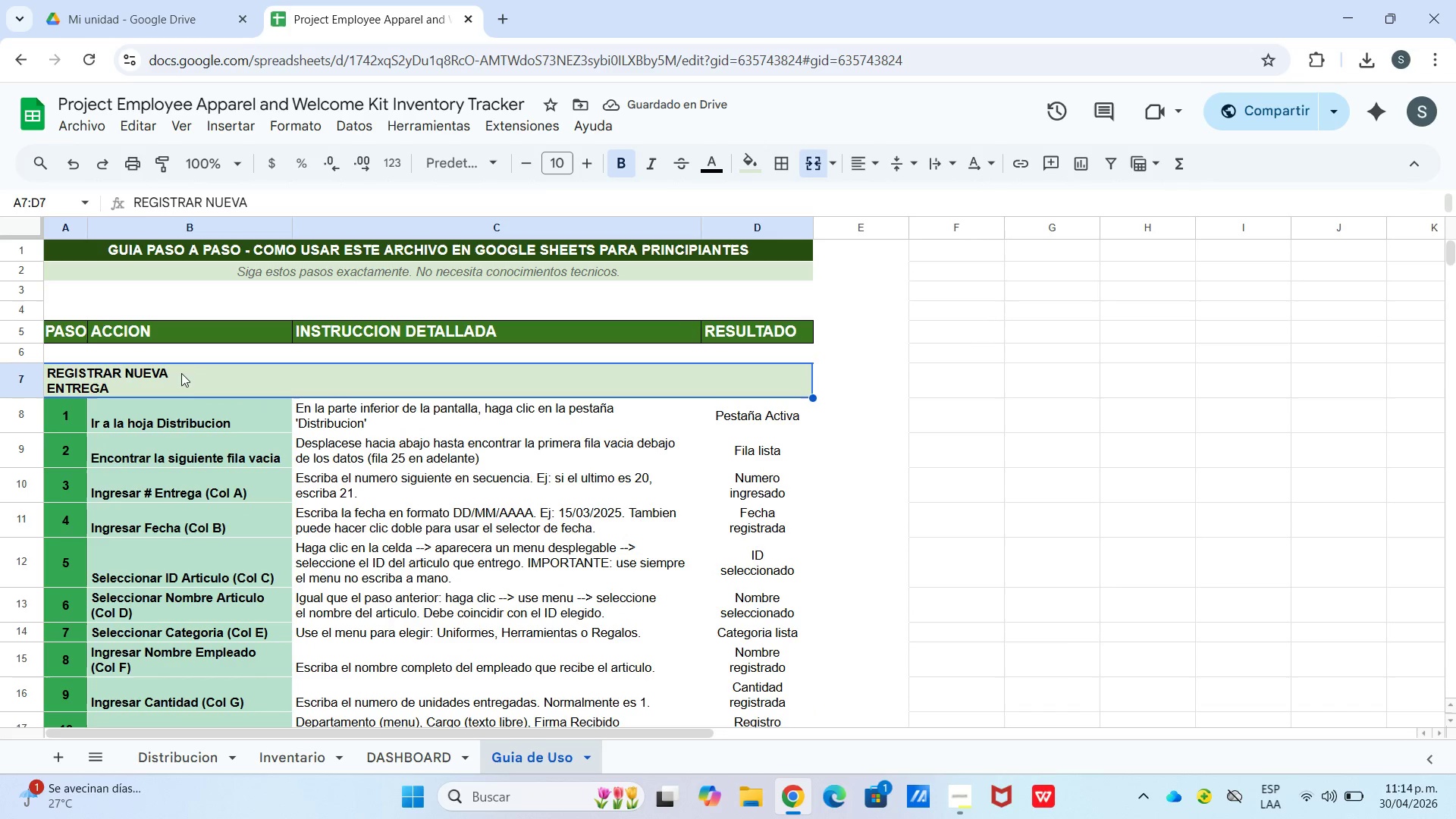 
left_click_drag(start_coordinate=[181, 373], to_coordinate=[218, 363])
 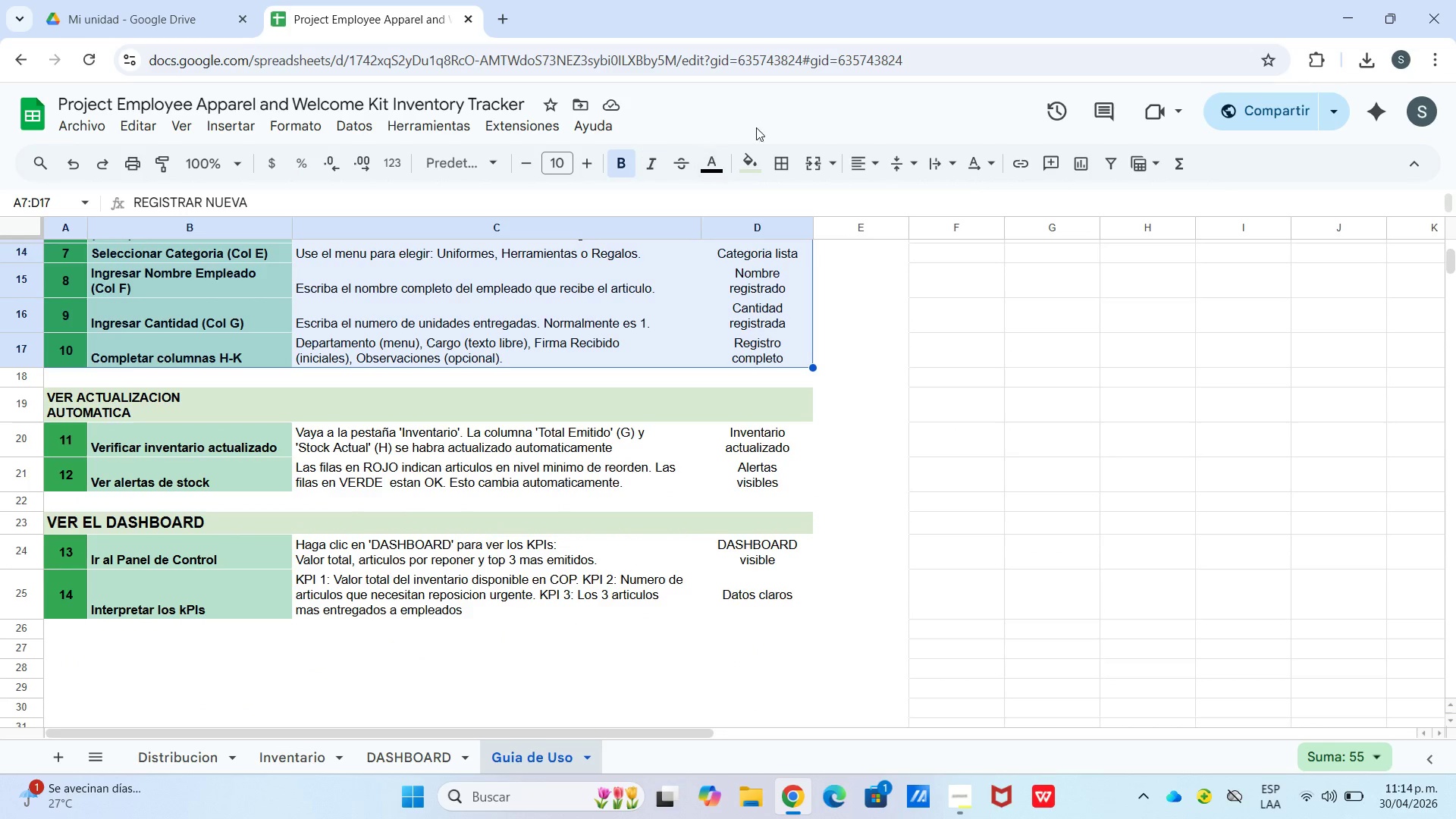 
scroll: coordinate [209, 472], scroll_direction: down, amount: 4.0
 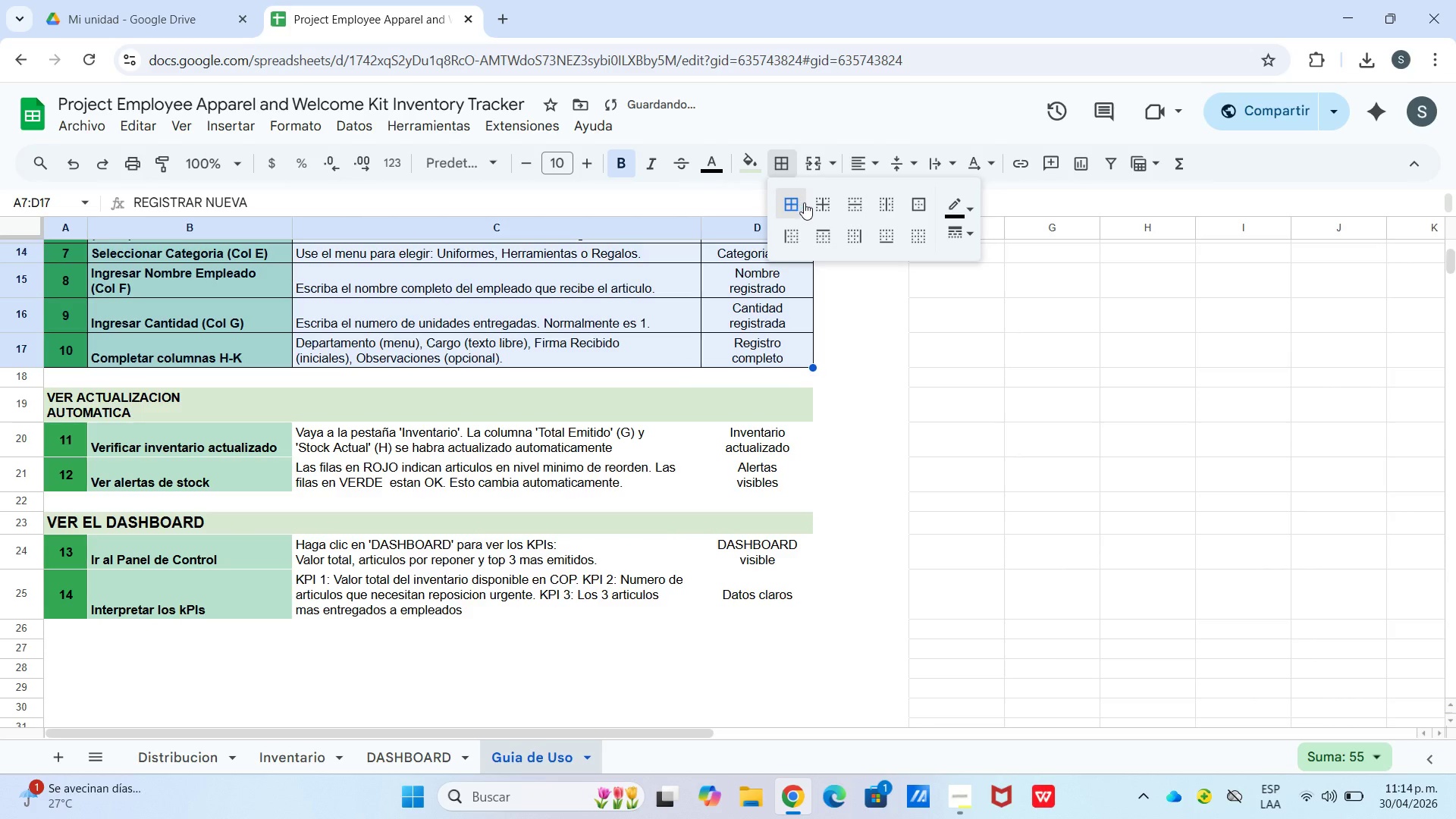 
left_click_drag(start_coordinate=[629, 417], to_coordinate=[628, 489])
 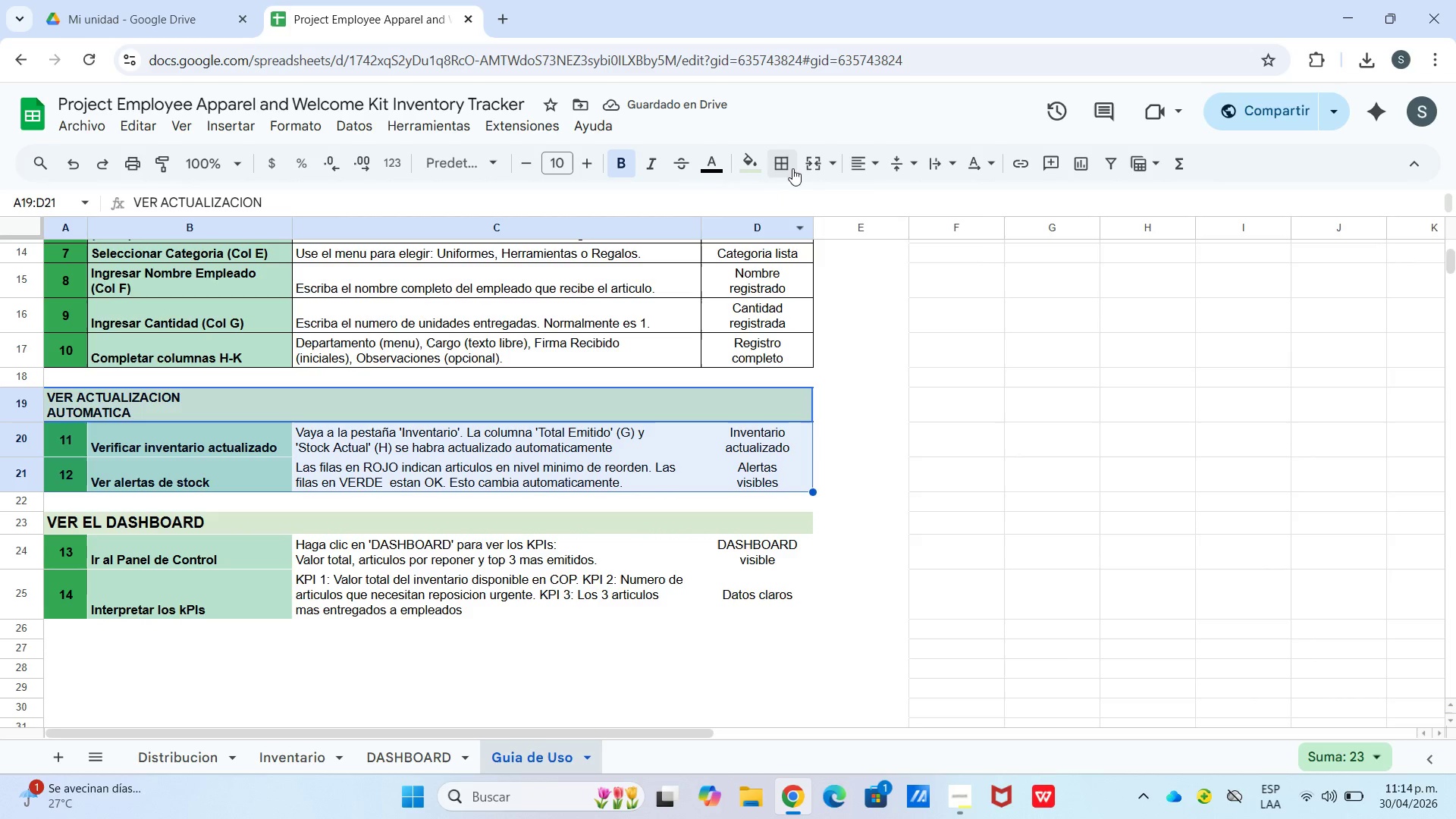 
left_click_drag(start_coordinate=[795, 168], to_coordinate=[797, 172])
 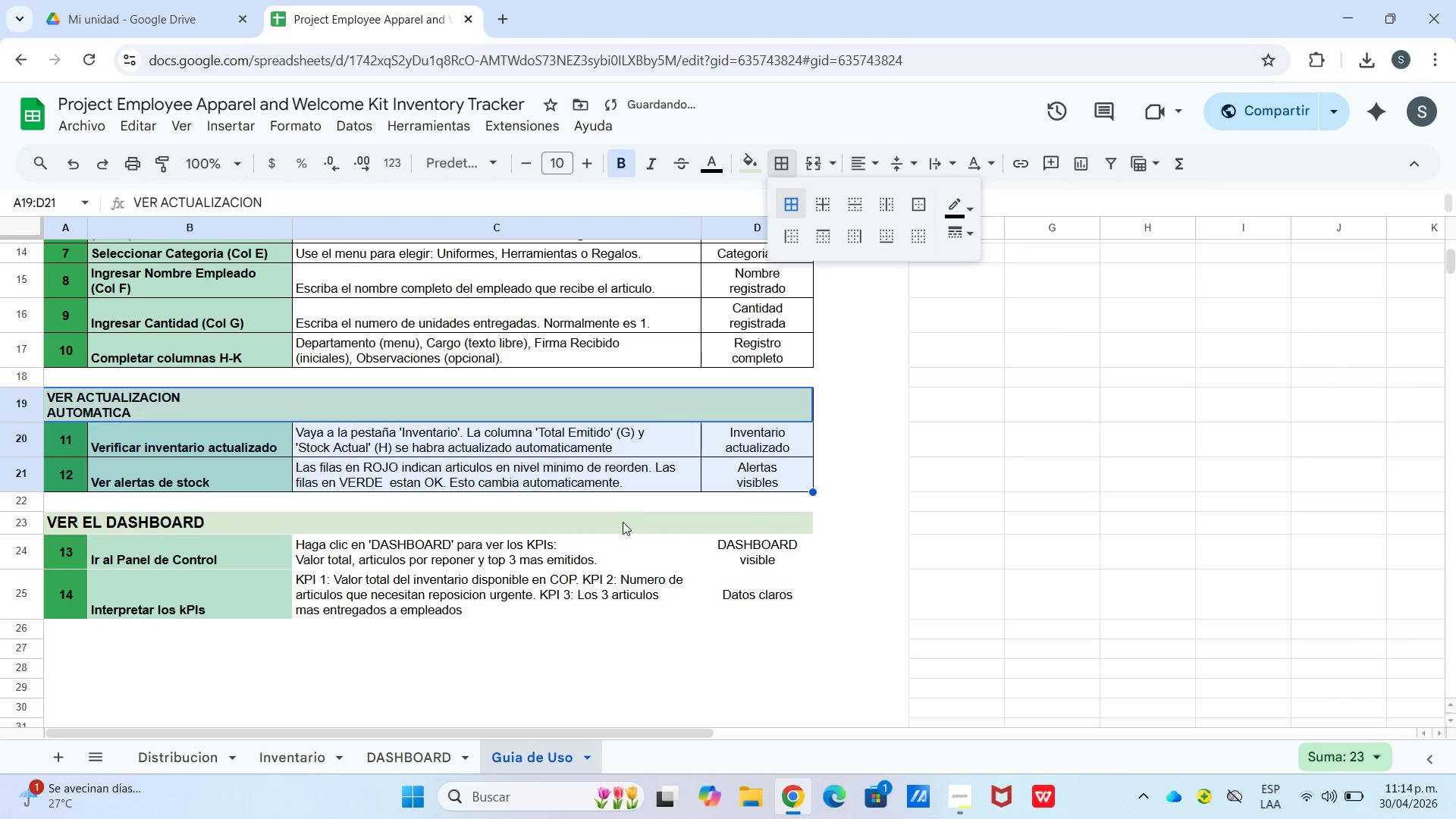 
left_click_drag(start_coordinate=[618, 526], to_coordinate=[623, 580])
 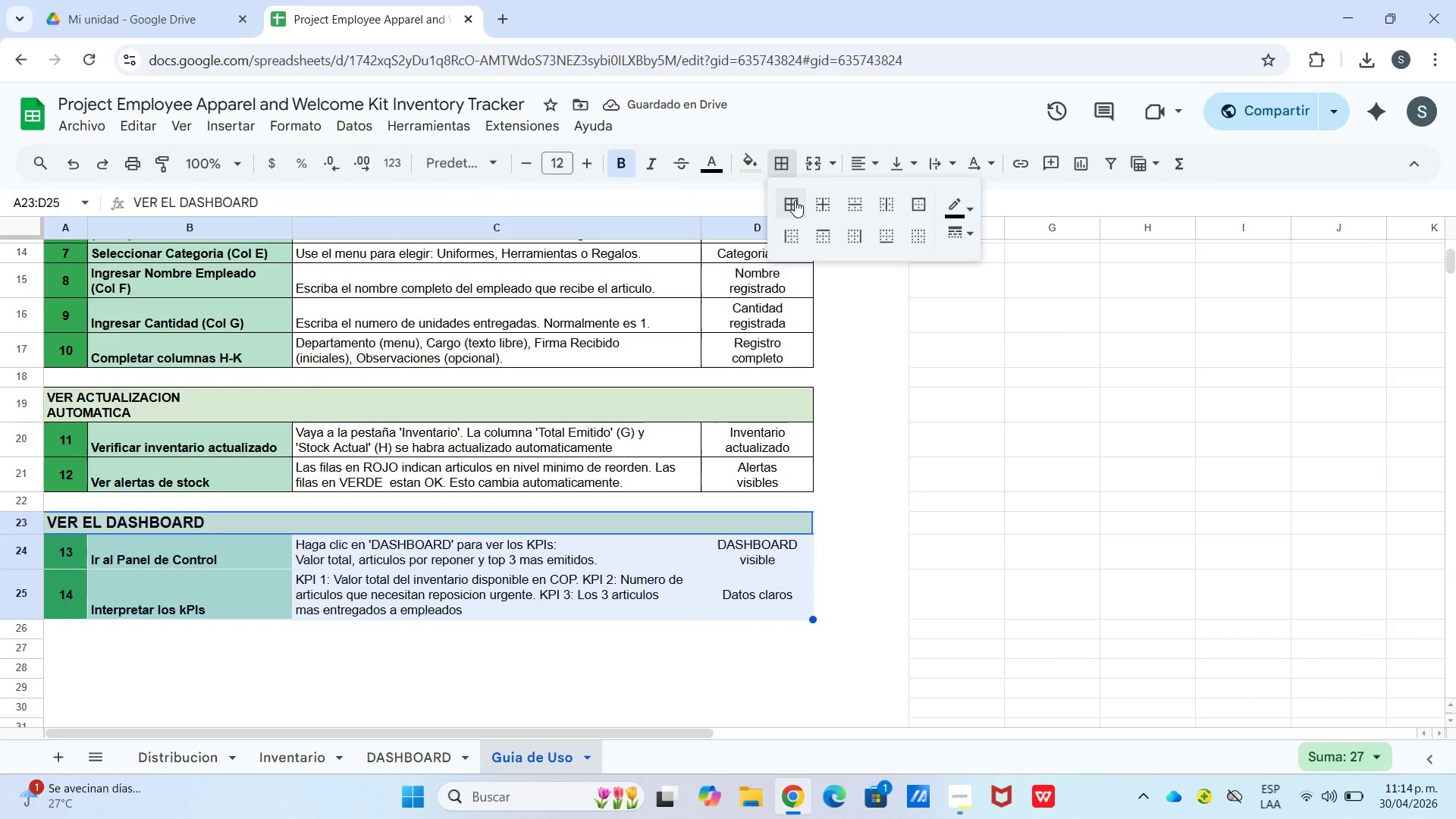 
double_click([795, 202])
 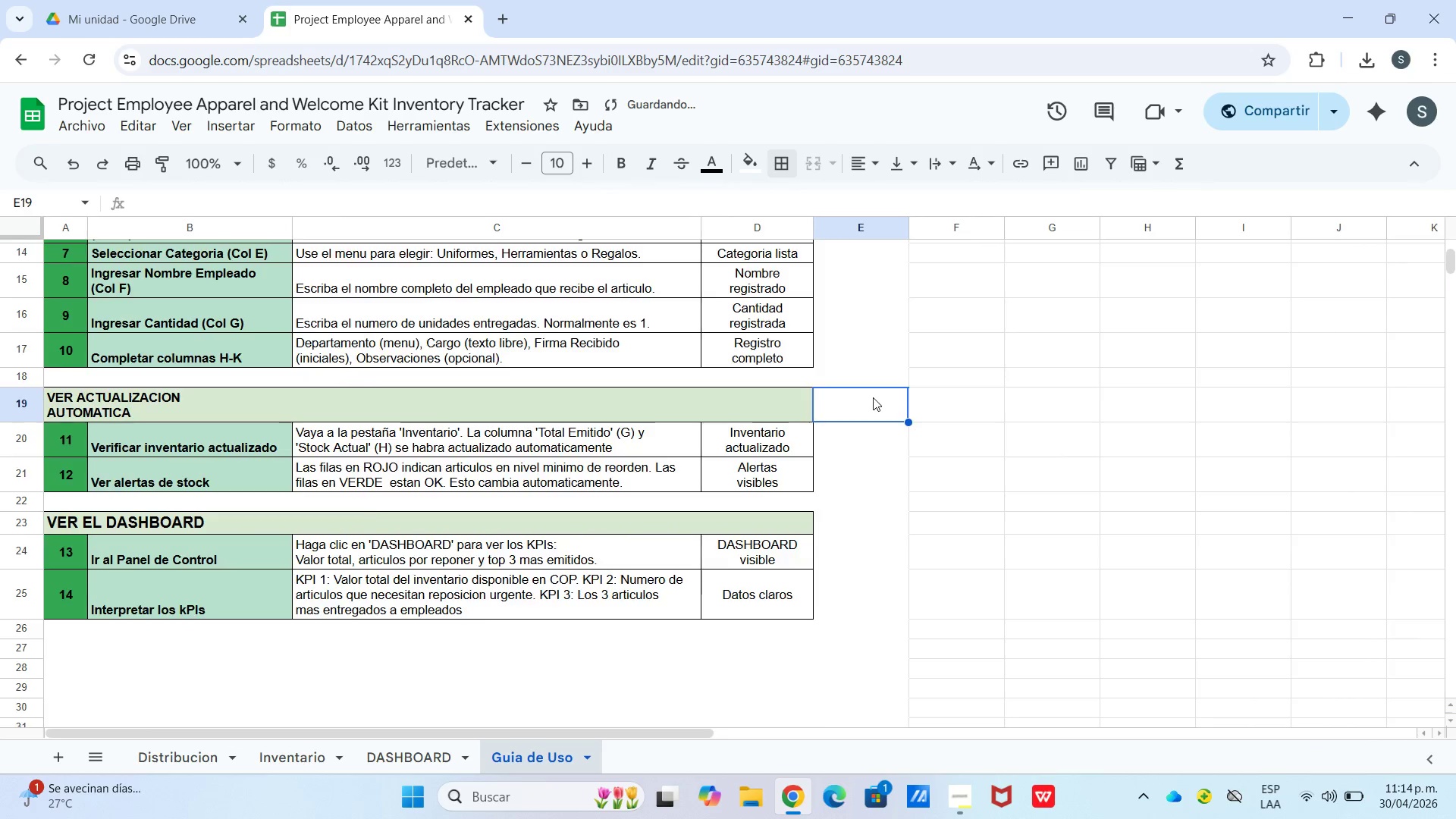 
scroll: coordinate [867, 397], scroll_direction: up, amount: 5.0
 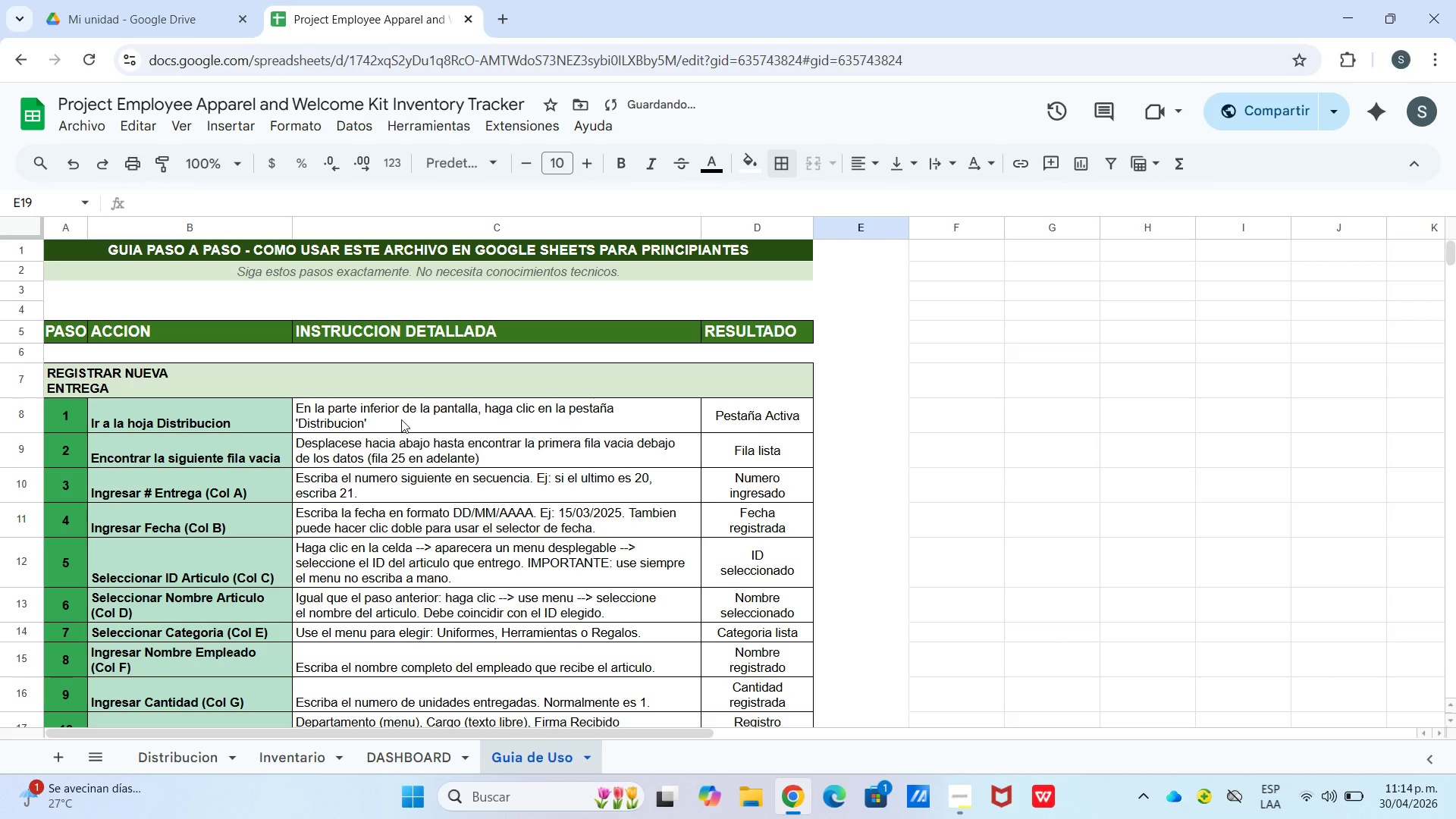 
left_click_drag(start_coordinate=[402, 419], to_coordinate=[709, 419])
 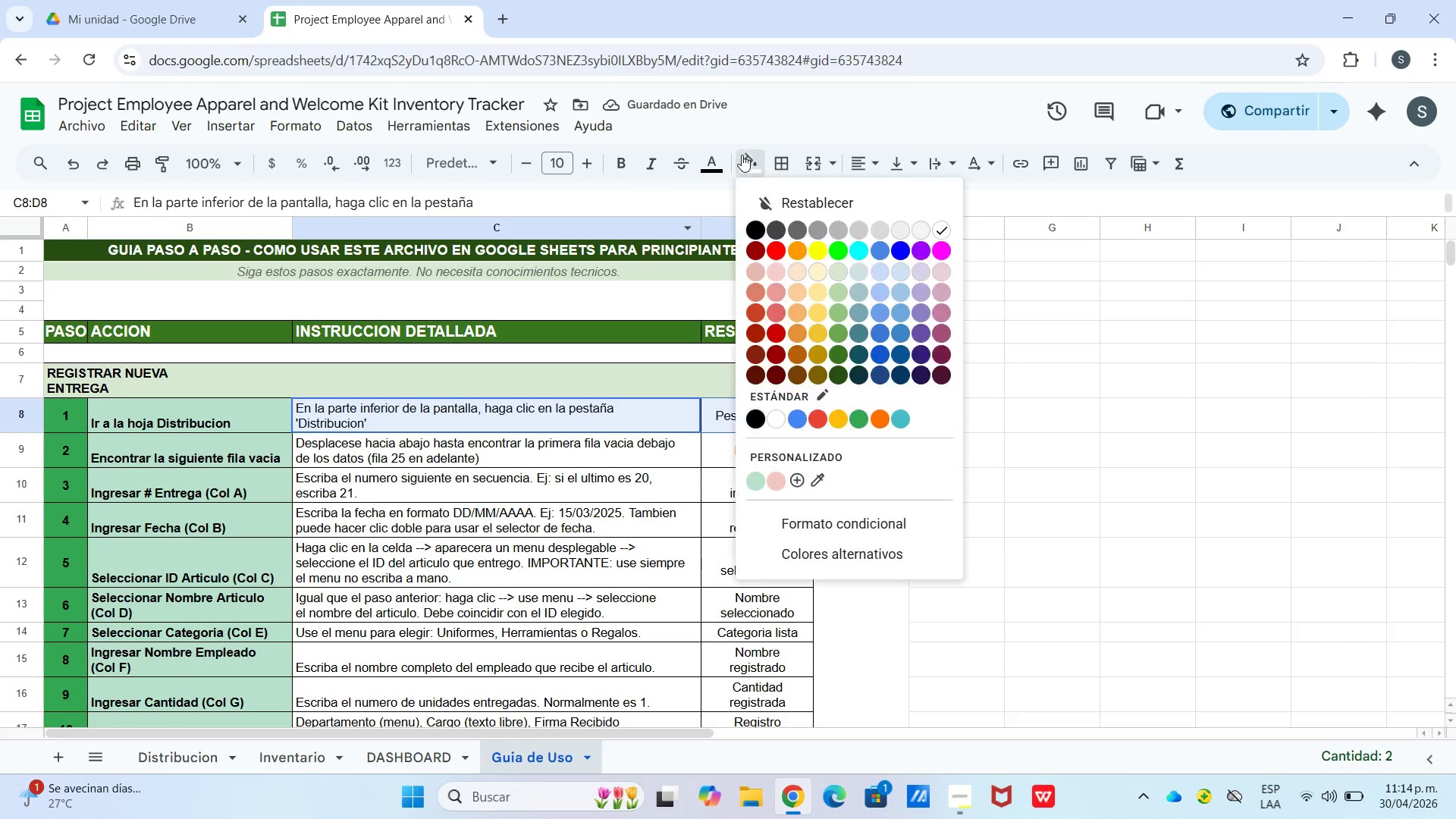 
left_click_drag(start_coordinate=[742, 155], to_coordinate=[745, 158])
 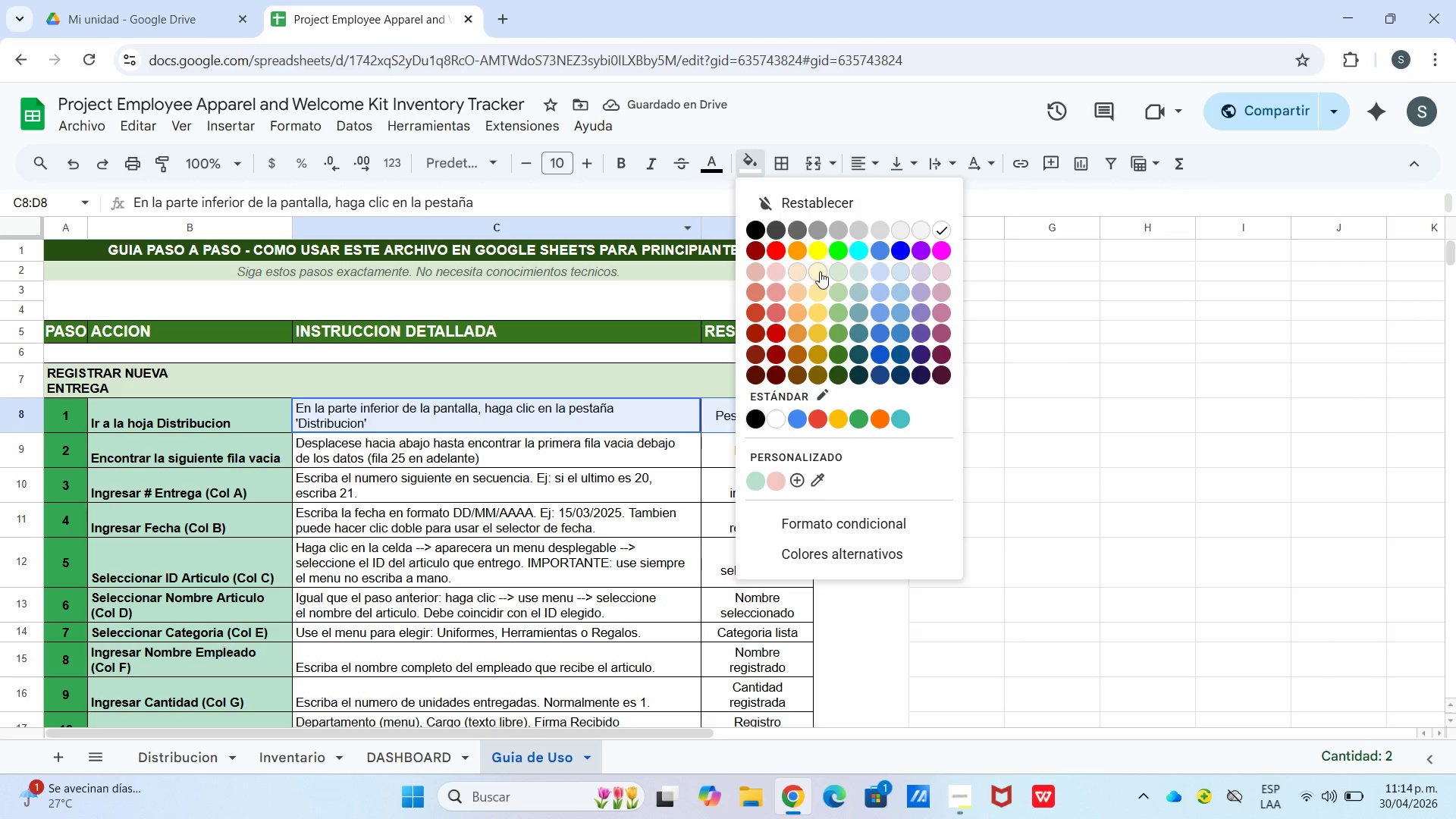 
left_click([820, 271])
 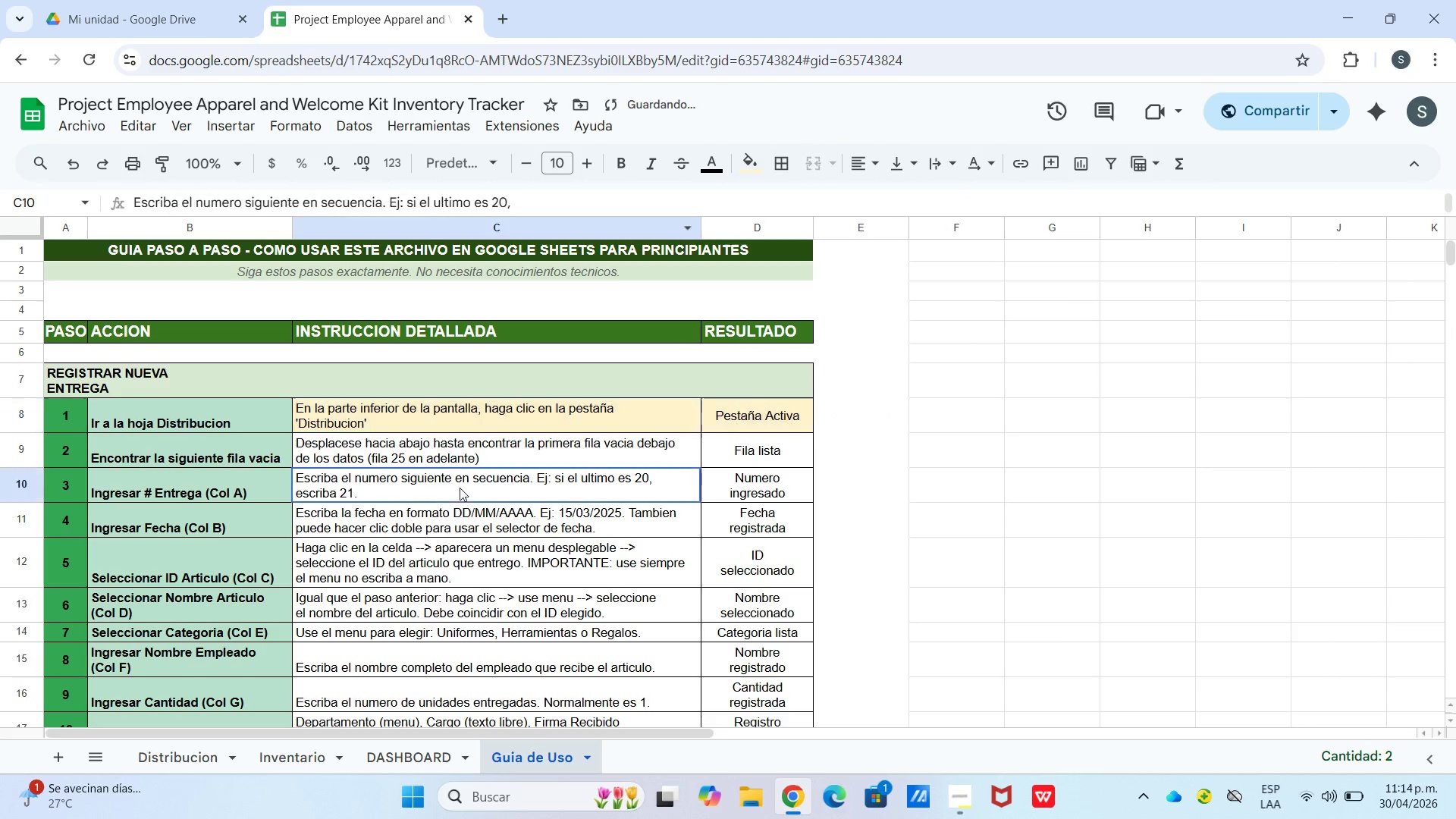 
left_click_drag(start_coordinate=[448, 487], to_coordinate=[757, 494])
 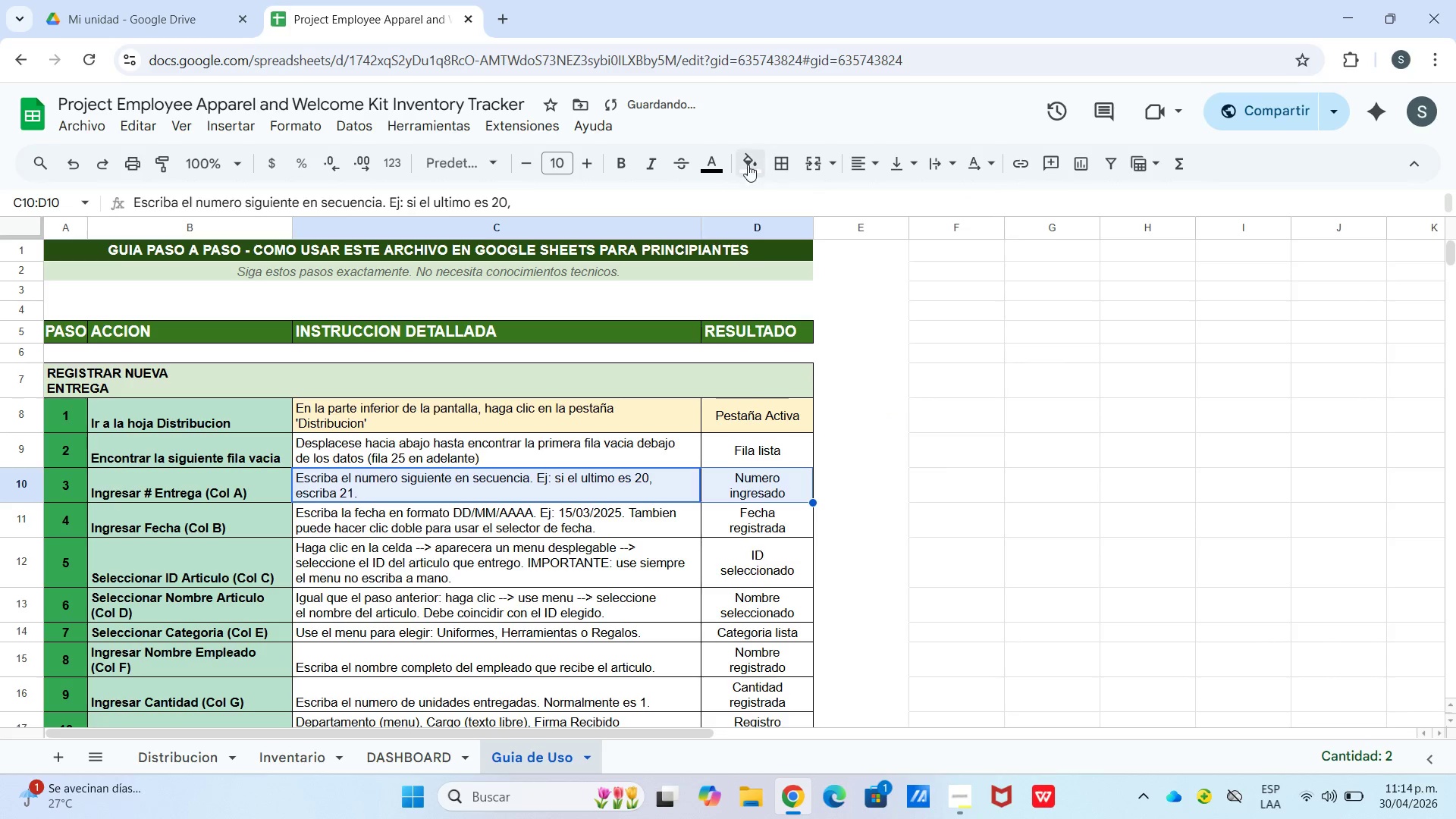 
left_click_drag(start_coordinate=[748, 165], to_coordinate=[752, 168])
 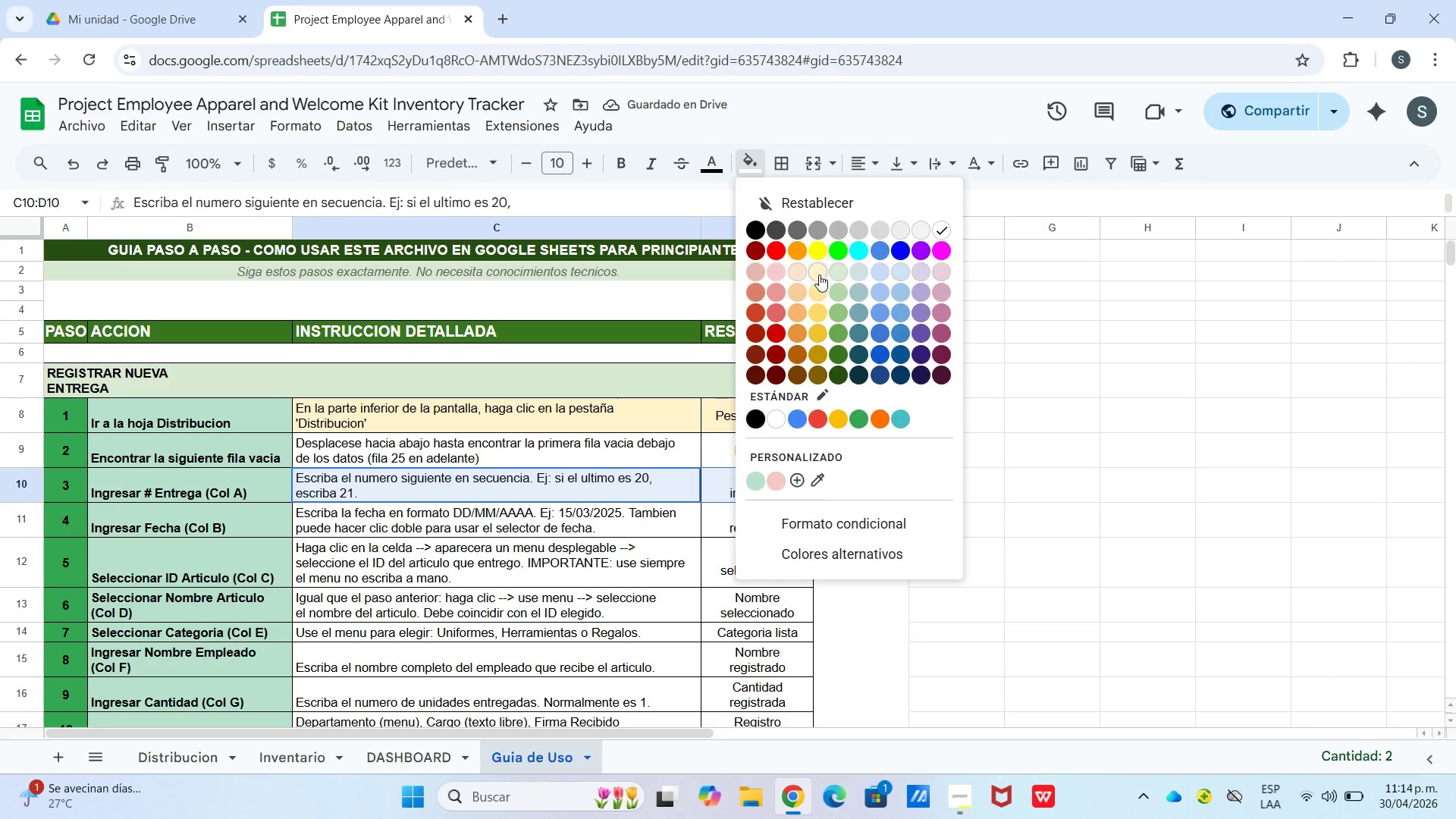 
left_click_drag(start_coordinate=[820, 270], to_coordinate=[819, 275])
 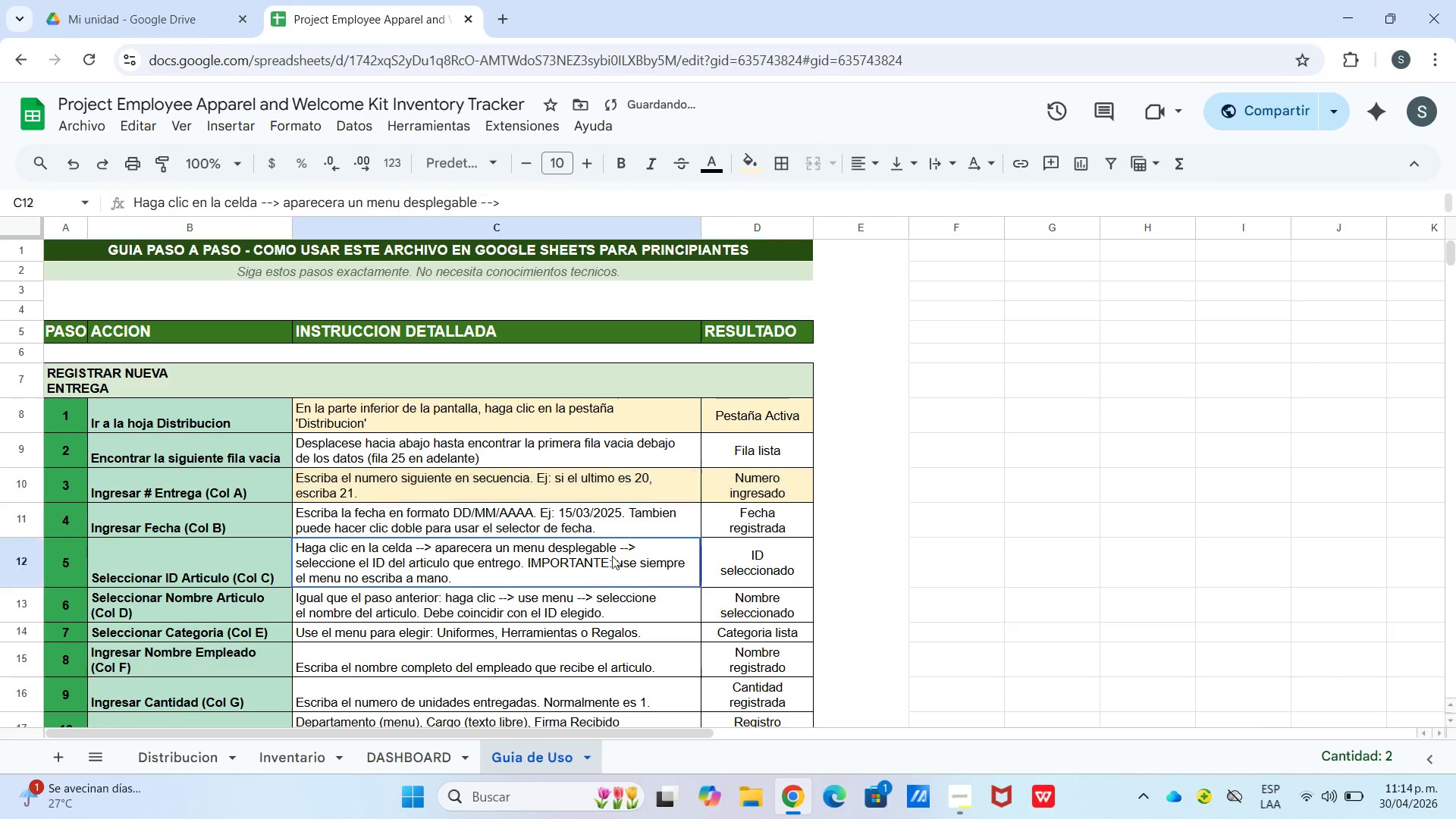 
left_click_drag(start_coordinate=[597, 553], to_coordinate=[730, 557])
 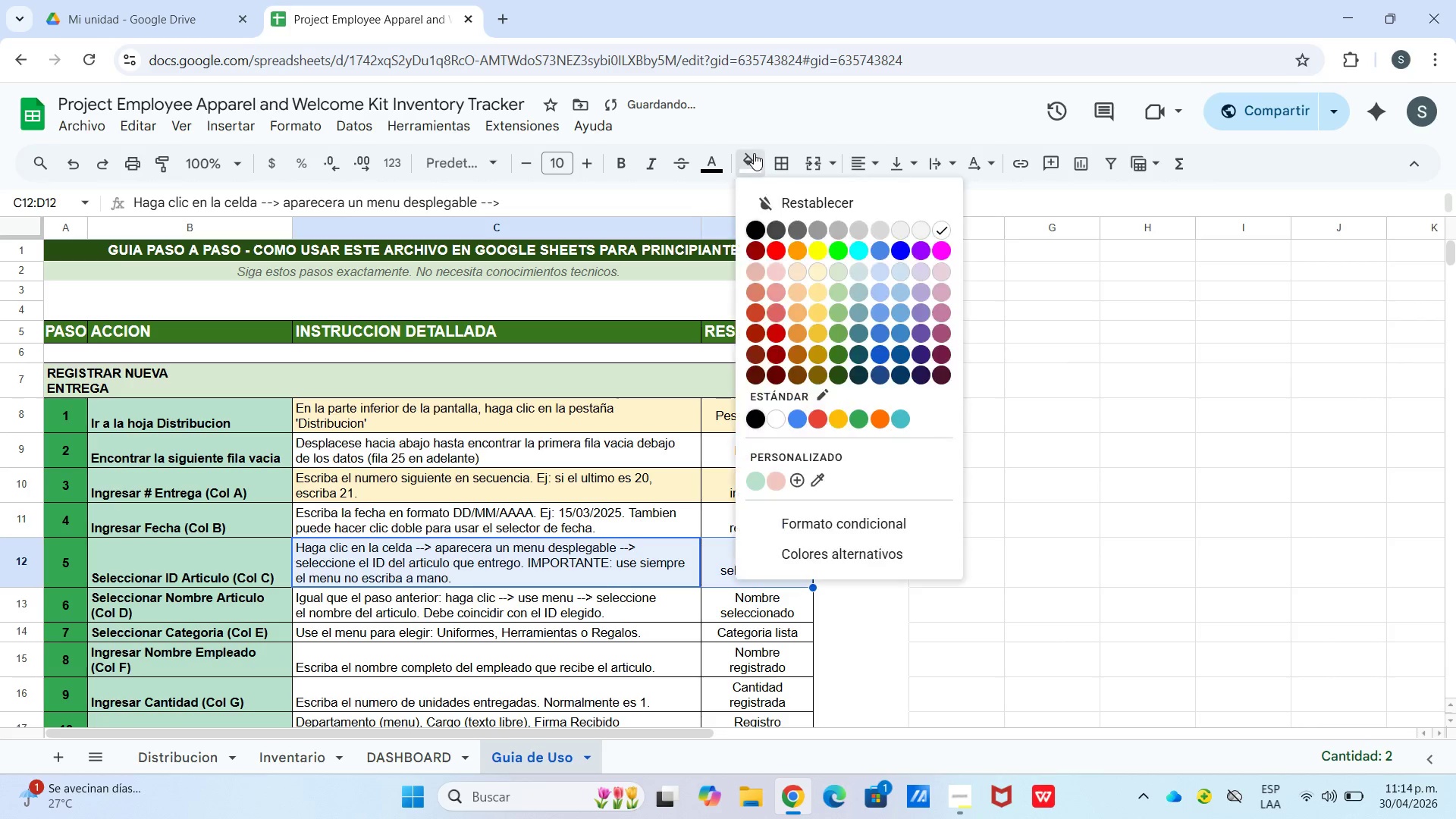 
left_click_drag(start_coordinate=[754, 153], to_coordinate=[754, 161])
 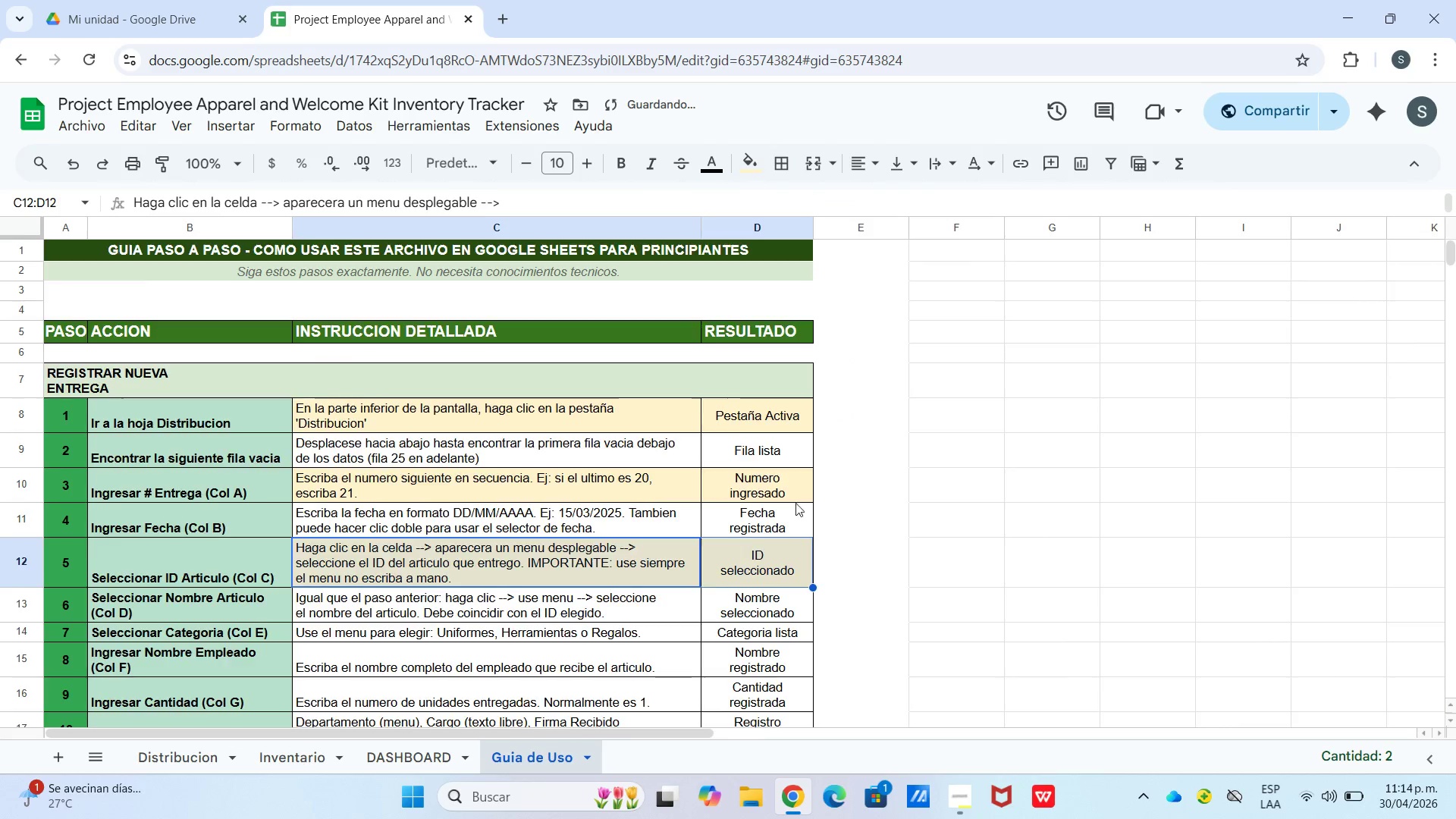 
scroll: coordinate [795, 505], scroll_direction: down, amount: 1.0
 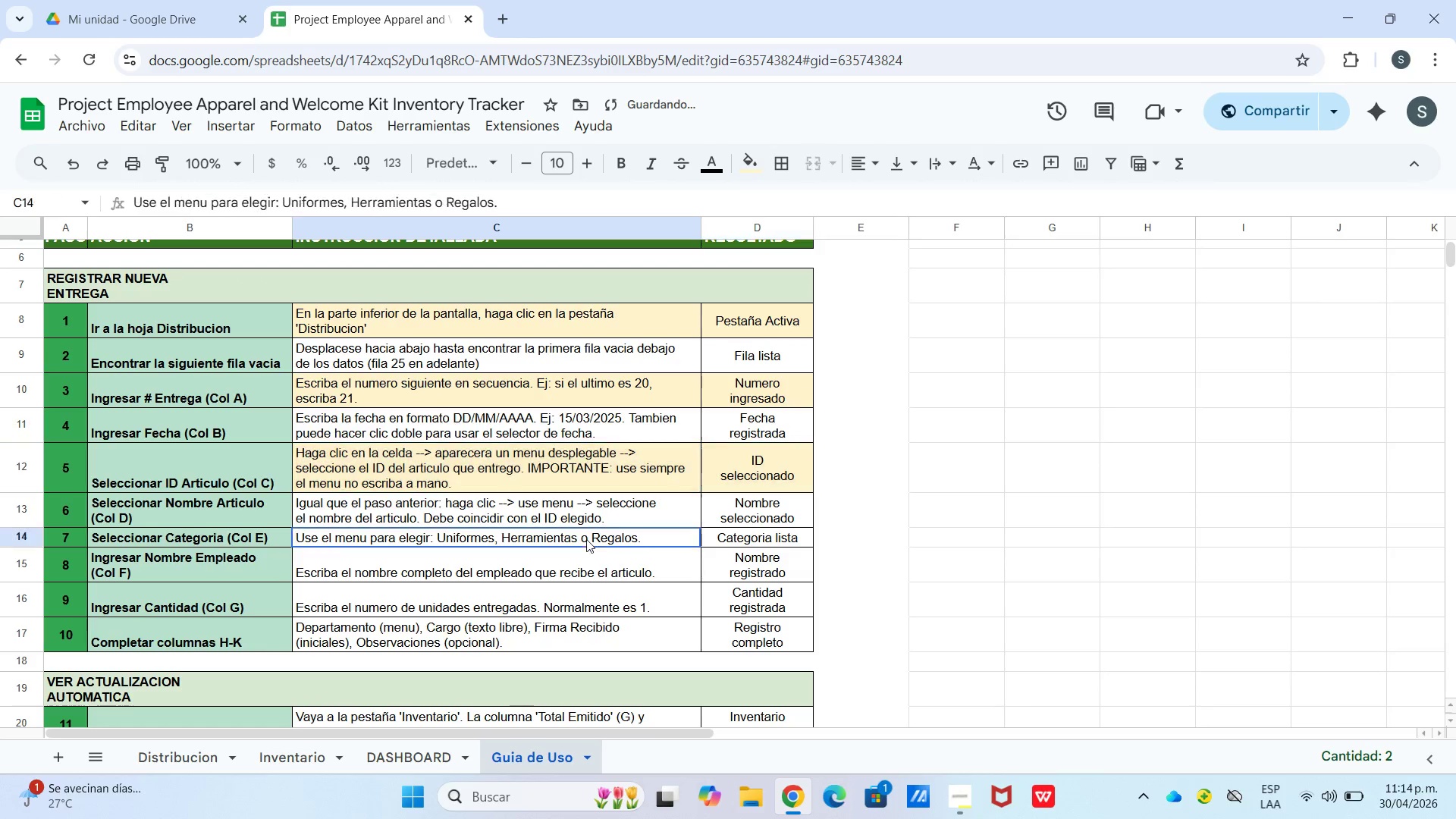 
left_click_drag(start_coordinate=[586, 539], to_coordinate=[712, 535])
 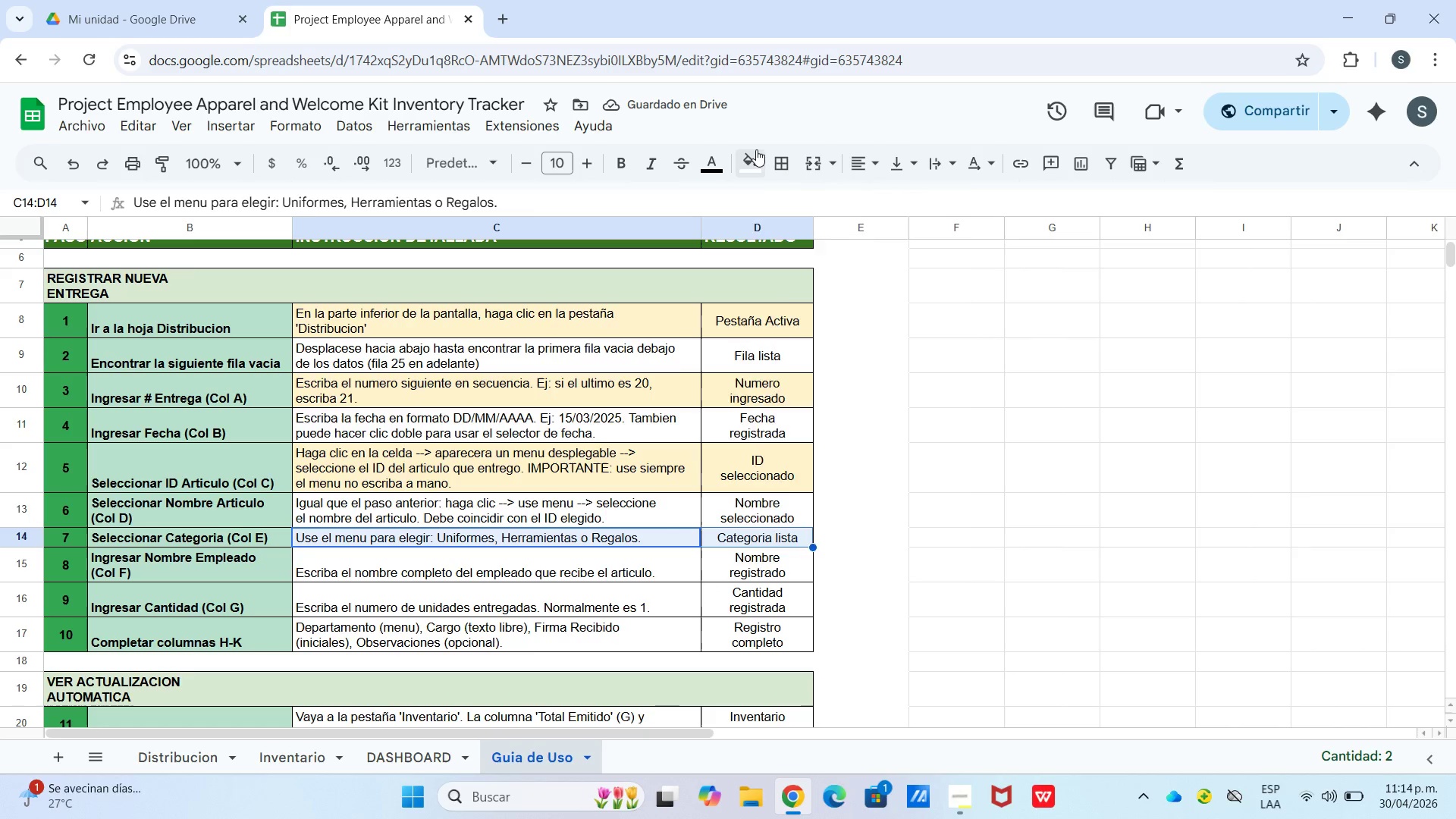 
left_click_drag(start_coordinate=[756, 149], to_coordinate=[754, 158])
 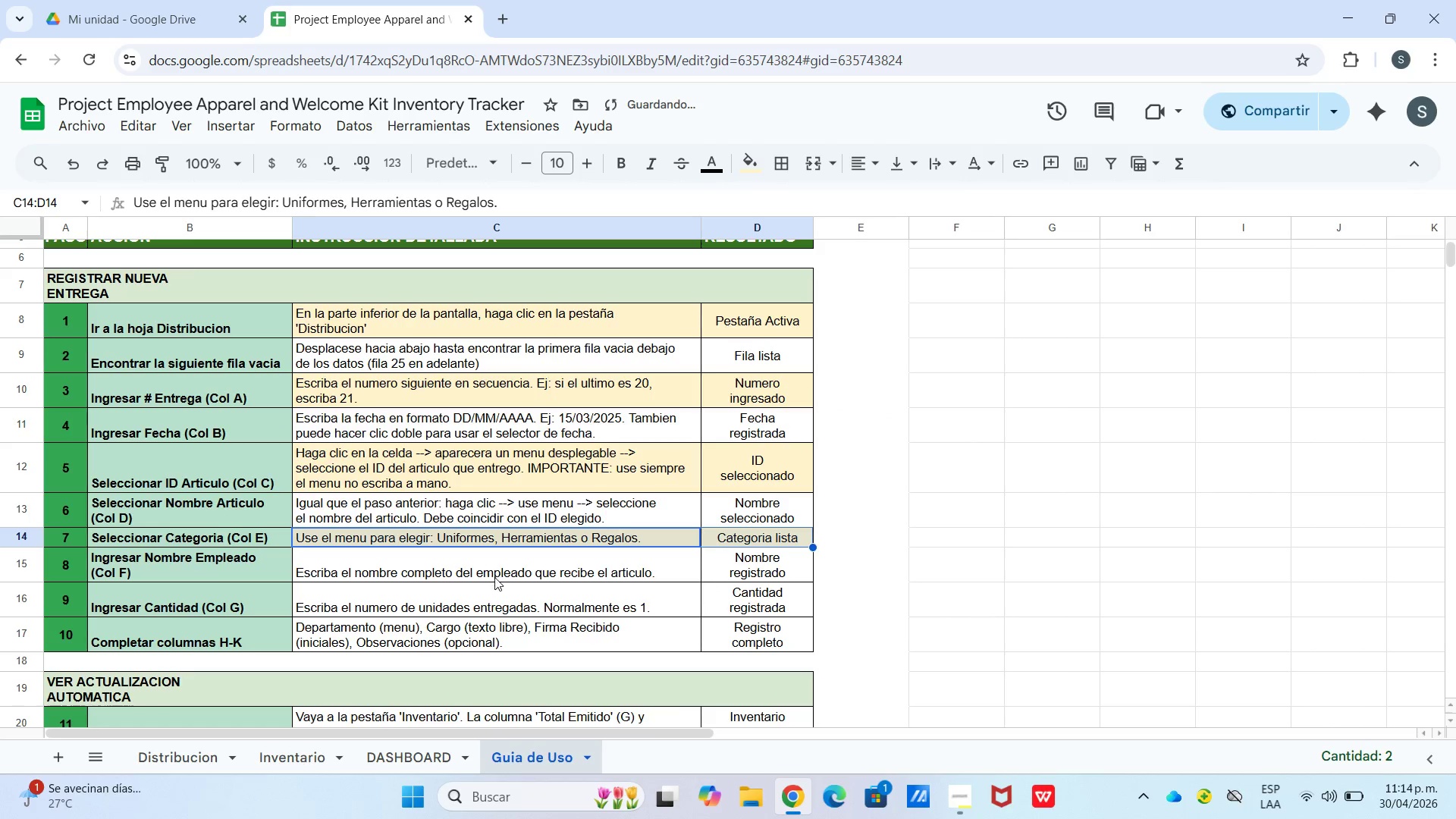 
left_click_drag(start_coordinate=[503, 595], to_coordinate=[751, 600])
 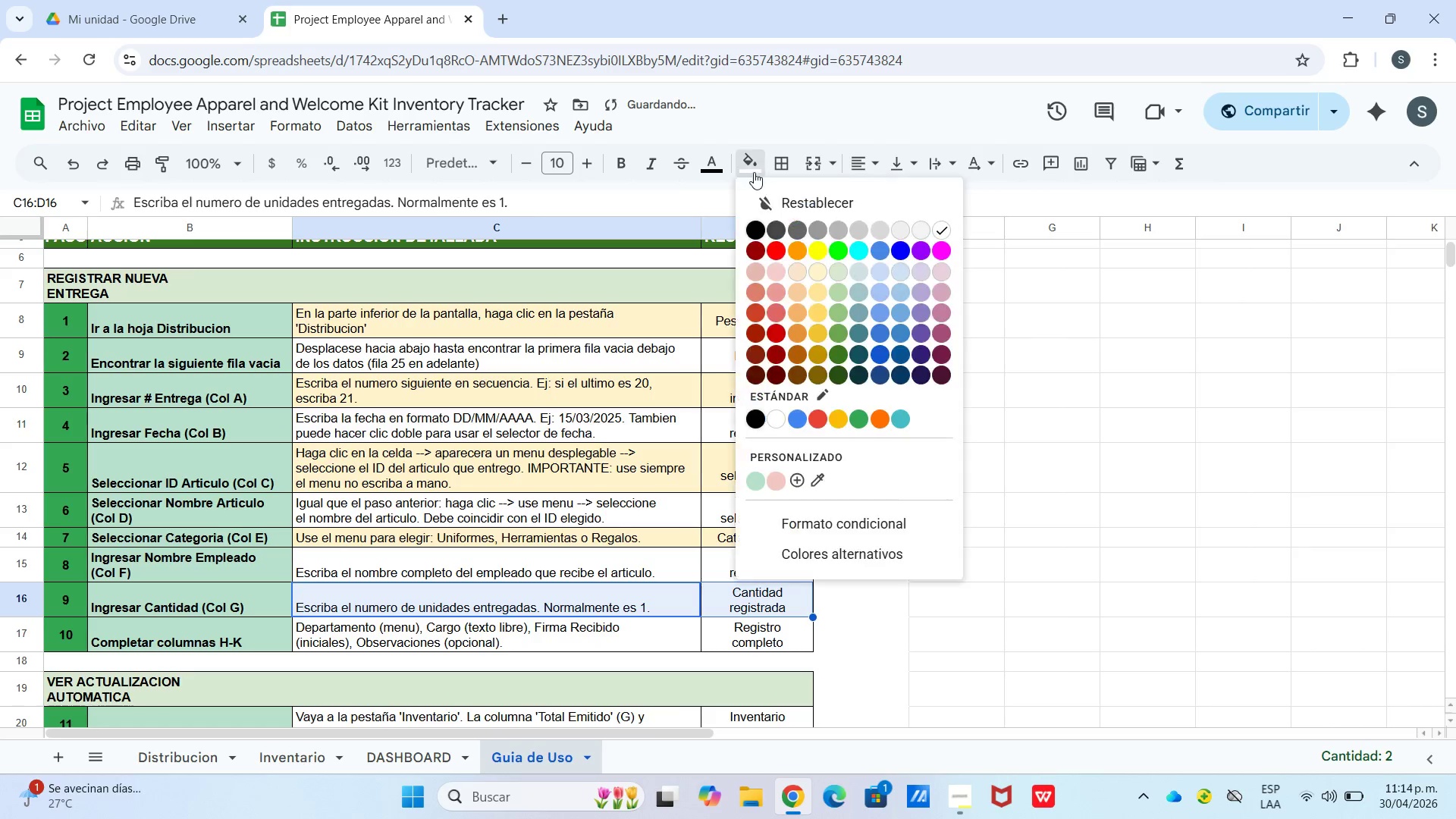 
left_click_drag(start_coordinate=[754, 172], to_coordinate=[761, 181])
 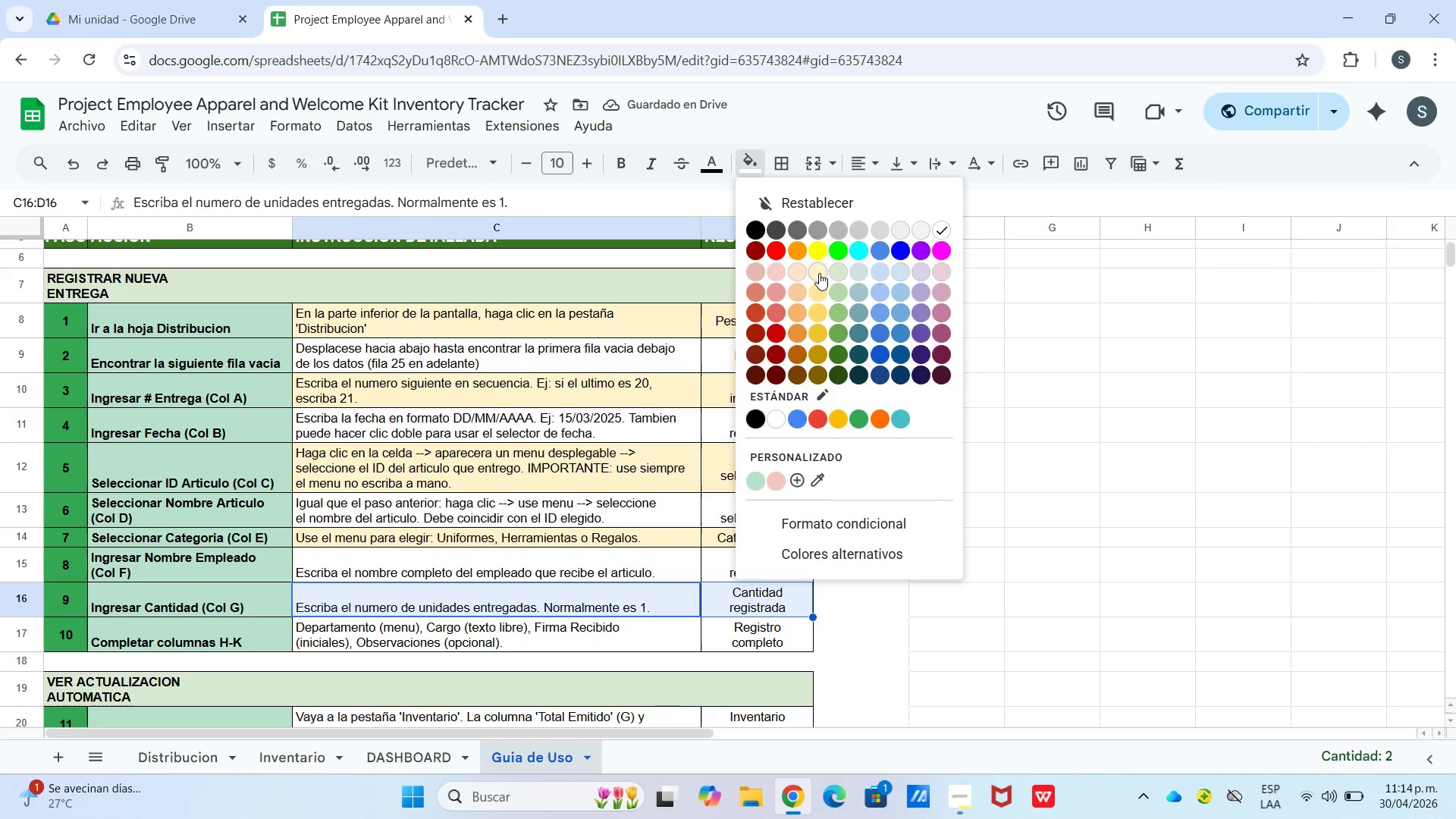 
left_click_drag(start_coordinate=[819, 273], to_coordinate=[819, 278])
 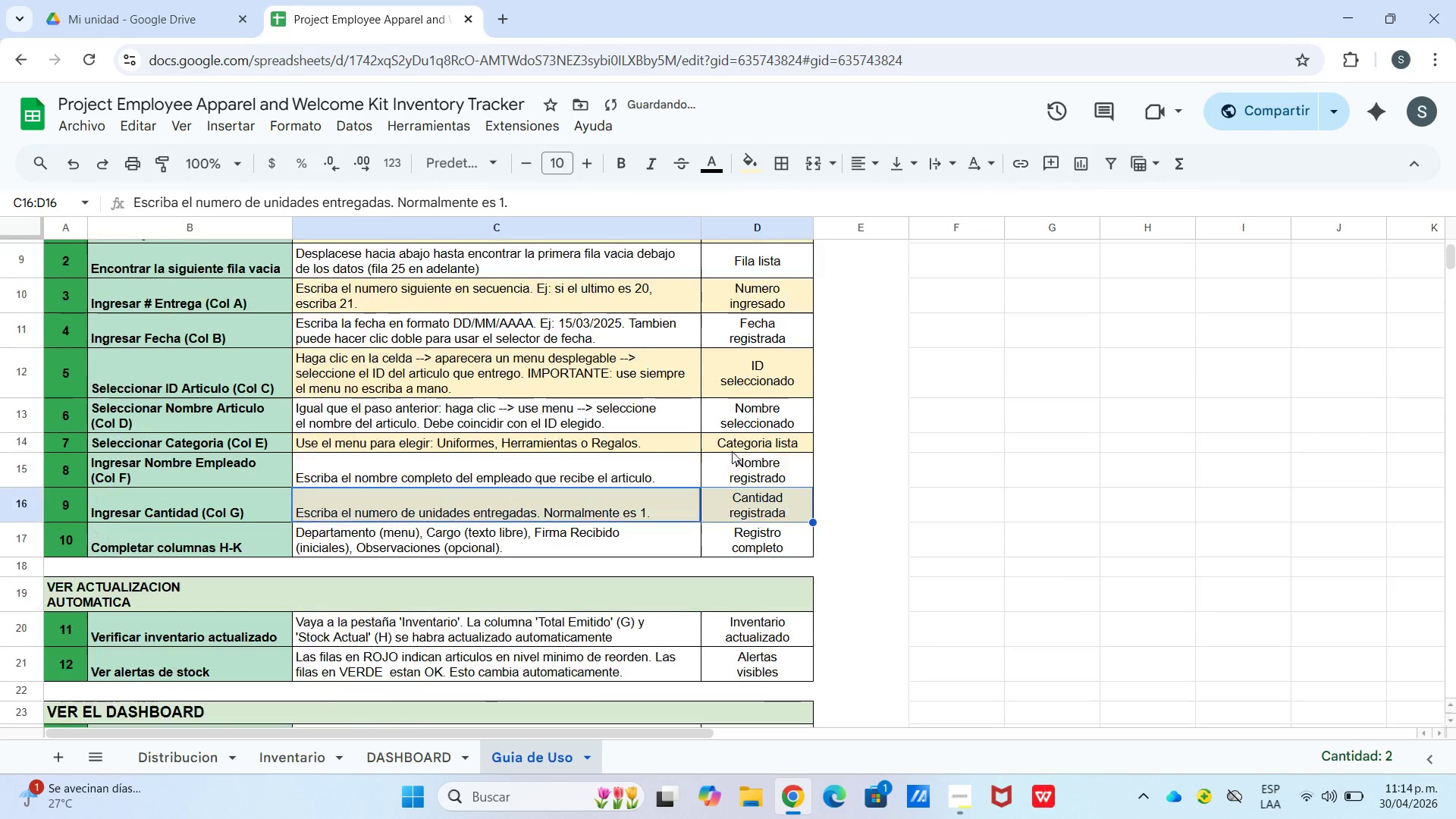 
scroll: coordinate [535, 549], scroll_direction: down, amount: 3.0
 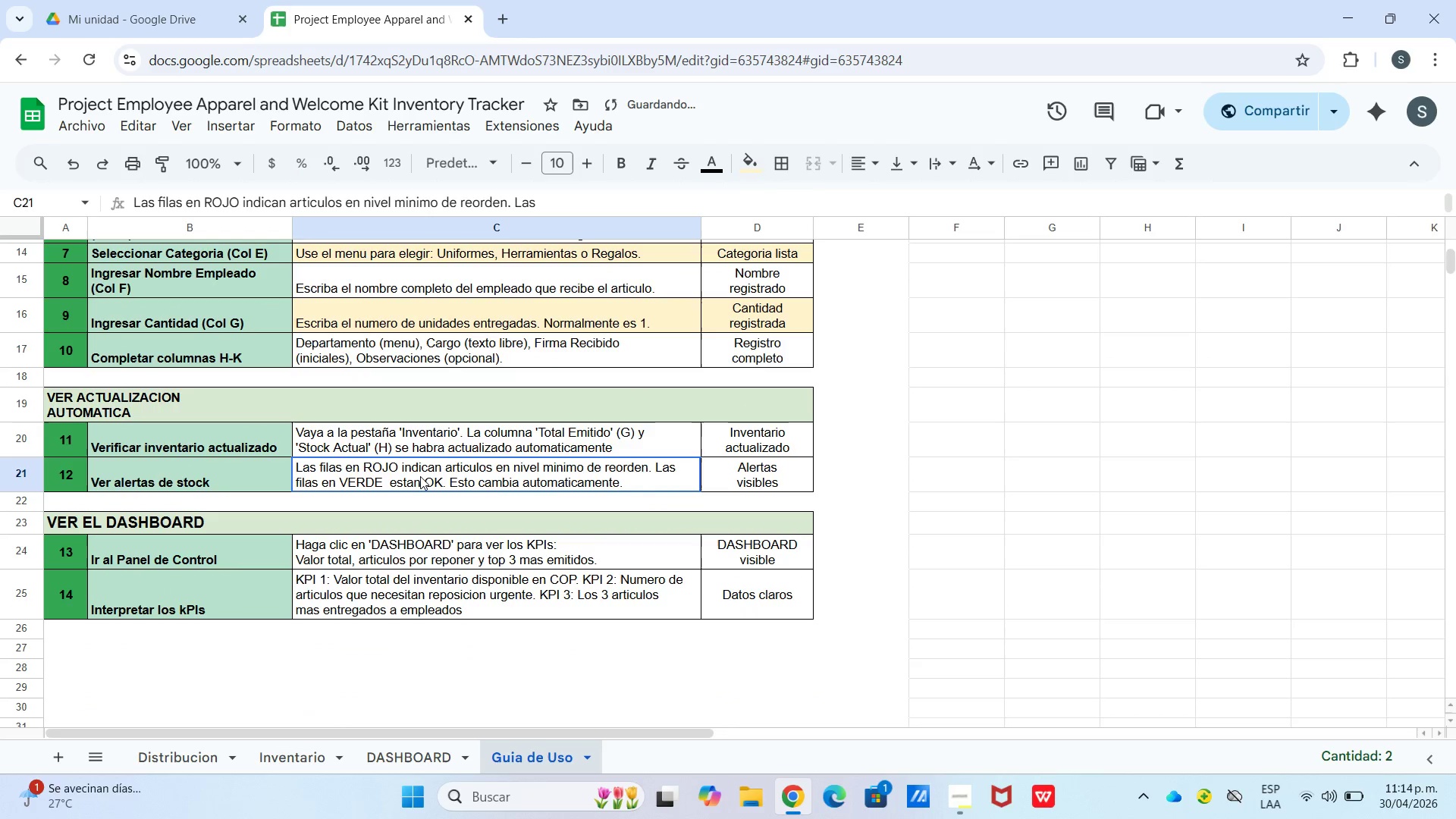 
left_click_drag(start_coordinate=[420, 476], to_coordinate=[718, 471])
 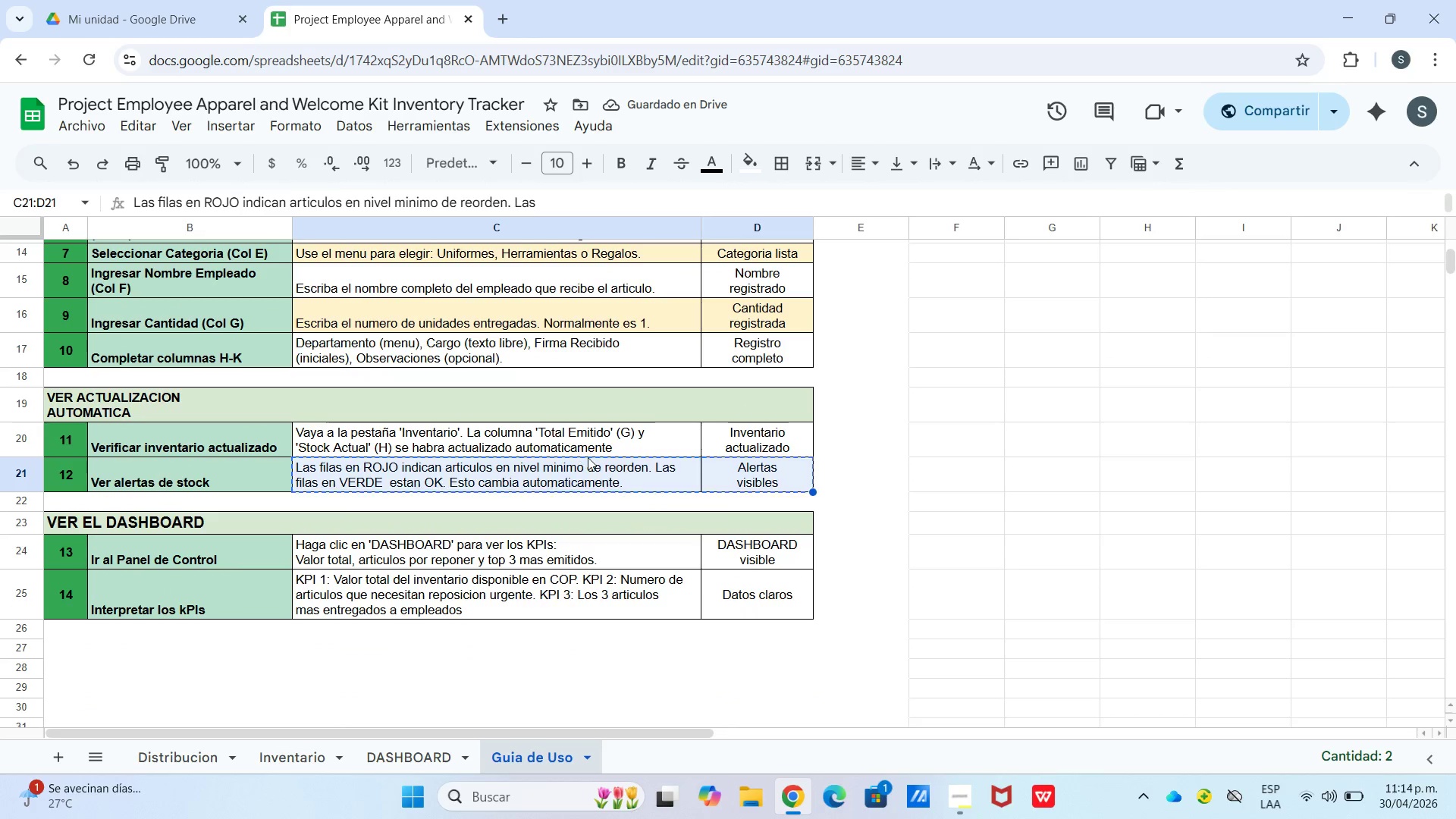 
left_click_drag(start_coordinate=[585, 459], to_coordinate=[696, 450])
 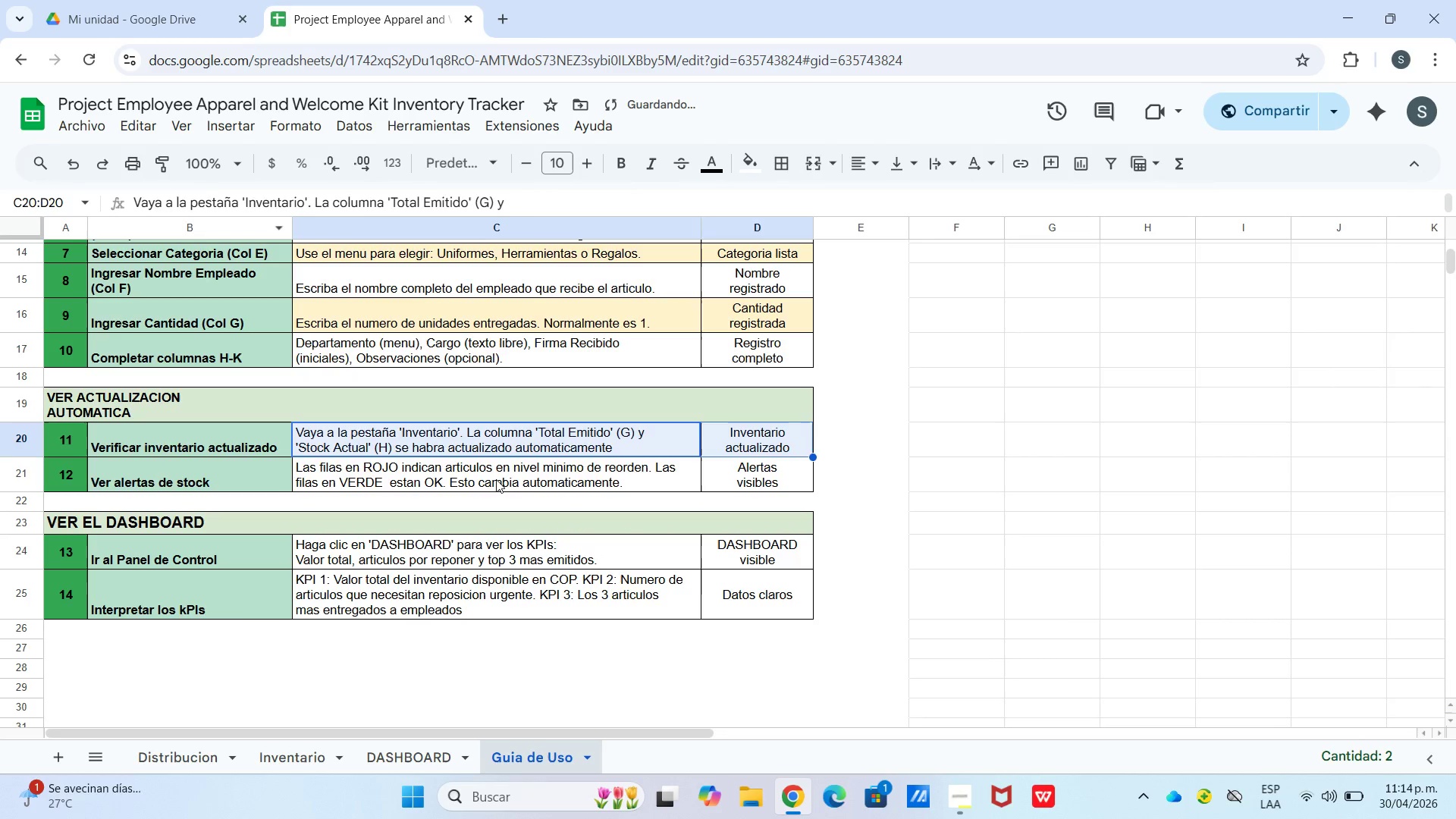 
left_click_drag(start_coordinate=[500, 444], to_coordinate=[753, 427])
 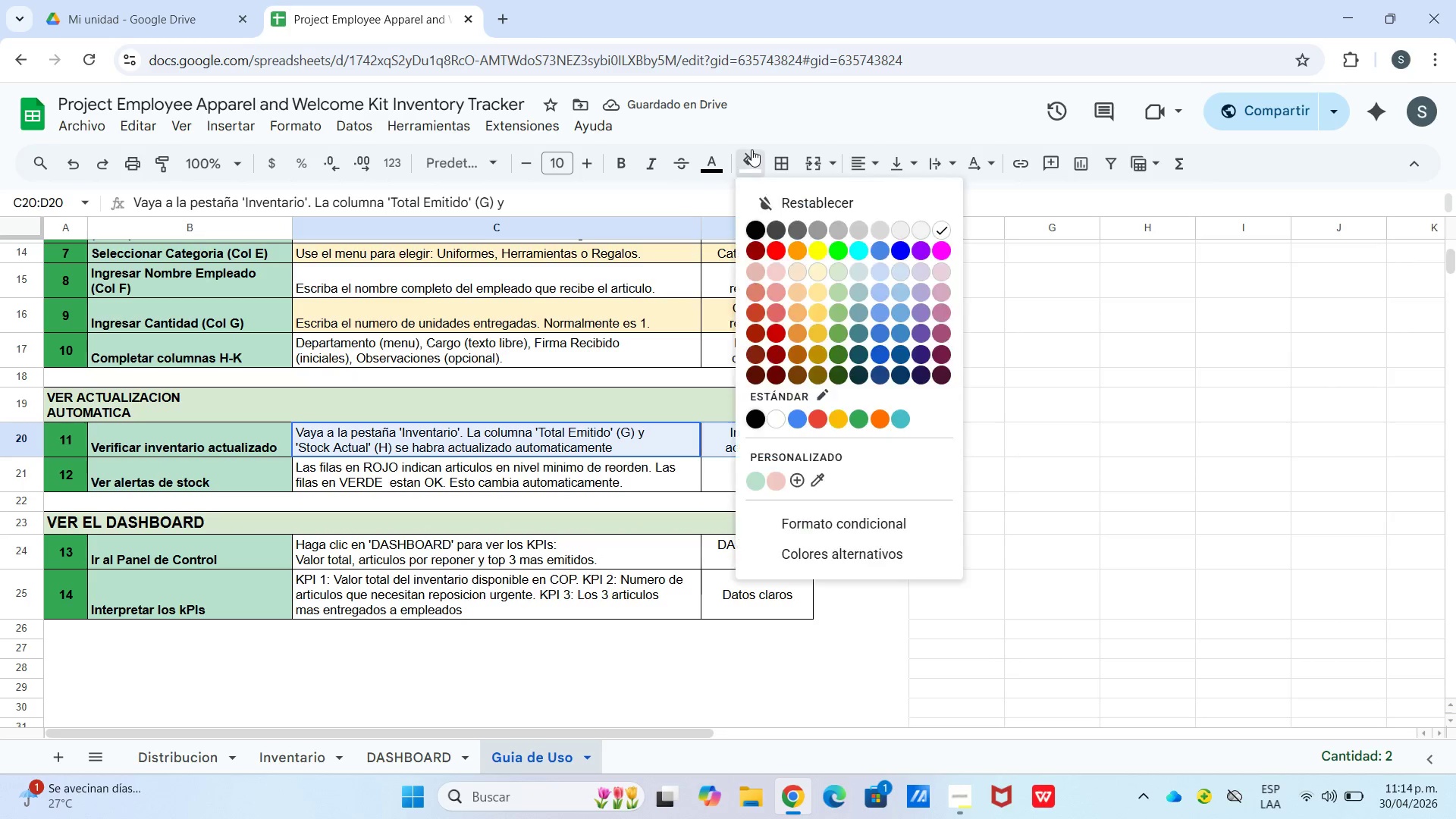 
left_click_drag(start_coordinate=[752, 149], to_coordinate=[756, 151])
 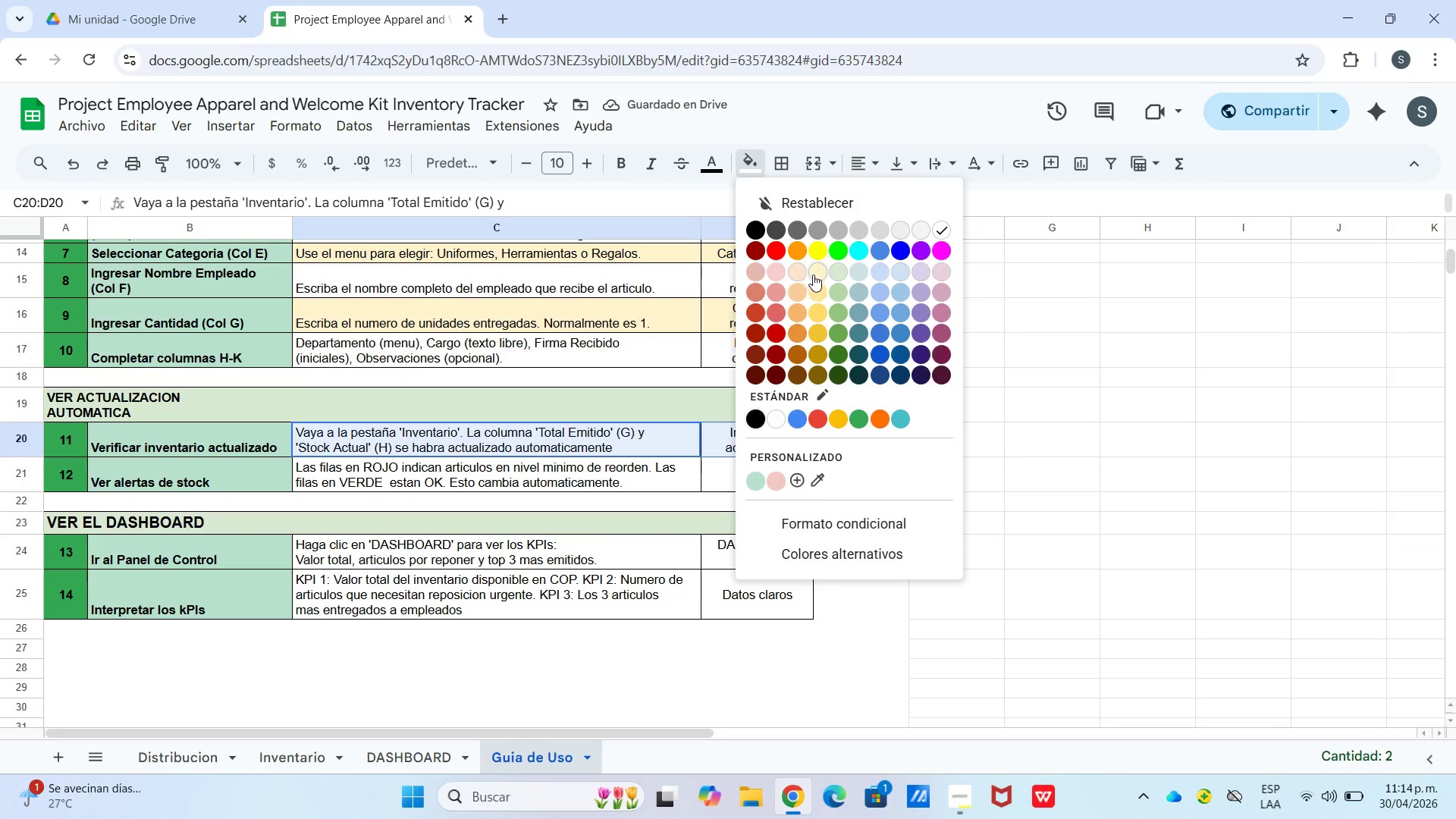 
left_click_drag(start_coordinate=[813, 275], to_coordinate=[813, 278])
 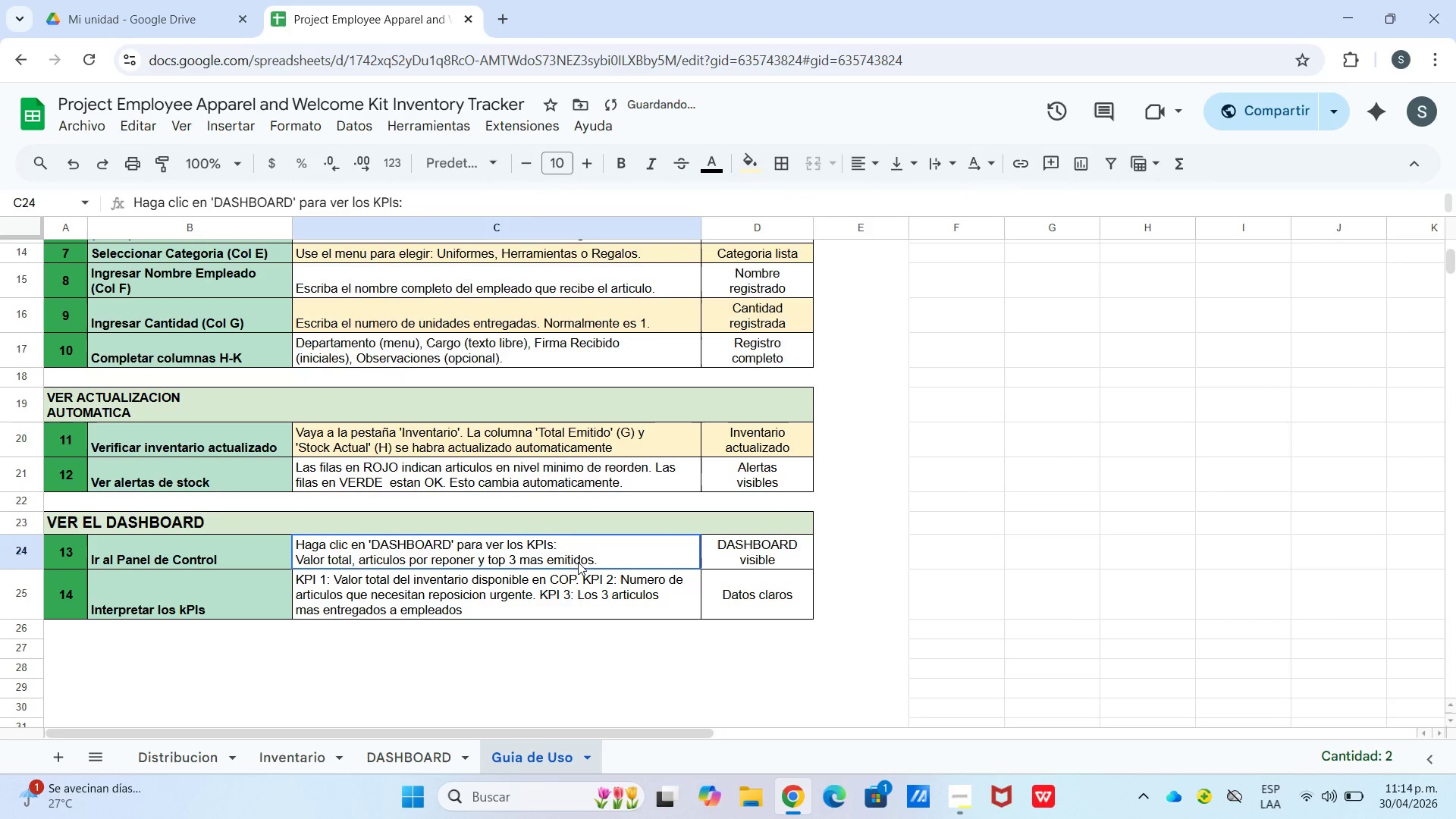 
left_click_drag(start_coordinate=[573, 563], to_coordinate=[719, 559])
 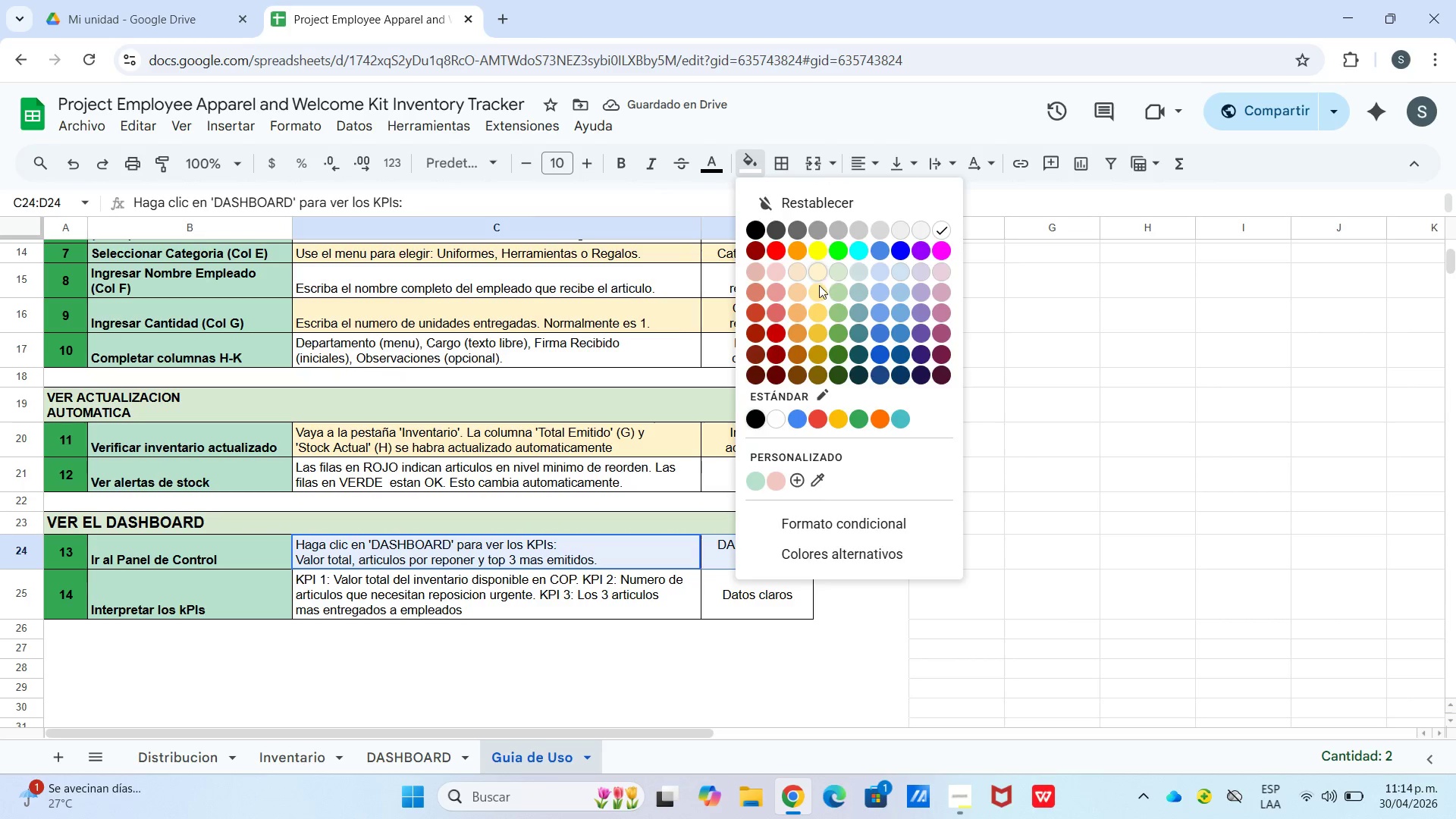 
left_click([864, 428])
 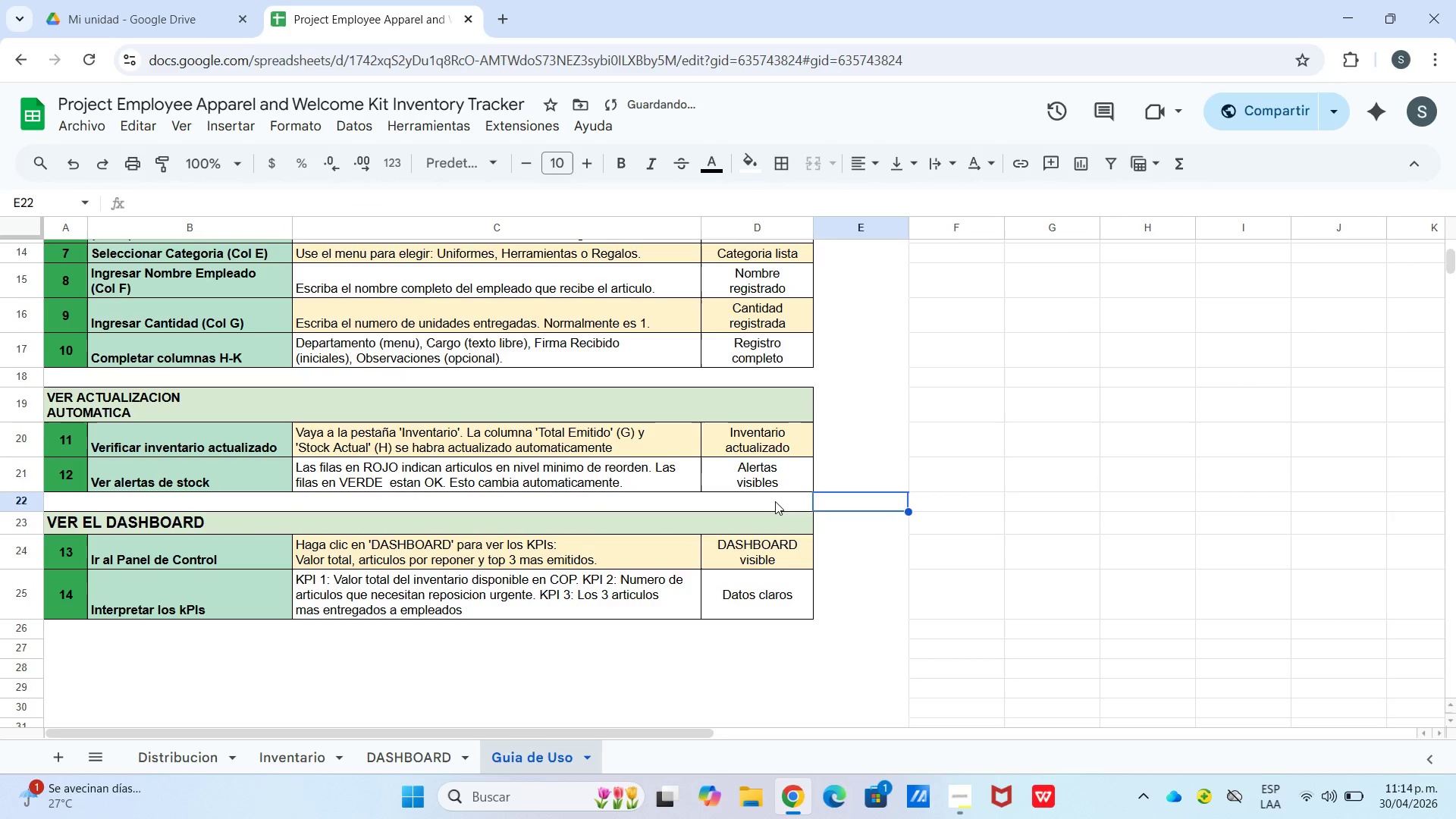 
double_click([775, 501])
 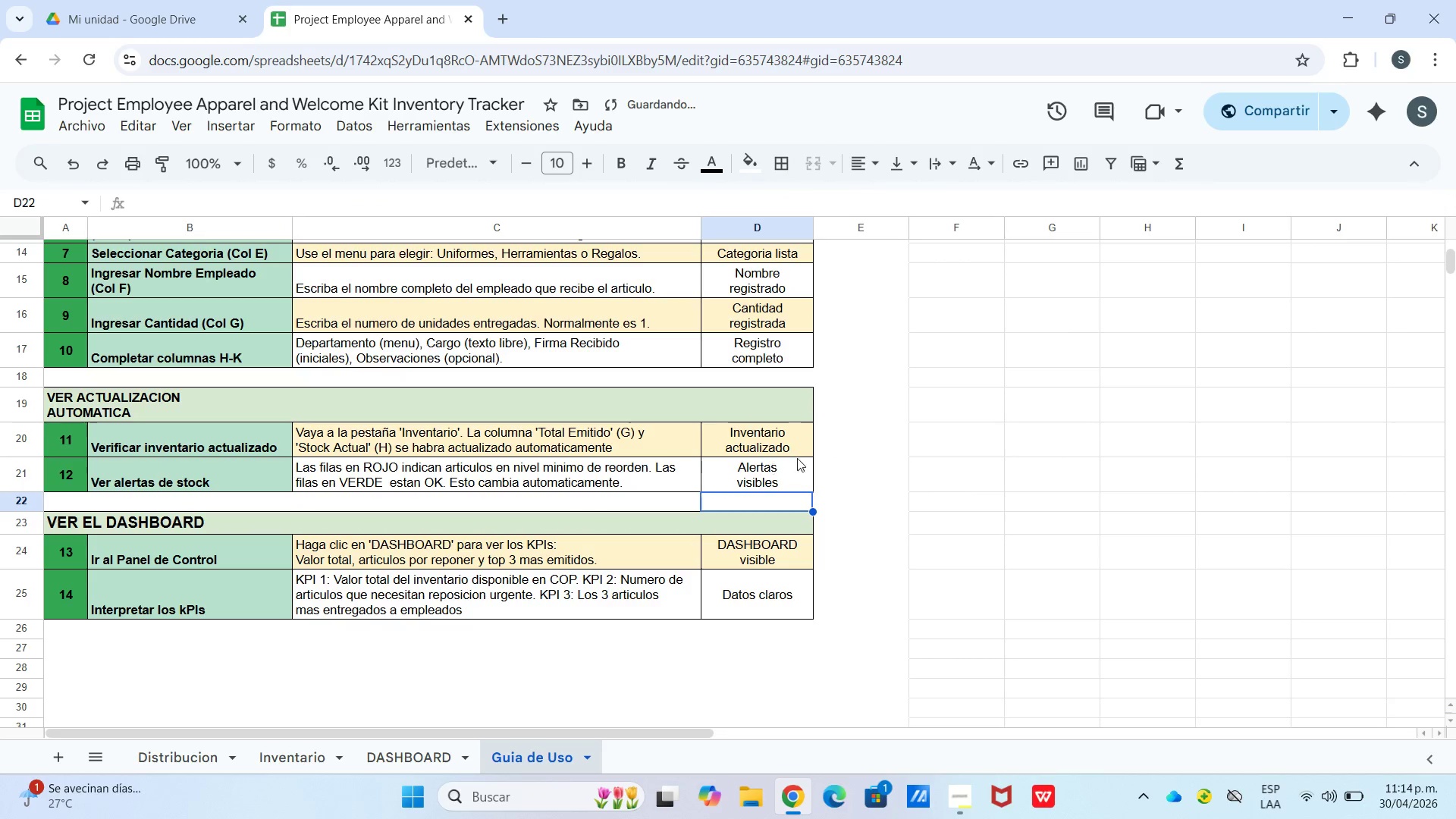 
left_click_drag(start_coordinate=[798, 458], to_coordinate=[806, 462])
 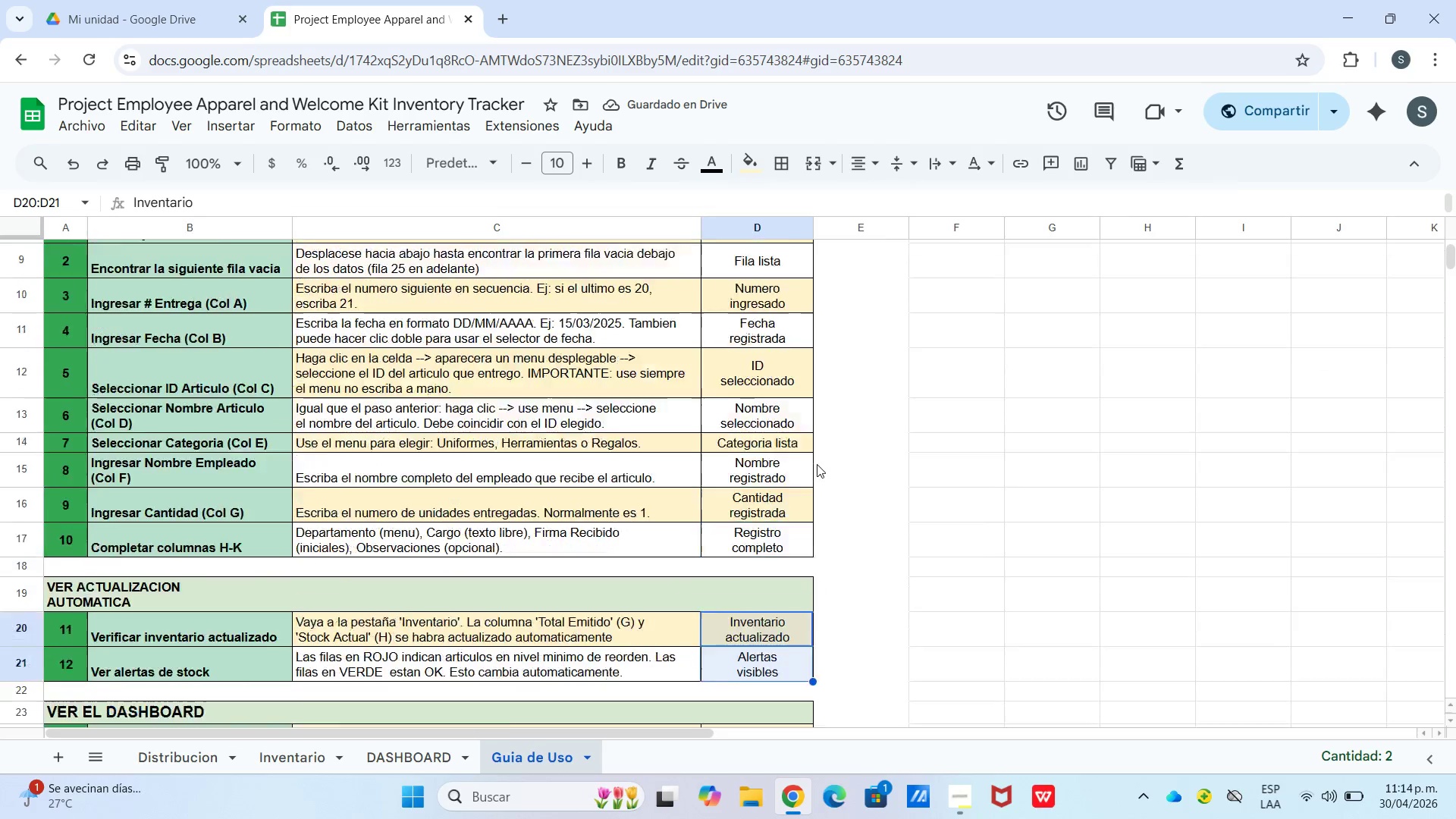 
scroll: coordinate [817, 464], scroll_direction: up, amount: 6.0
 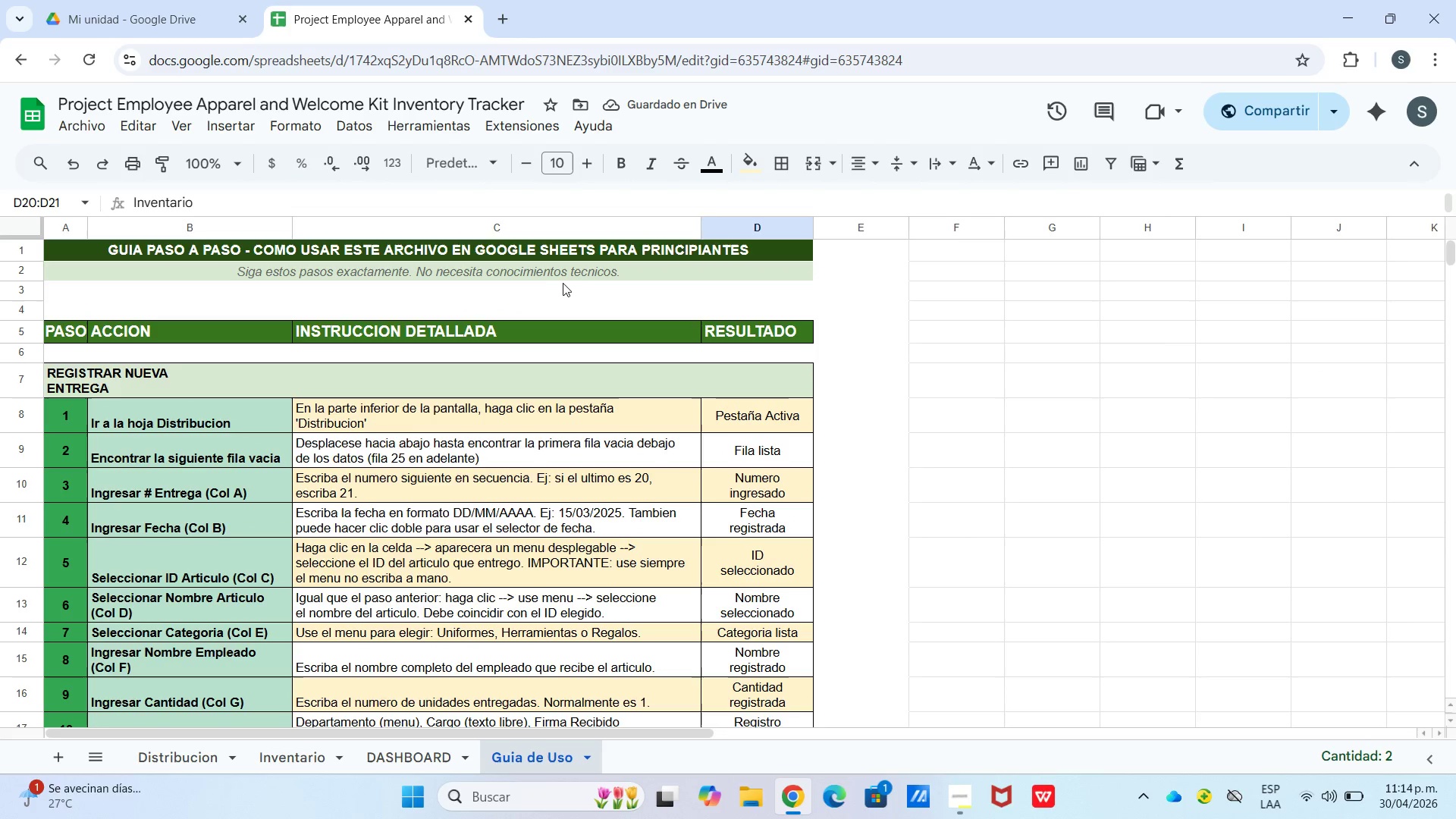 
scroll: coordinate [560, 422], scroll_direction: down, amount: 5.0
 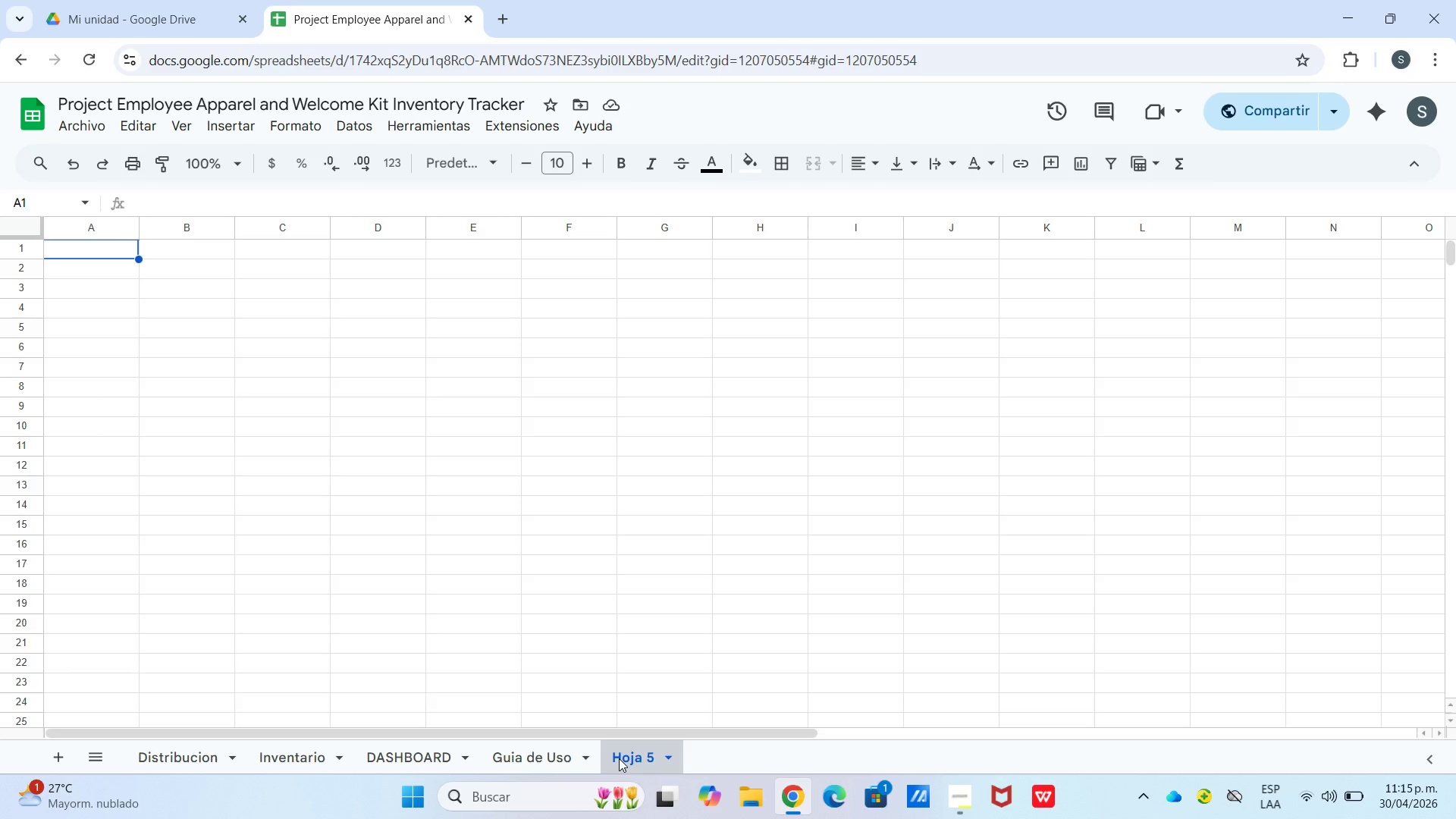 
wait(25.85)
 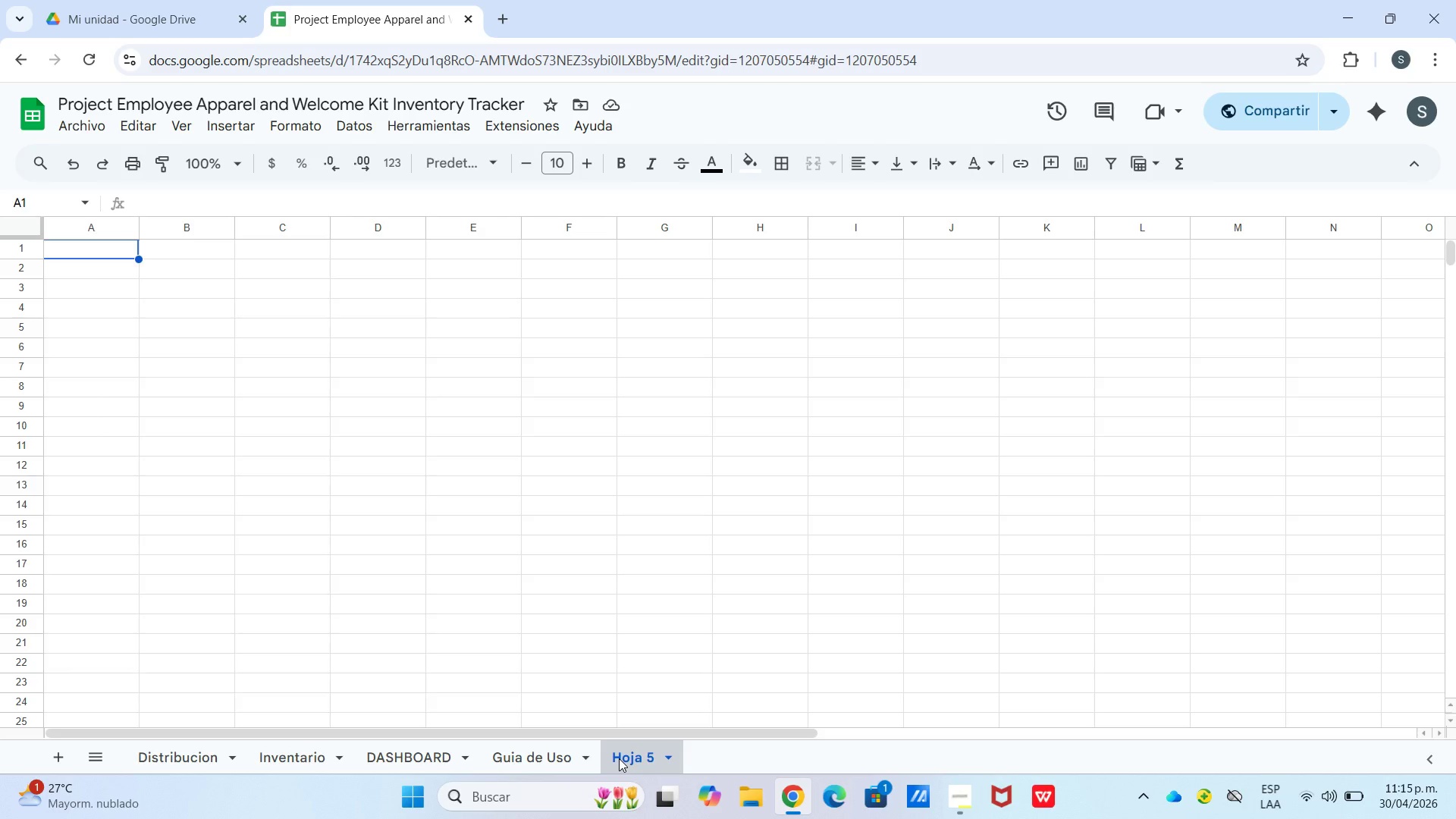 
double_click([658, 767])
 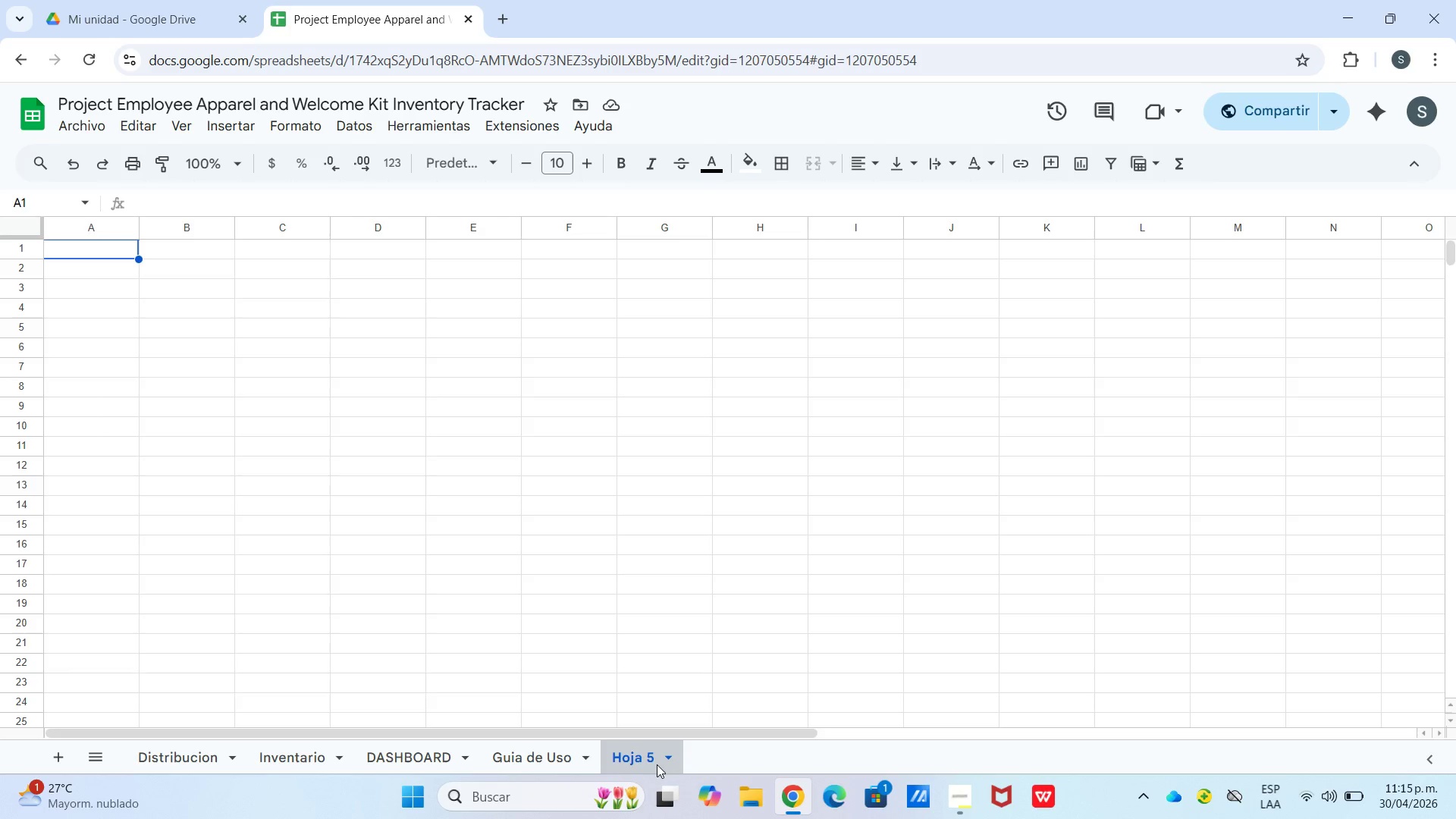 
triple_click([657, 764])
 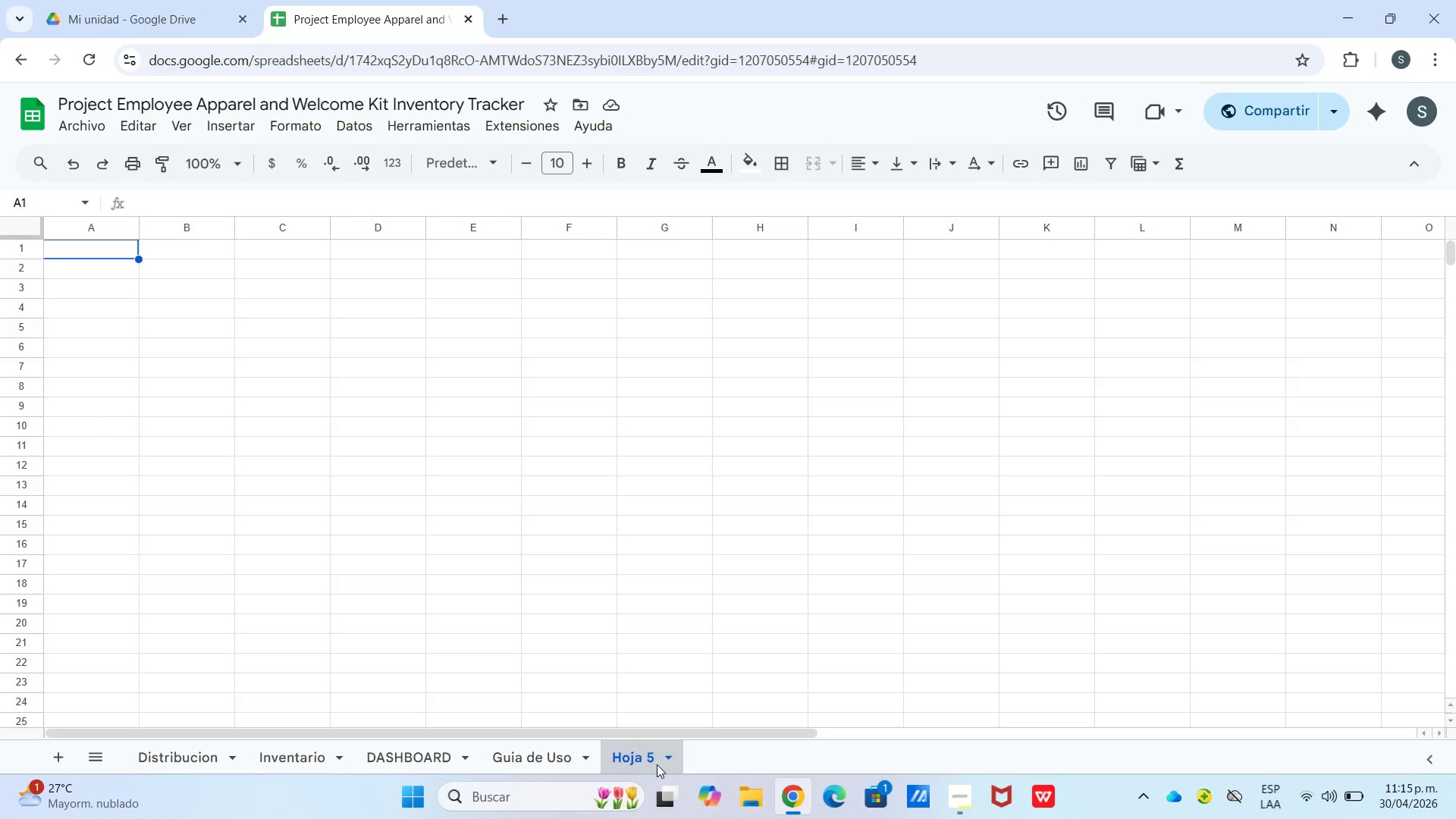 
triple_click([657, 764])
 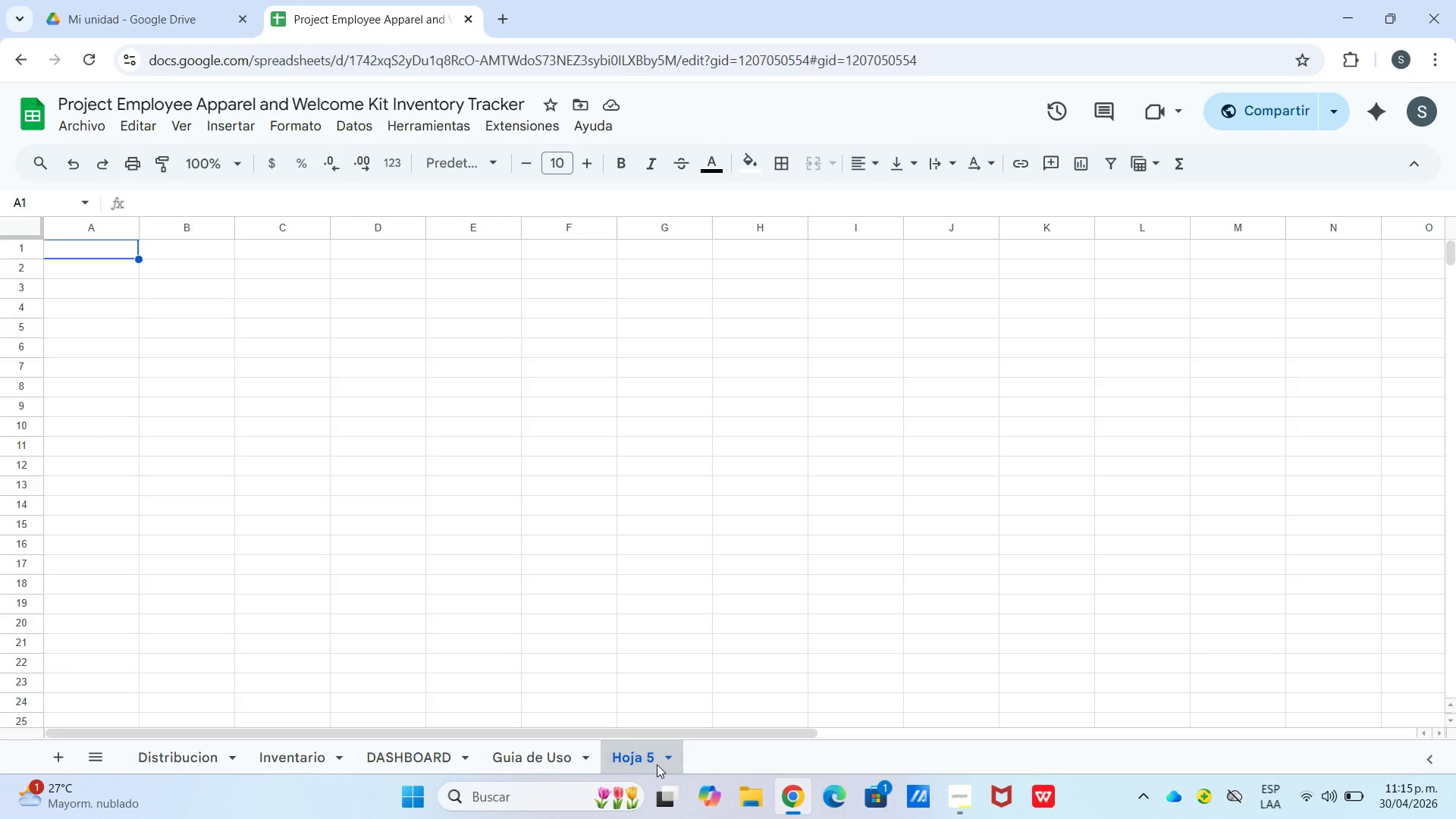 
triple_click([657, 764])
 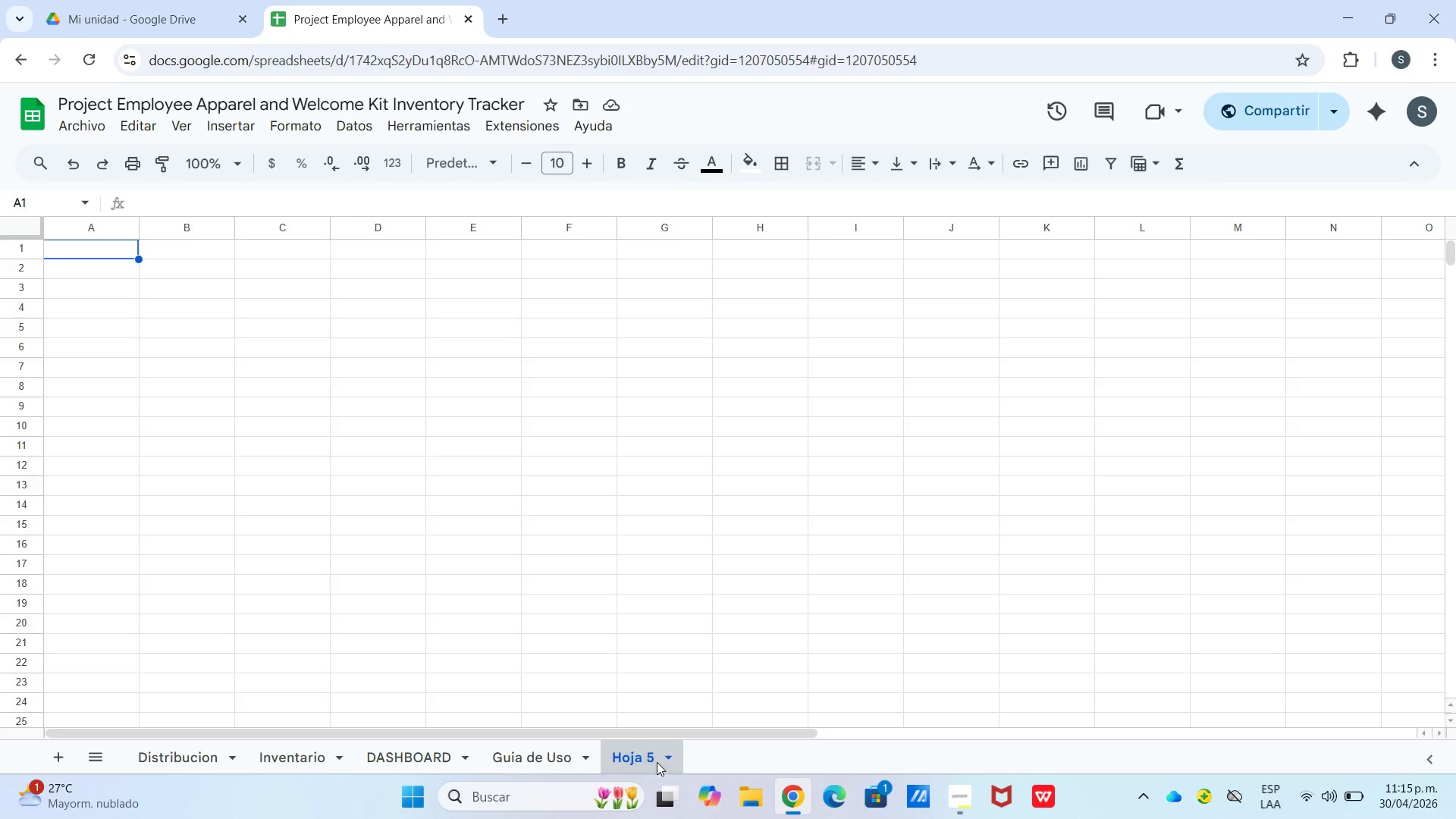 
triple_click([657, 764])
 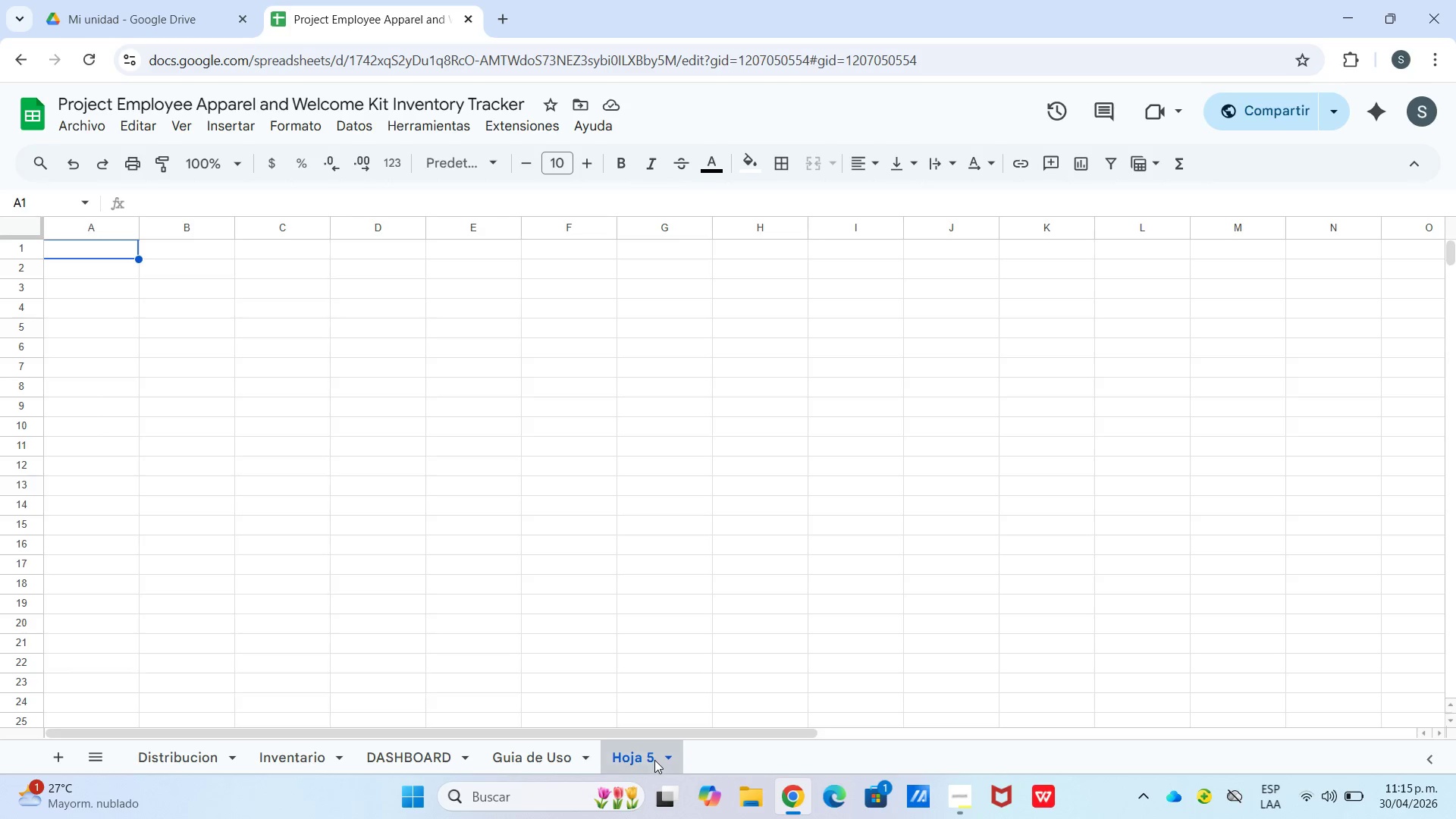 
triple_click([654, 760])
 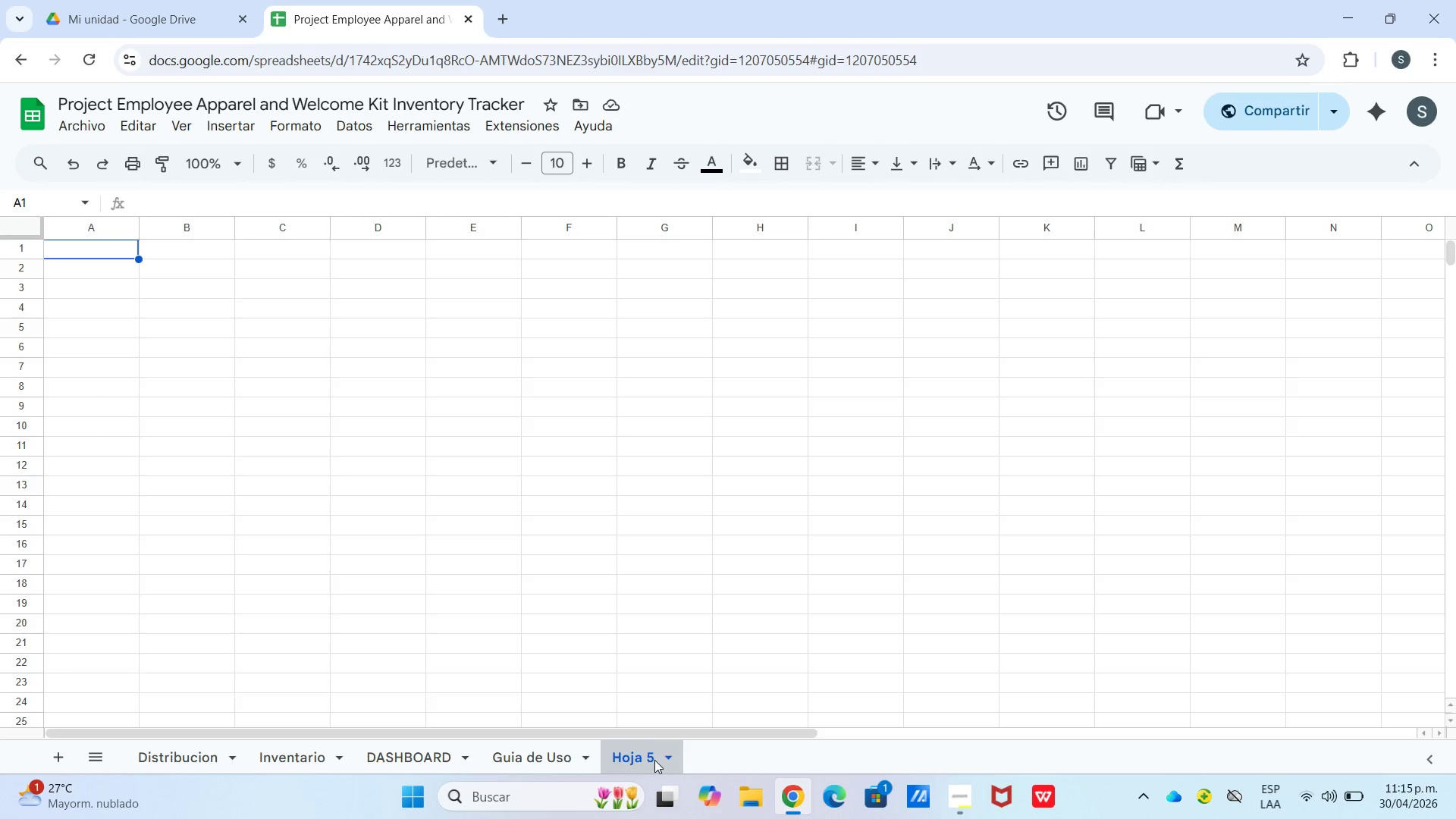 
triple_click([654, 760])
 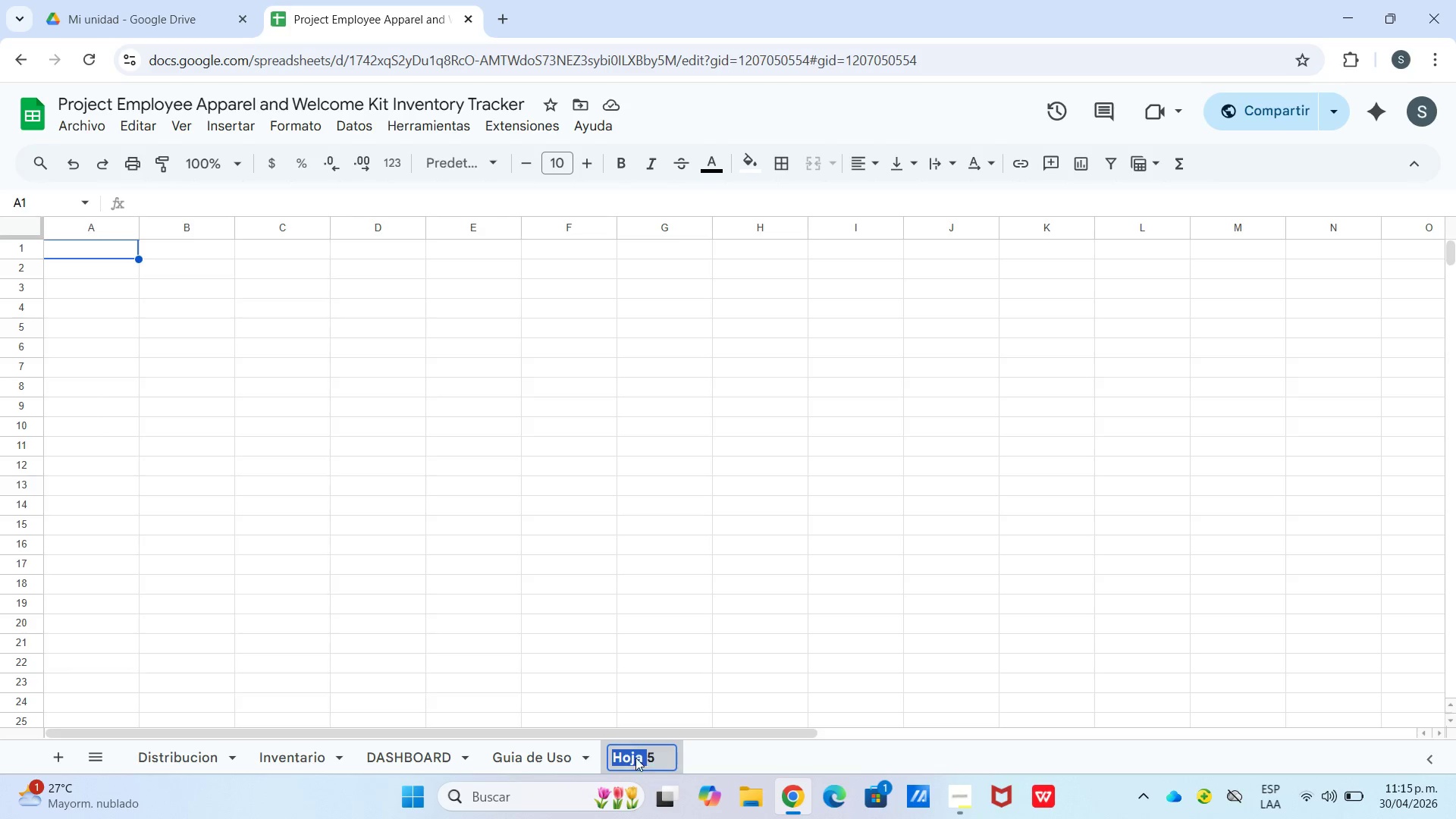 
left_click_drag(start_coordinate=[654, 759], to_coordinate=[648, 759])
 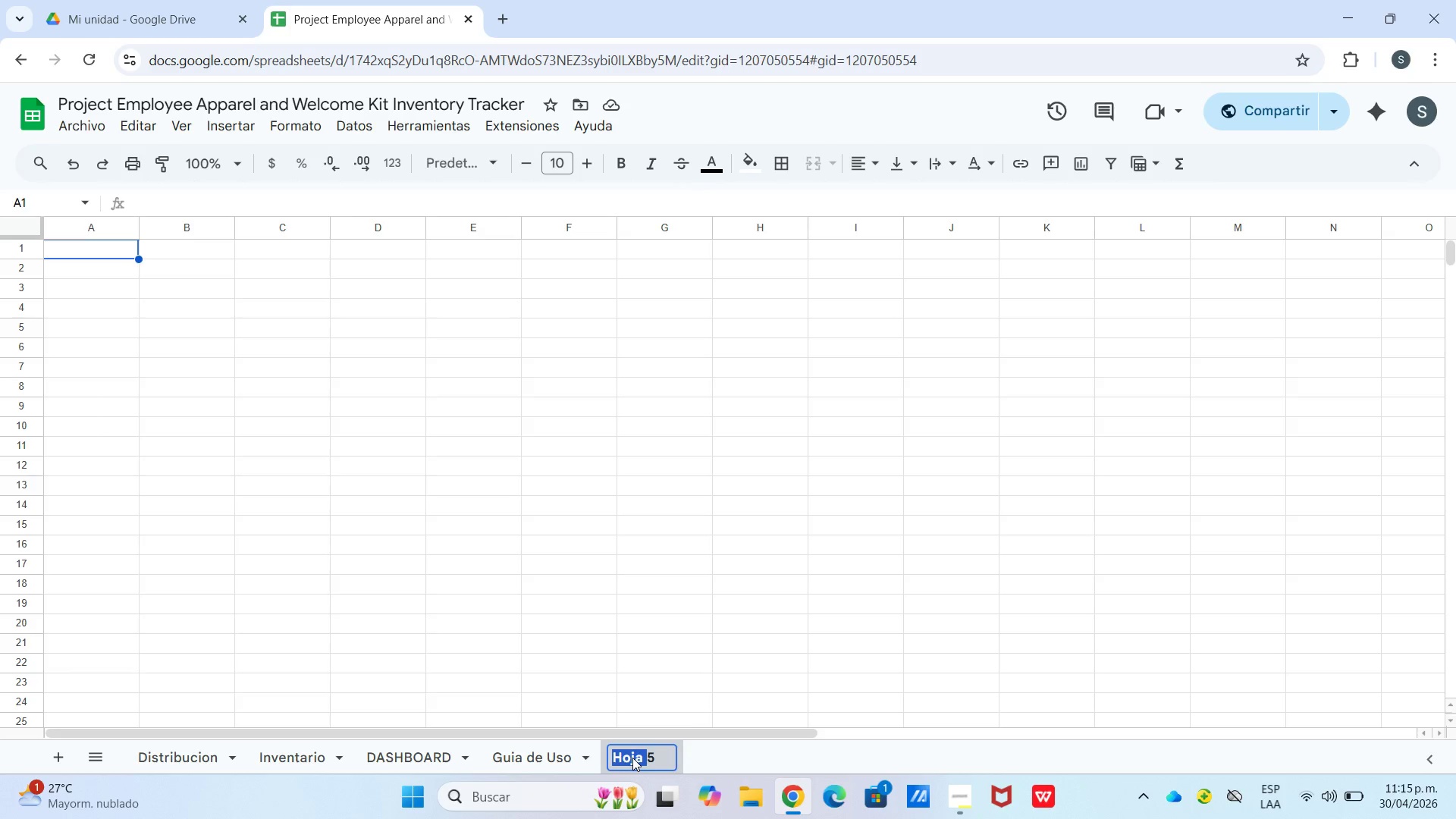 
key(Backspace)
 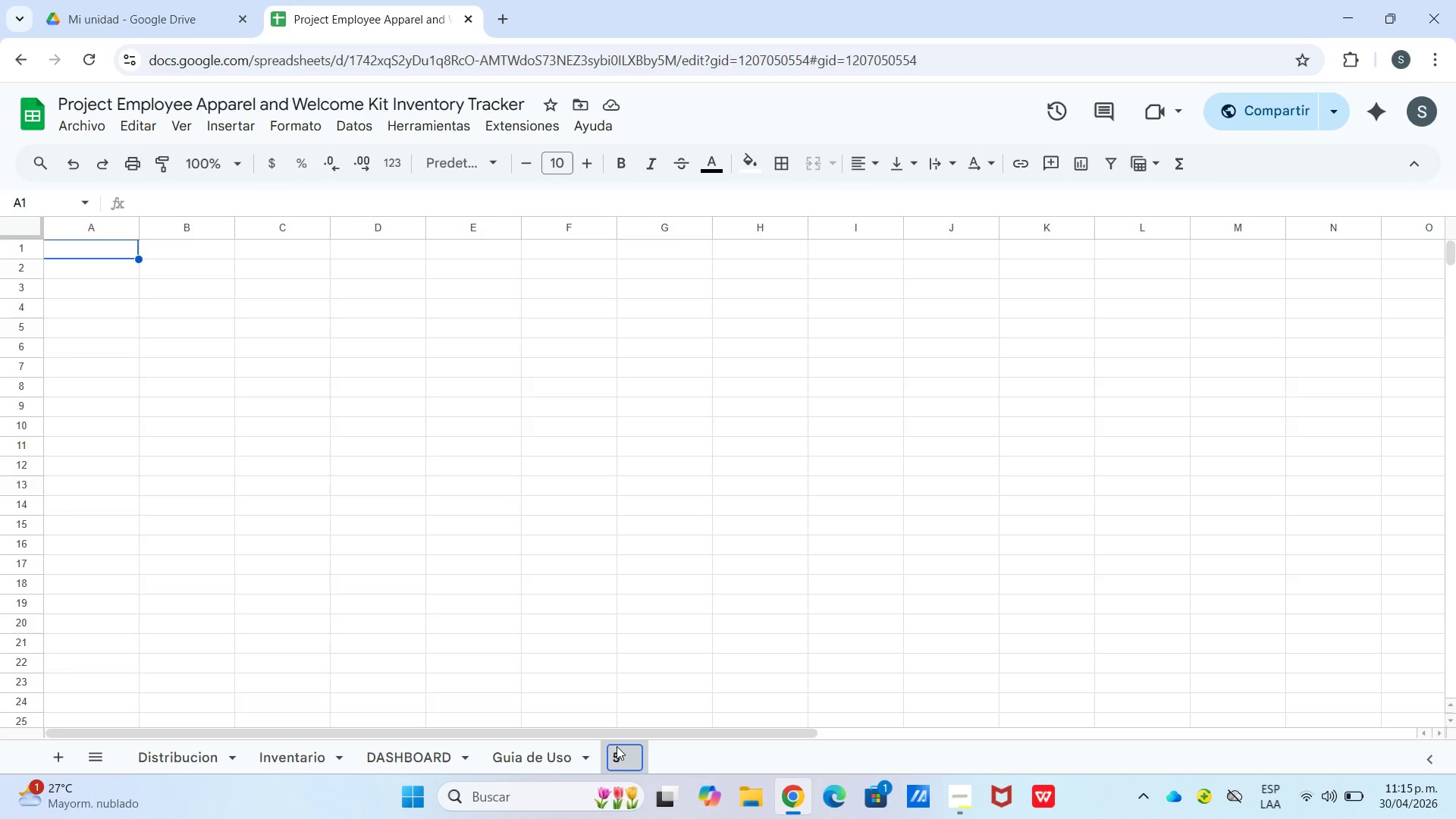 
left_click([617, 746])
 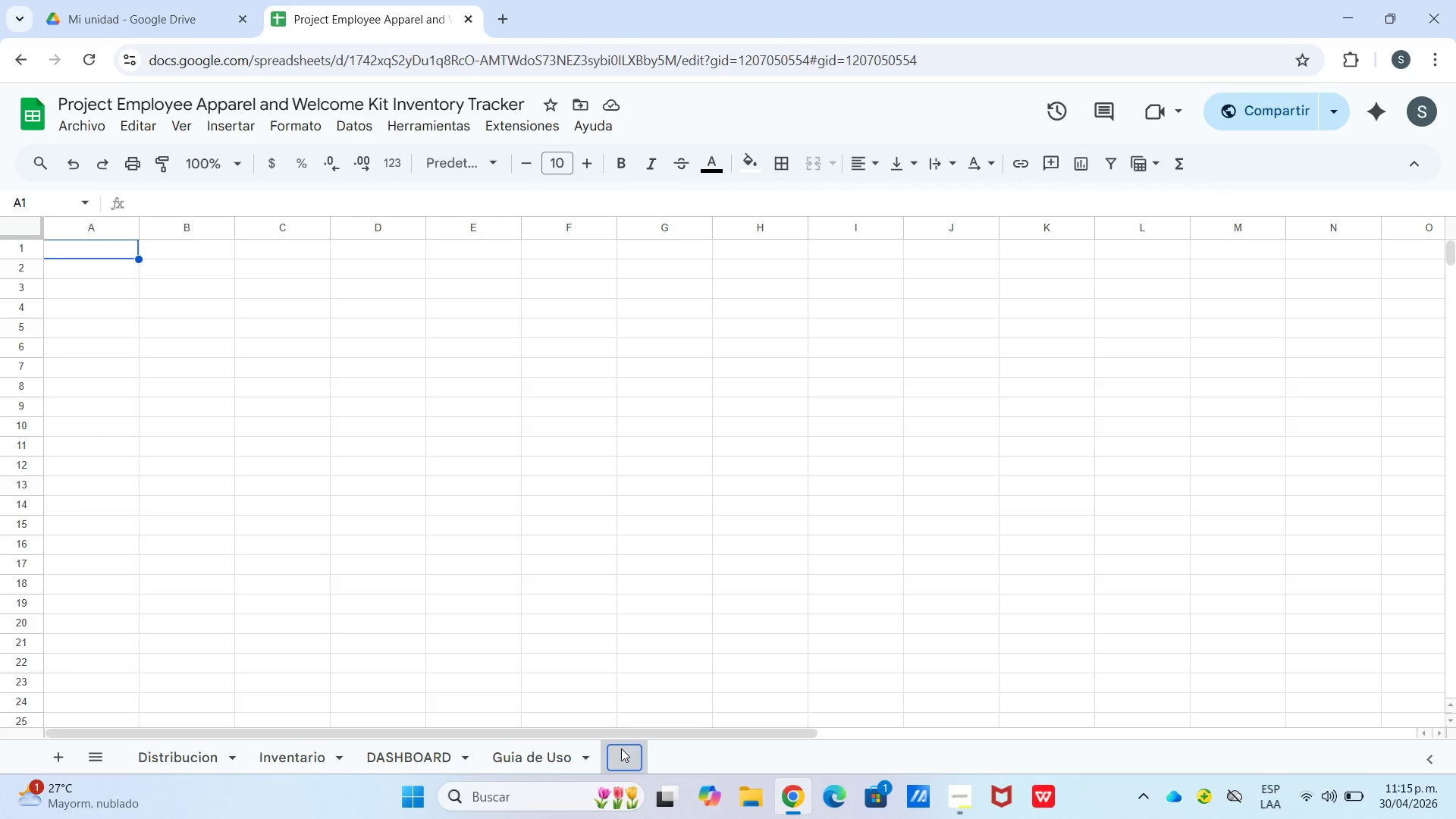 
key(Backspace)
type(Formulas explicadas)
 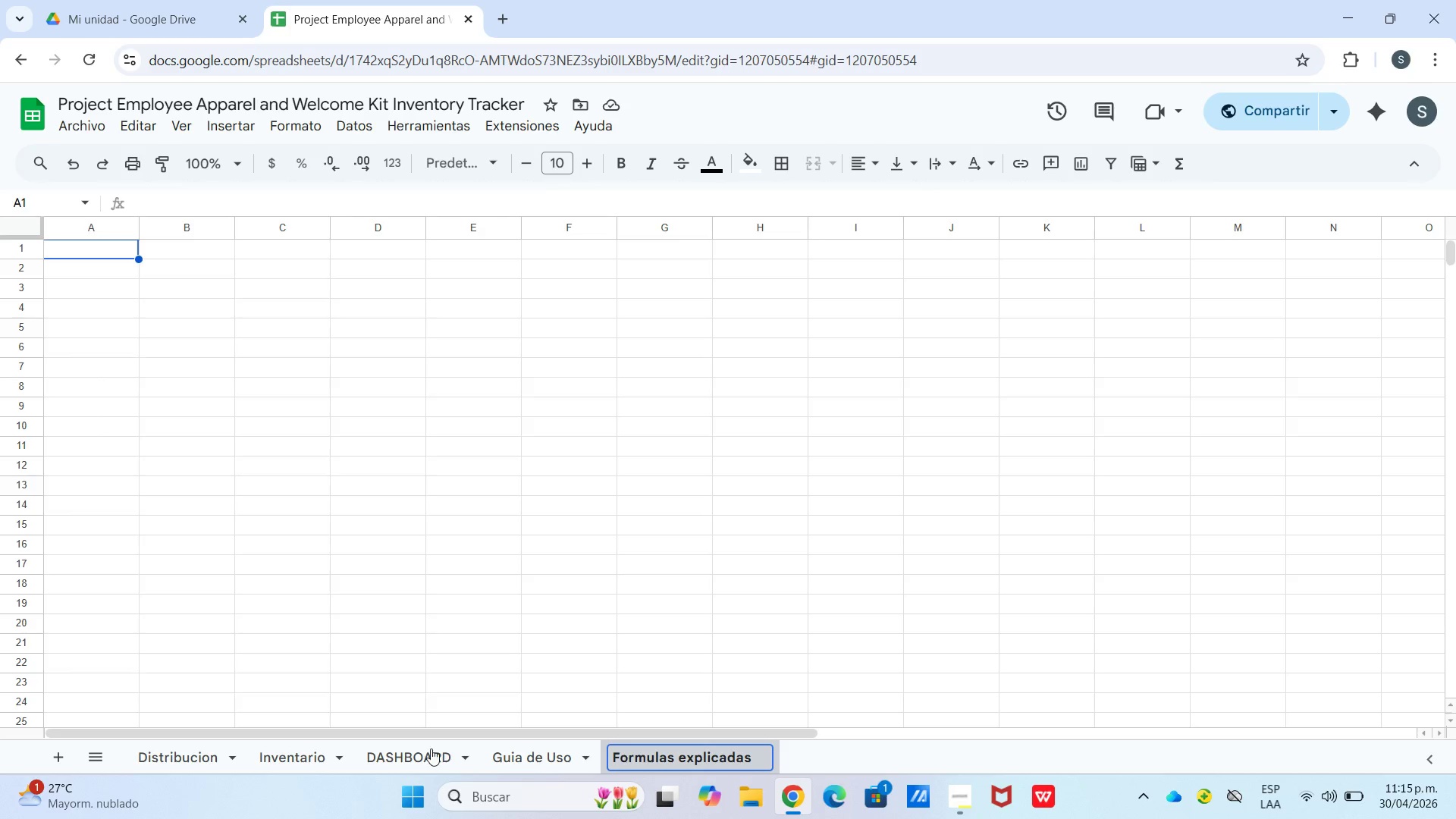 
wait(6.89)
 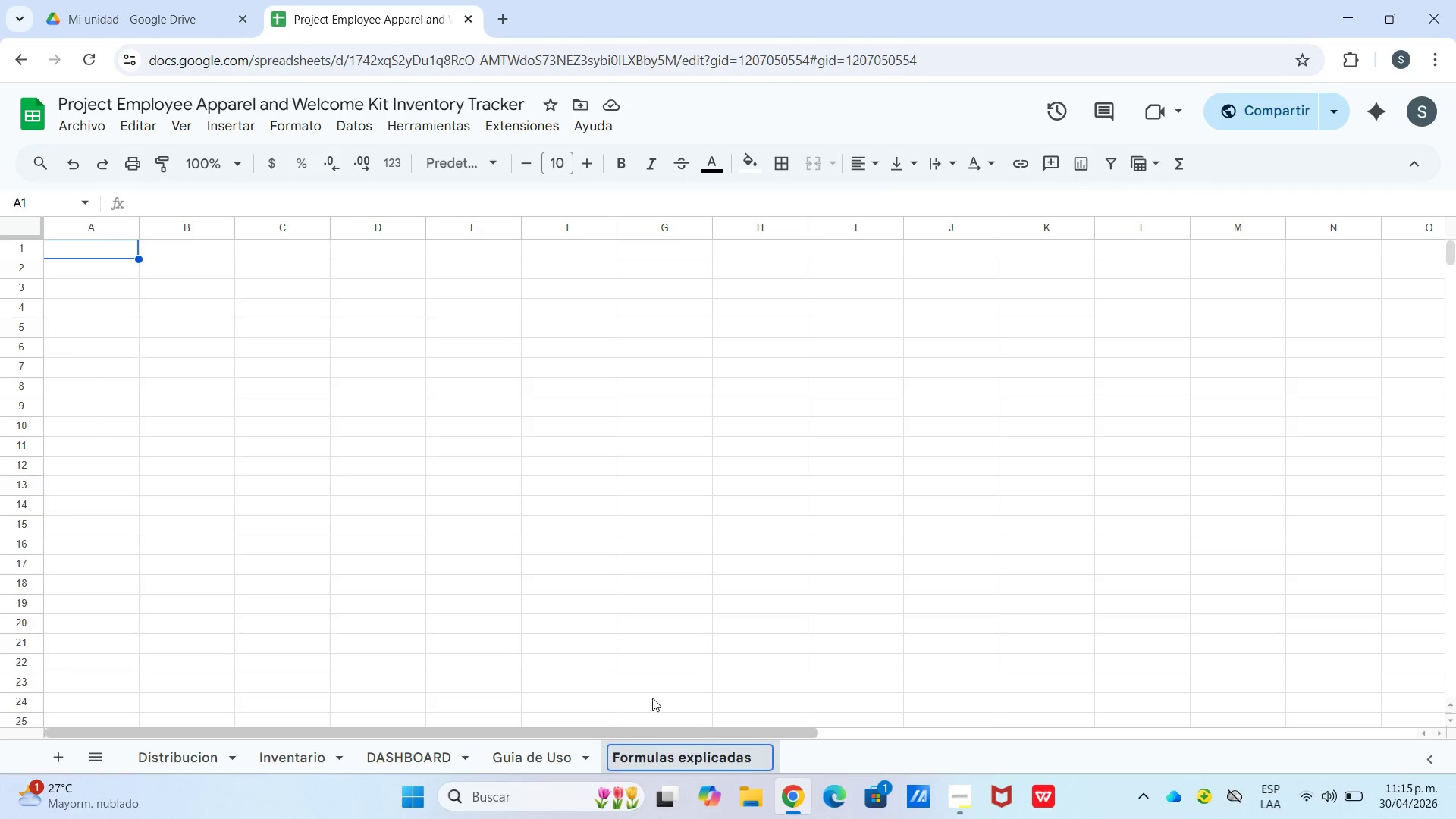 
left_click_drag(start_coordinate=[105, 243], to_coordinate=[504, 259])
 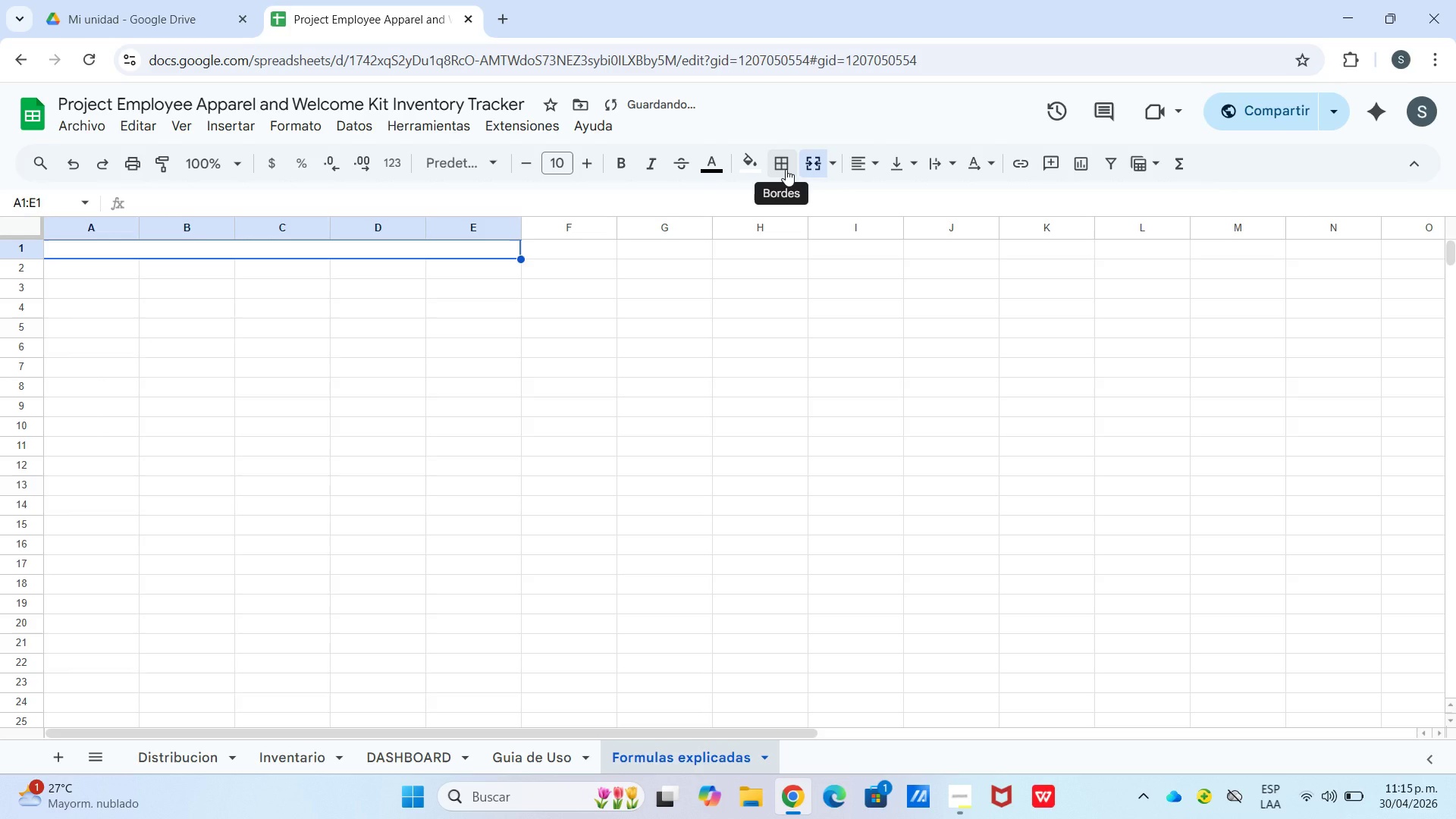 
type(GUIA DE FORMULAS - DONDEEST)
key(Backspace)
key(Backspace)
key(Backspace)
type( ESTAN Y PARA QUE SRIVE)
key(Backspace)
key(Backspace)
key(Backspace)
key(Backspace)
type(IRVEN)
 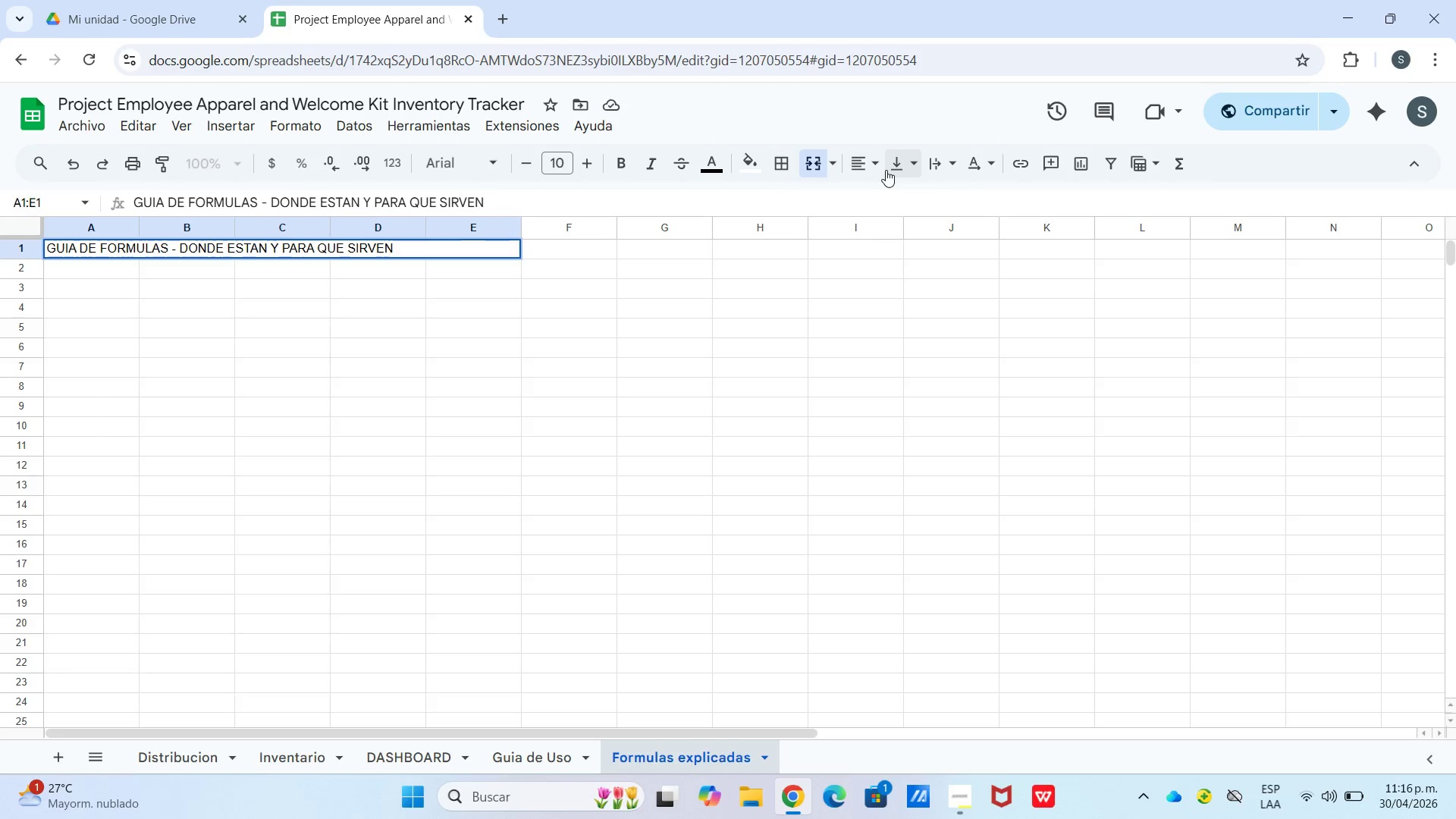 
double_click([868, 171])
 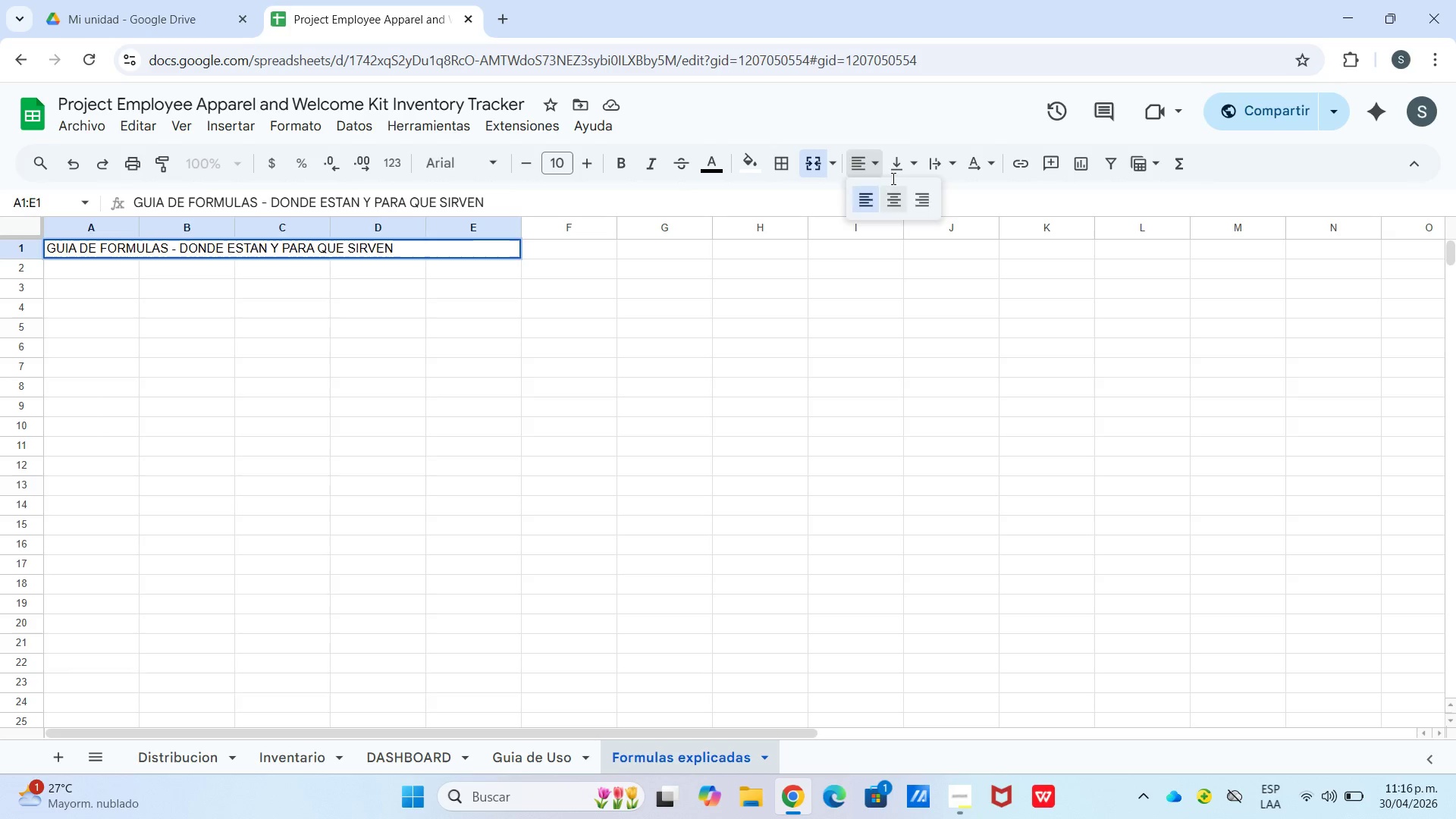 
triple_click([892, 200])
 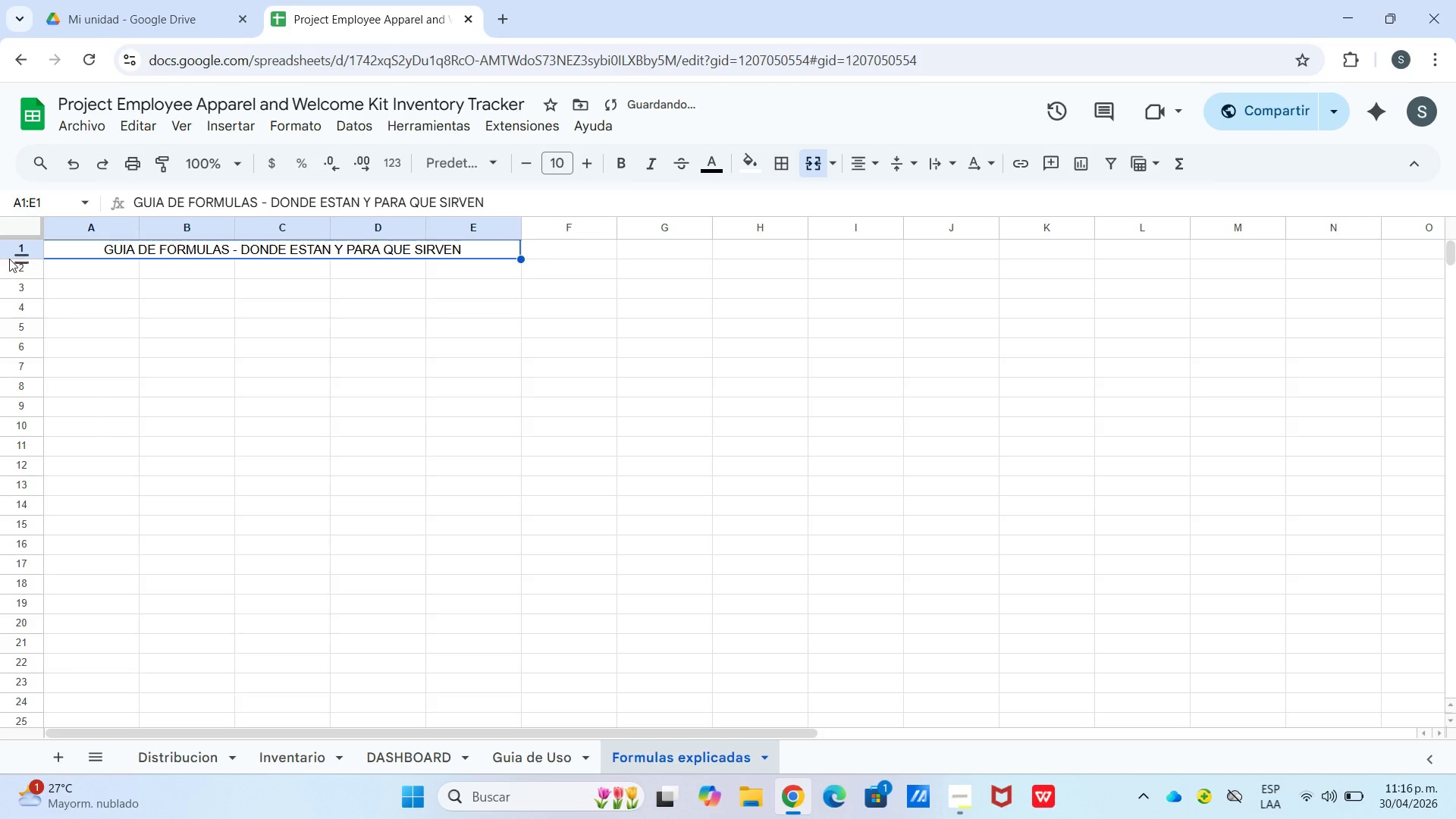 
left_click_drag(start_coordinate=[25, 261], to_coordinate=[29, 277])
 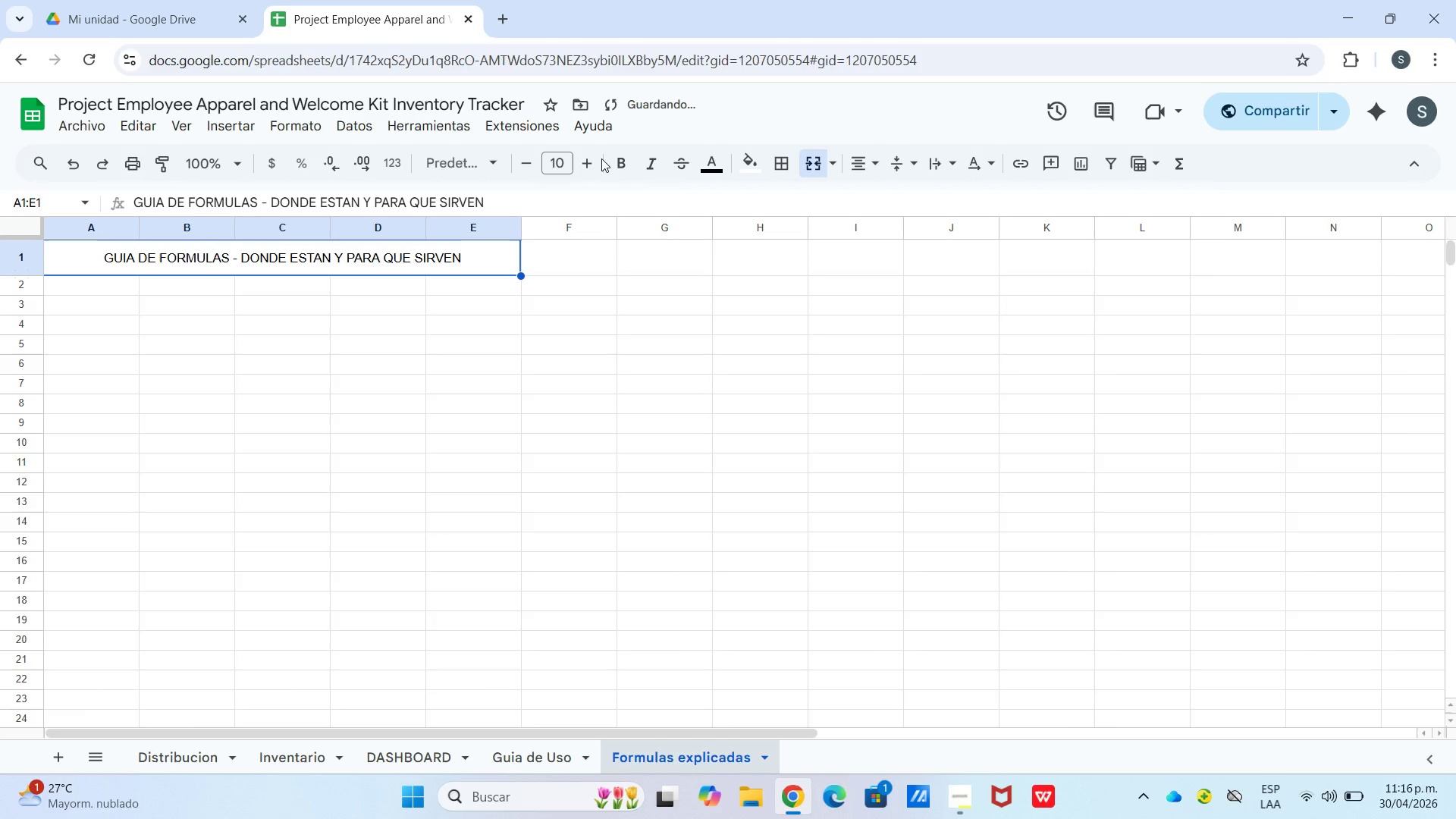 
left_click([601, 158])
 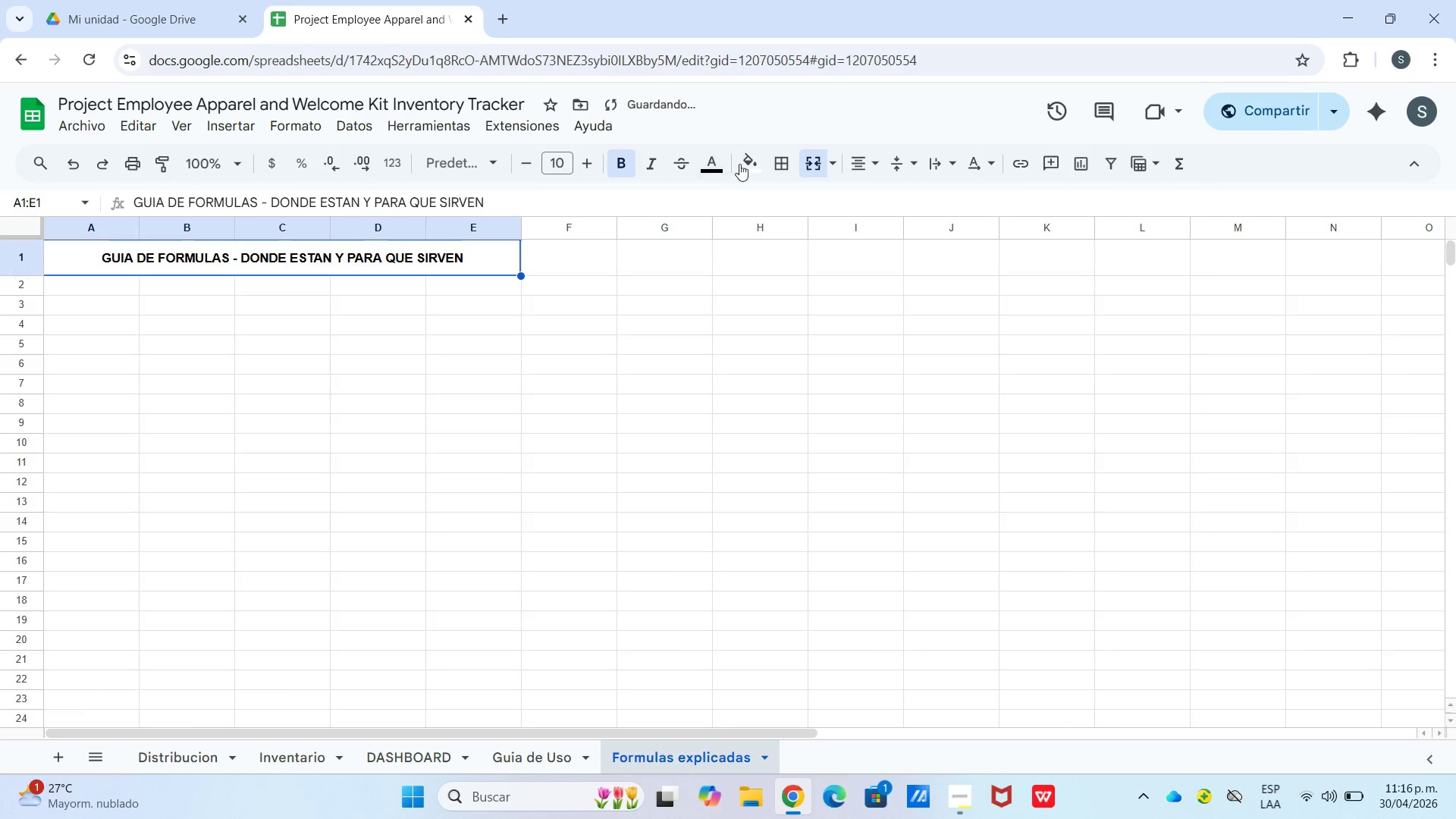 
left_click_drag(start_coordinate=[760, 167], to_coordinate=[761, 171])
 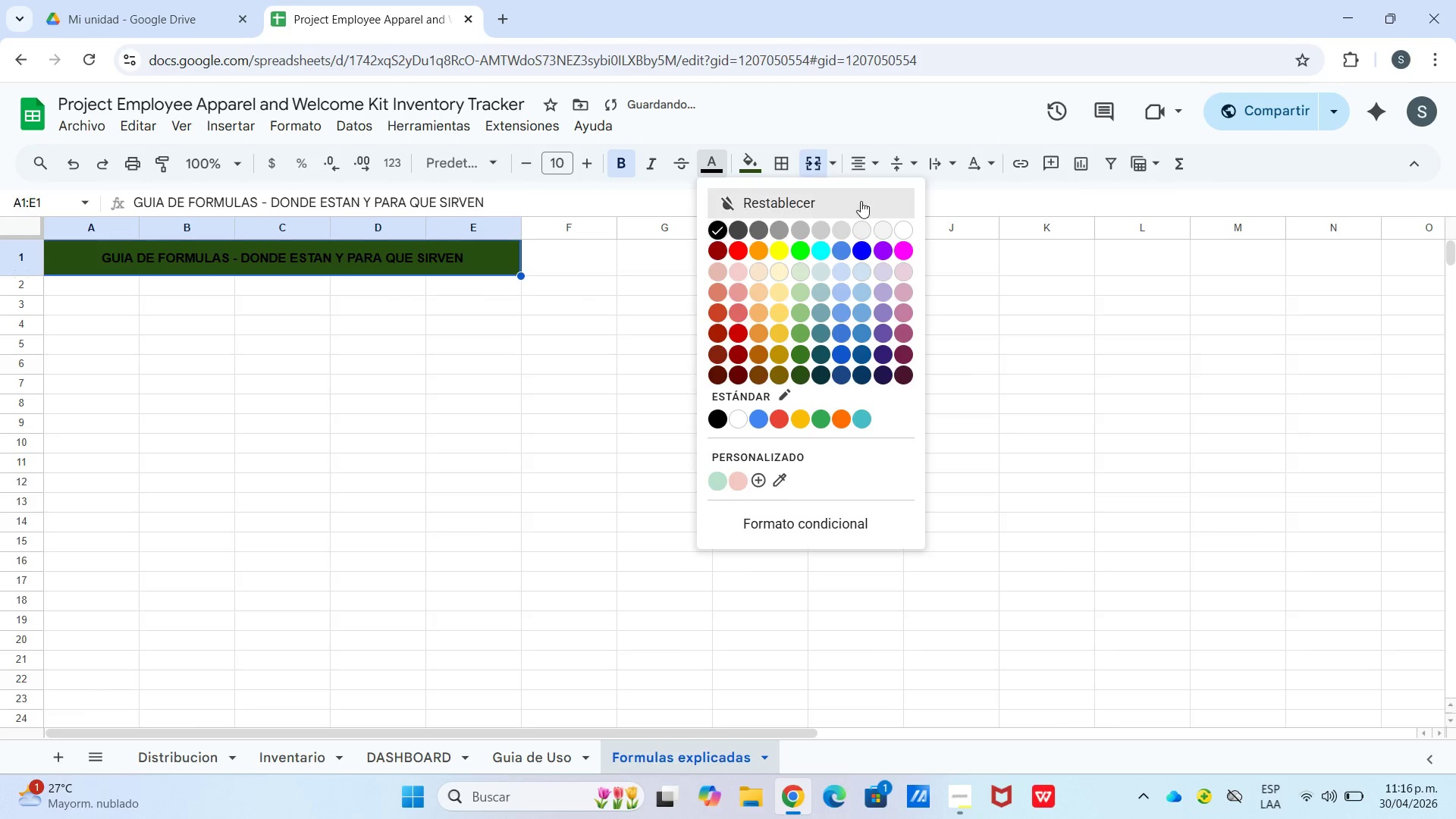 
left_click([903, 235])
 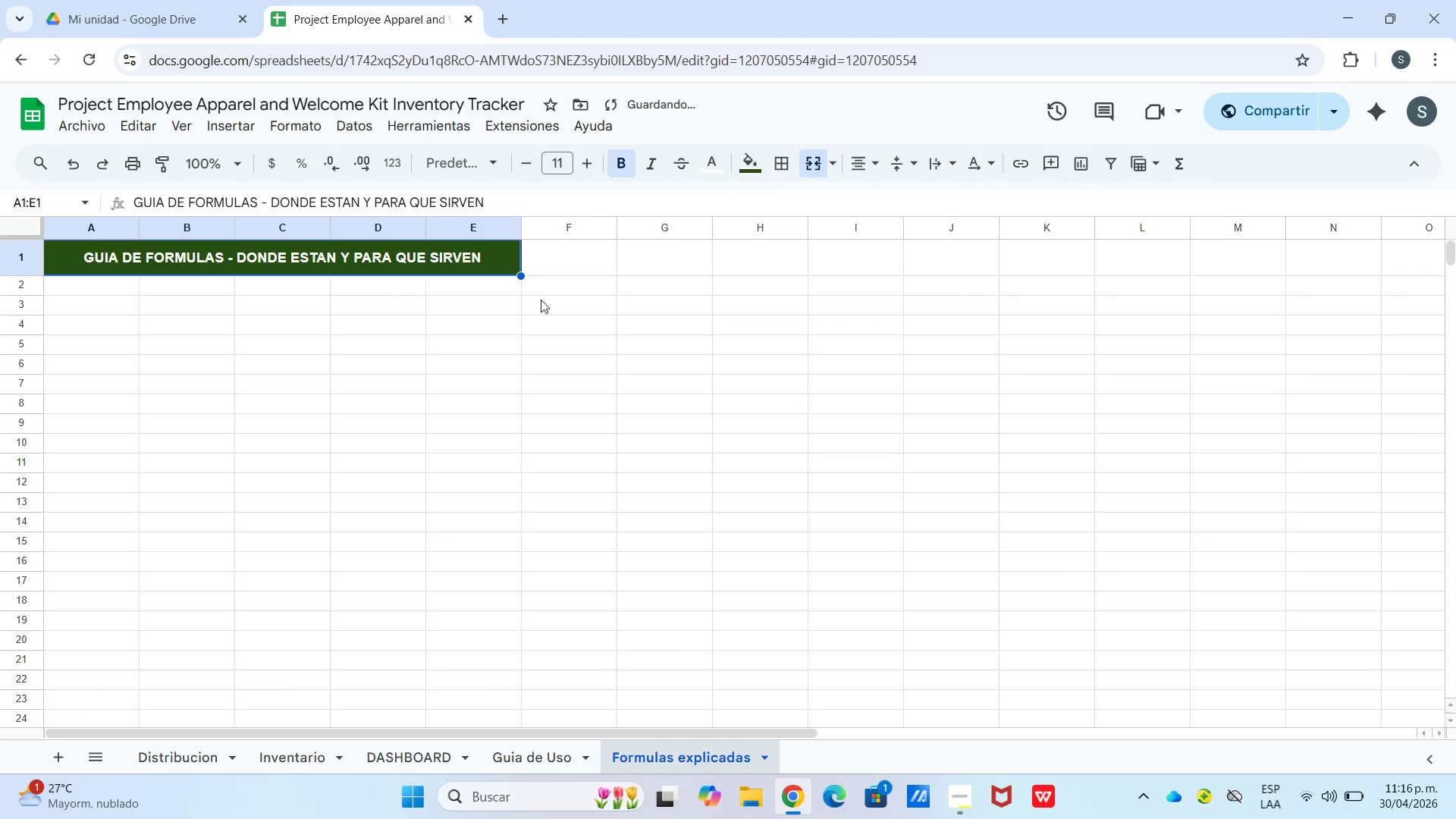 
double_click([538, 304])
 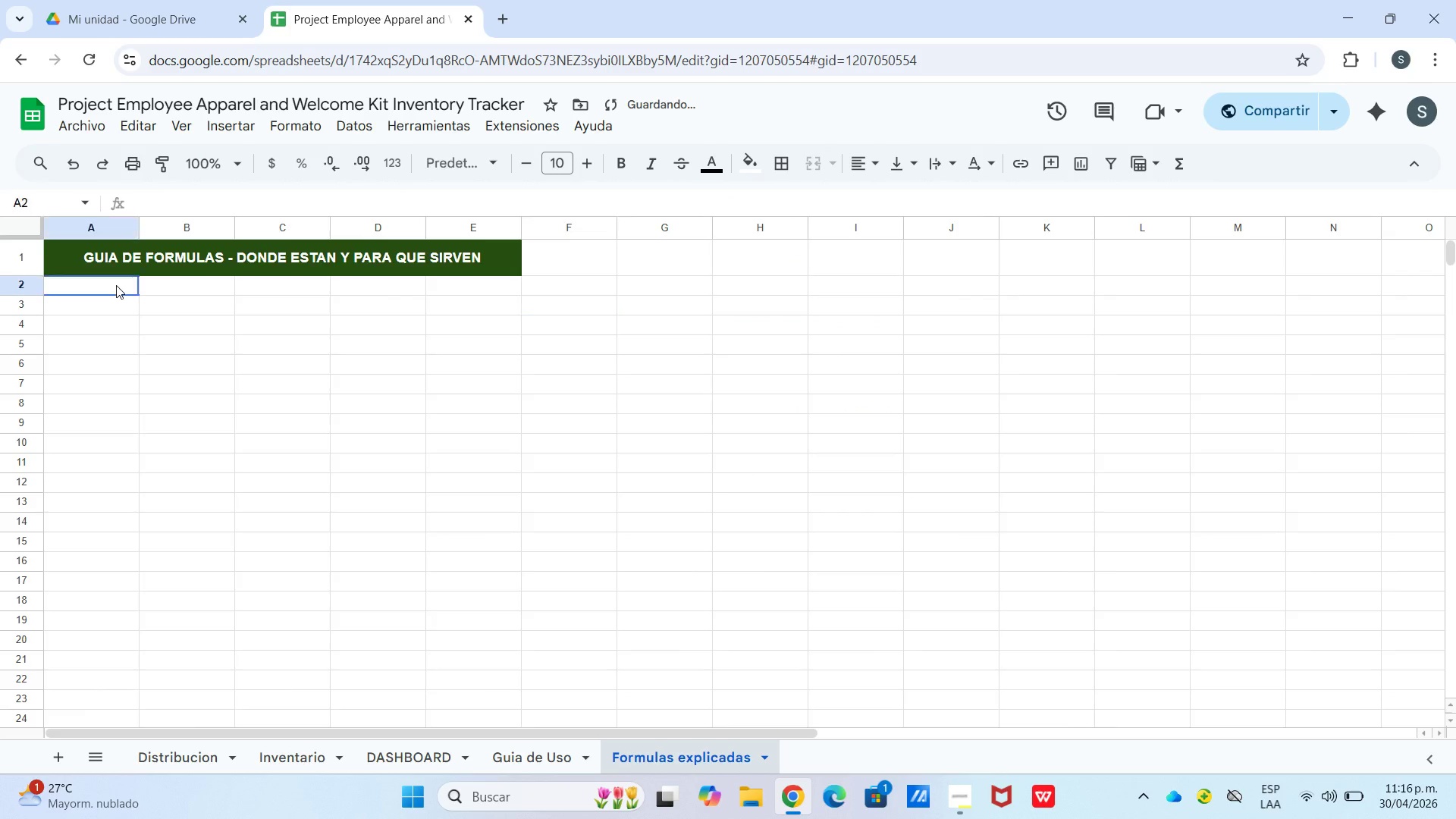 
left_click([116, 285])
 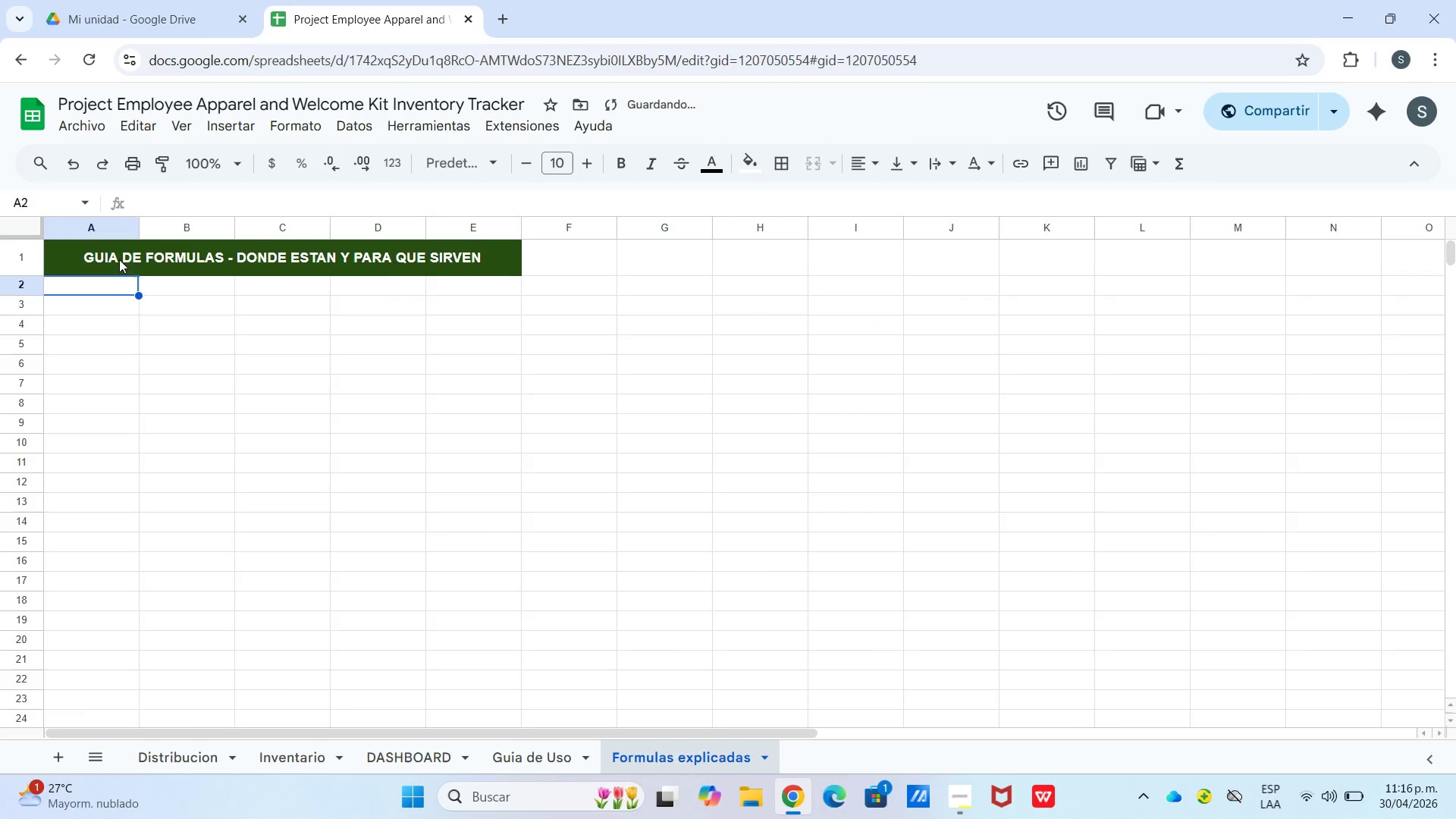 
left_click_drag(start_coordinate=[120, 259], to_coordinate=[147, 290])
 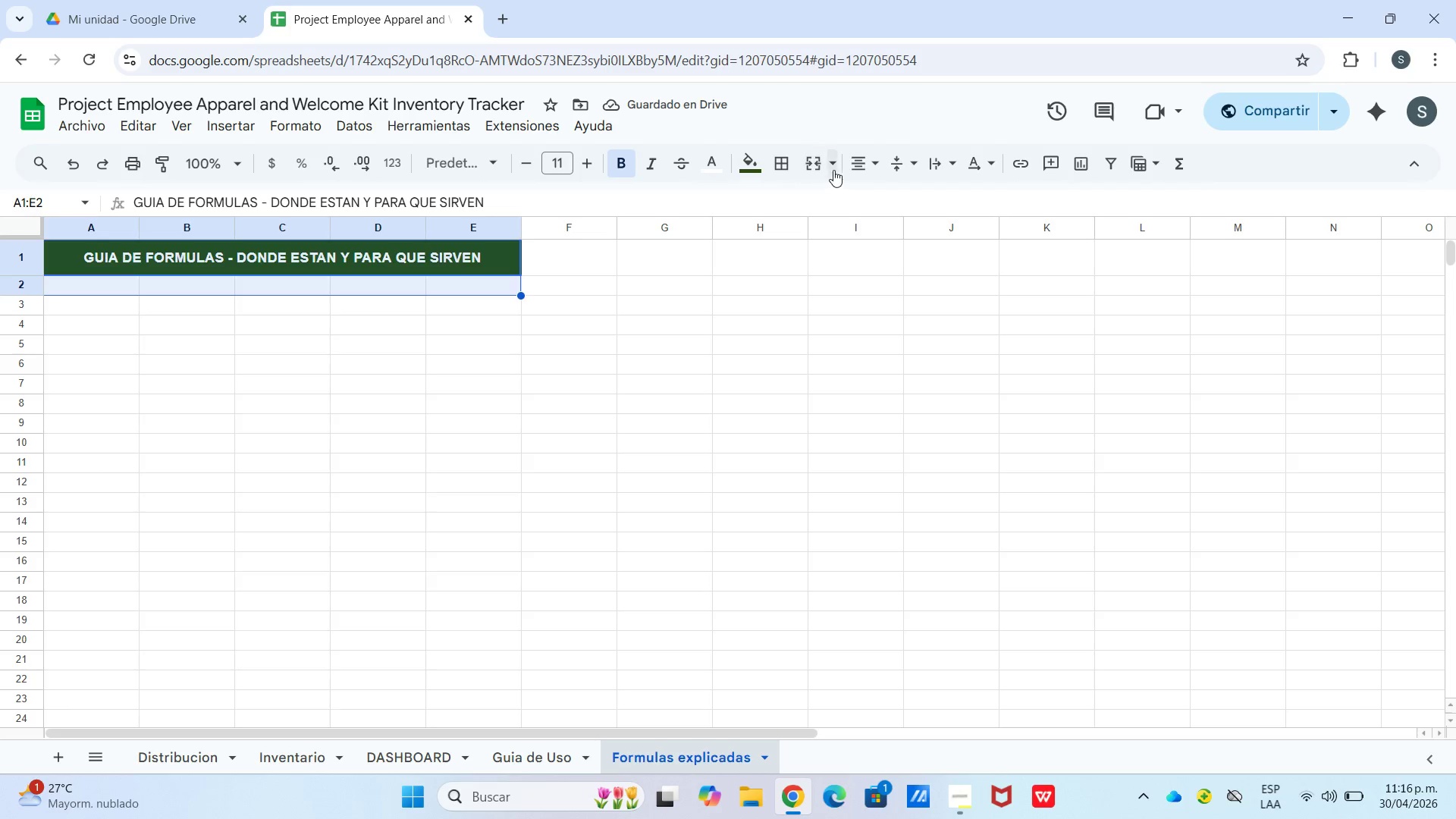 
left_click([833, 170])
 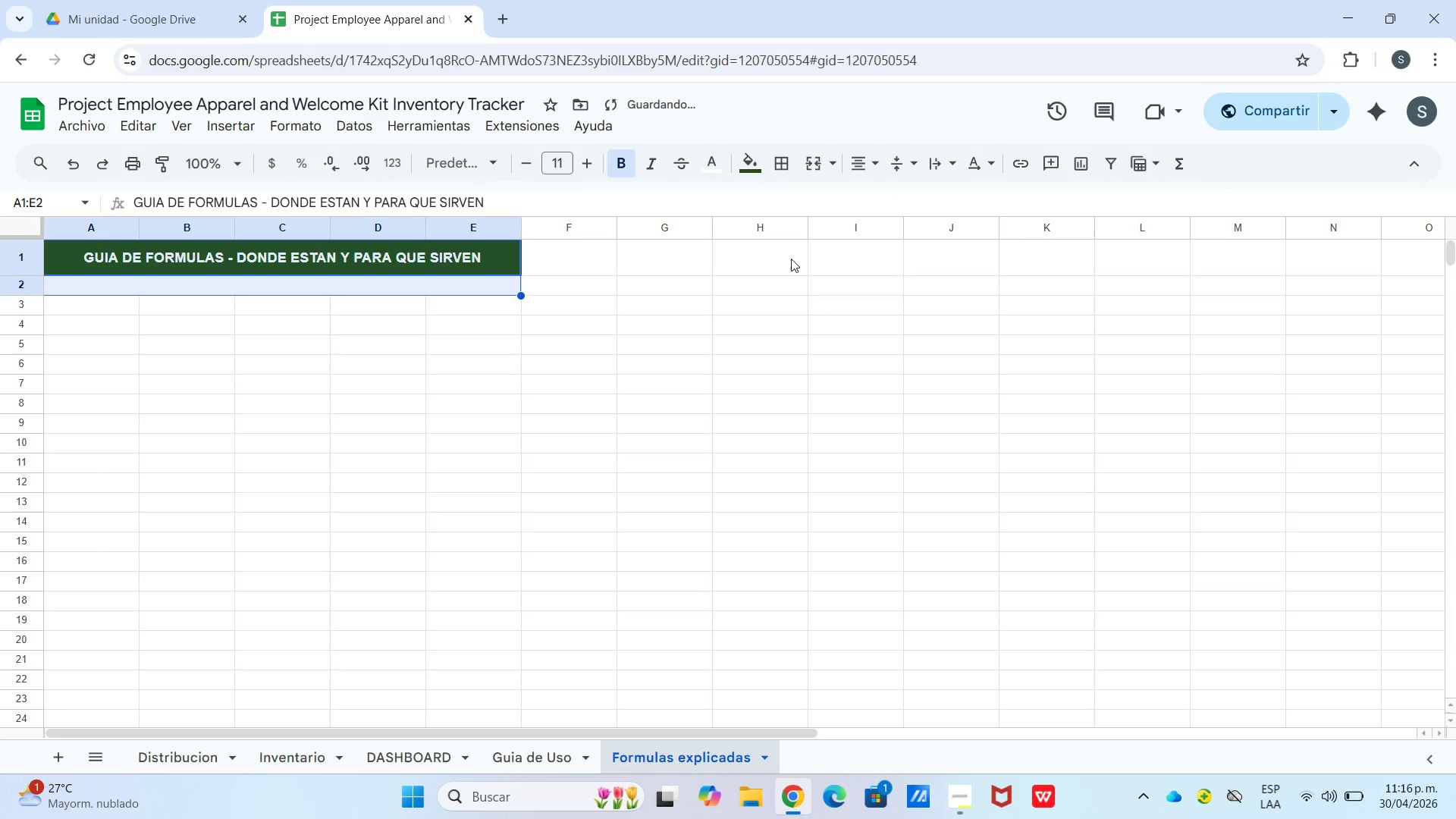 
left_click_drag(start_coordinate=[896, 256], to_coordinate=[890, 257])
 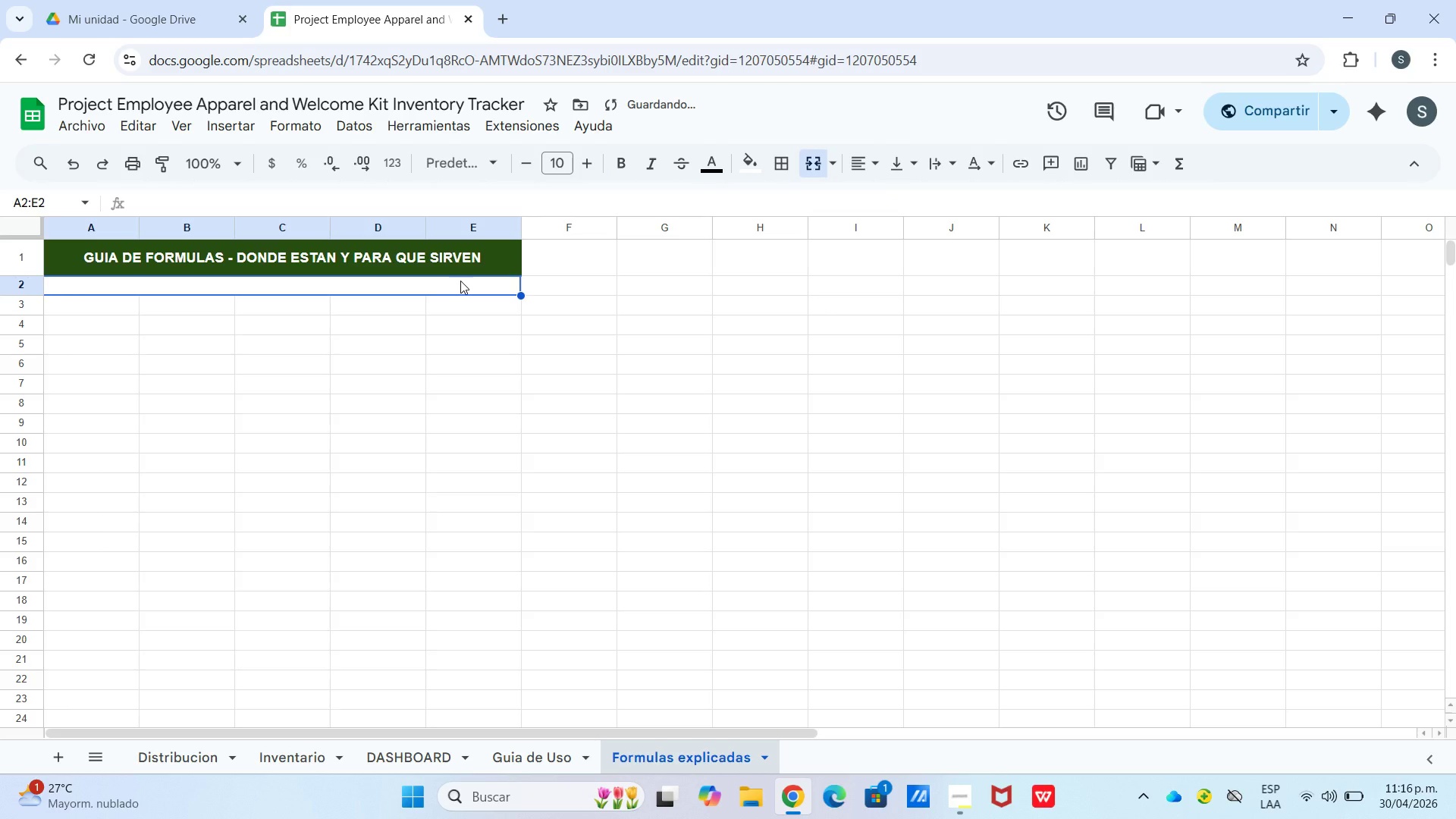 
hold_key(key=ShiftLeft, duration=0.62)
 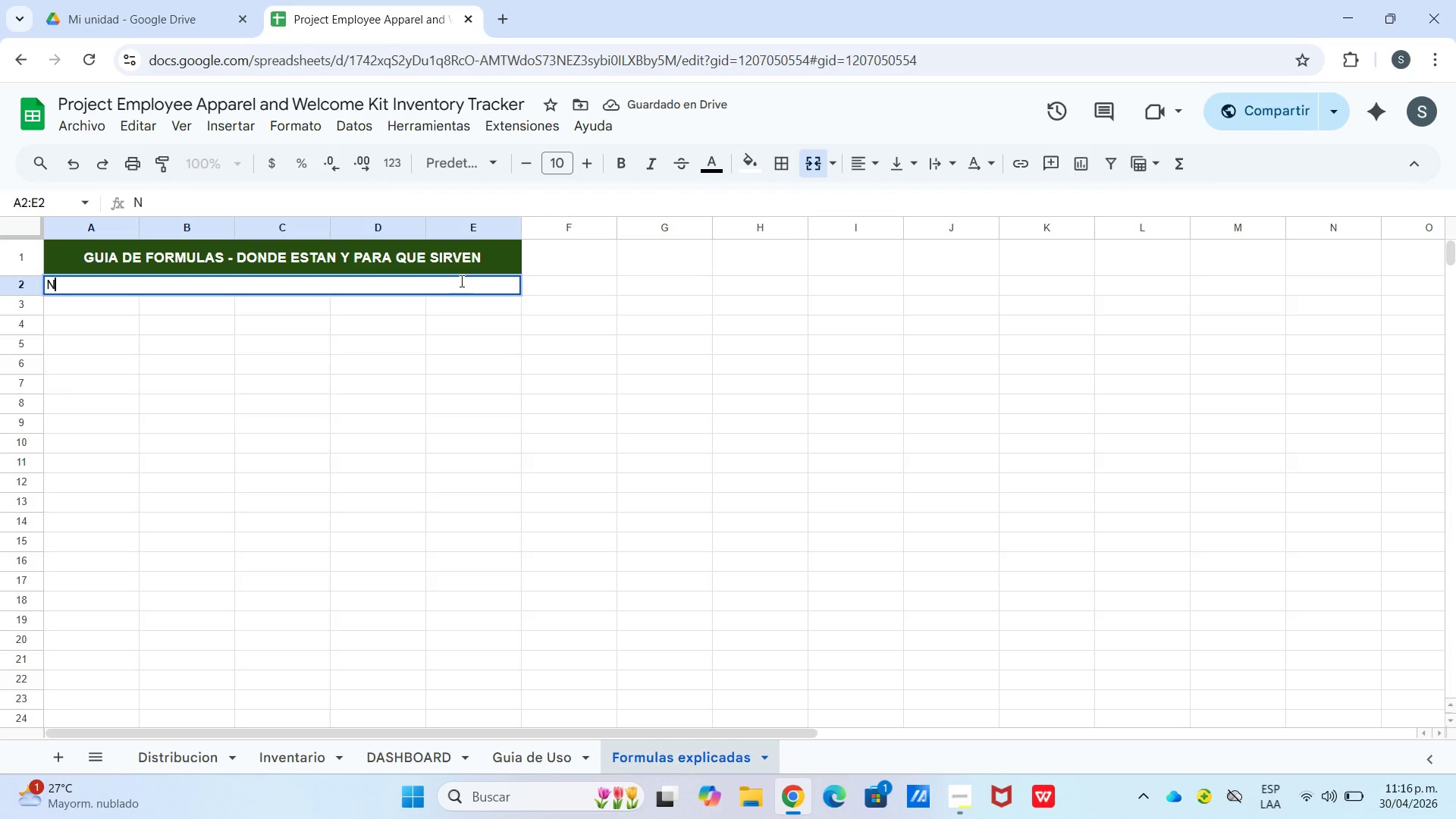 
type(No necesita escribir f)
key(Backspace)
type(estas formulas - ya estan en el archivo )
key(Backspace)
type(. Esta hoja es solo para entender como funciona)
 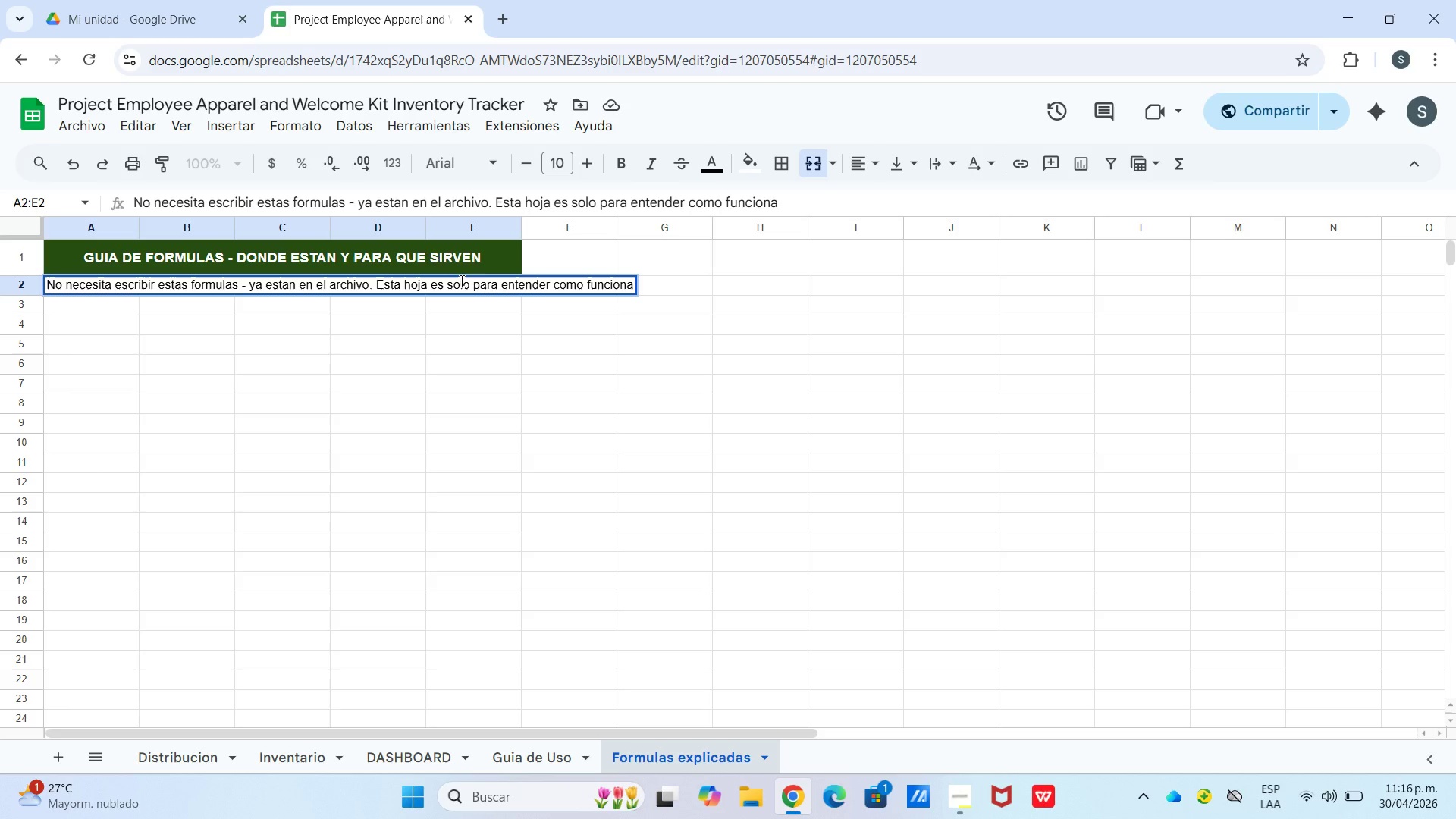 
left_click_drag(start_coordinate=[520, 228], to_coordinate=[636, 234])
 